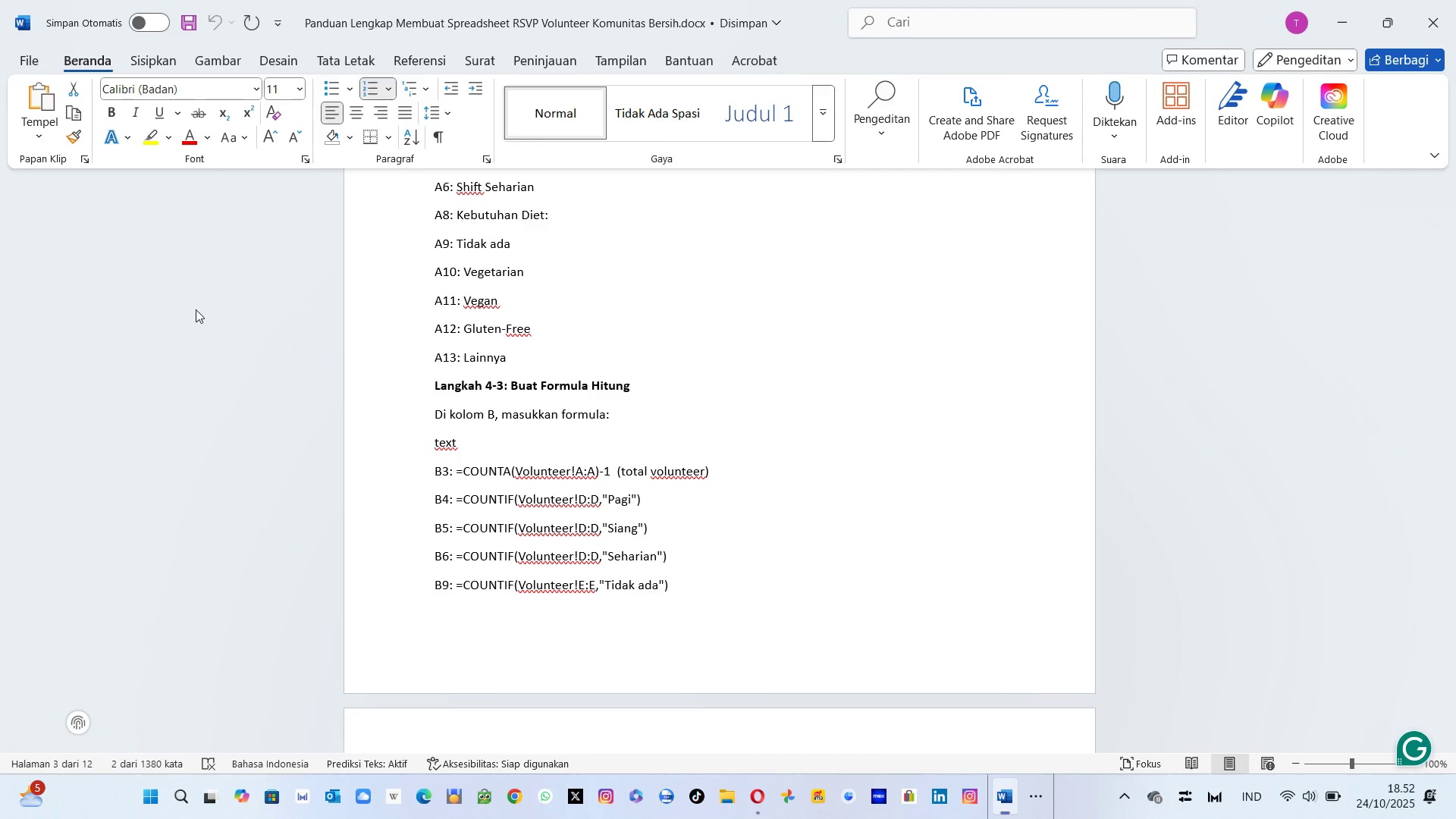 
wait(6.35)
 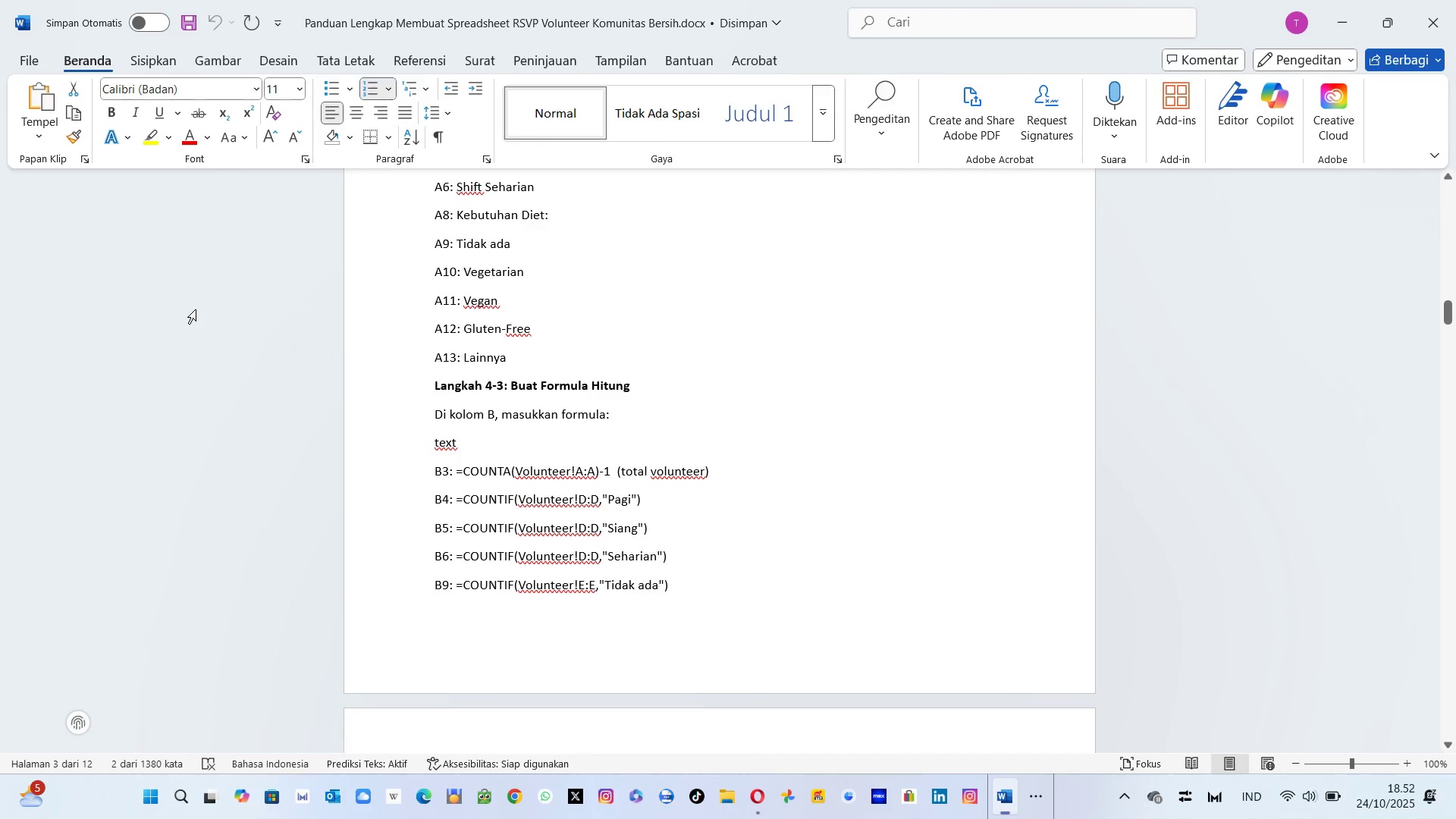 
key(Alt+Tab)
 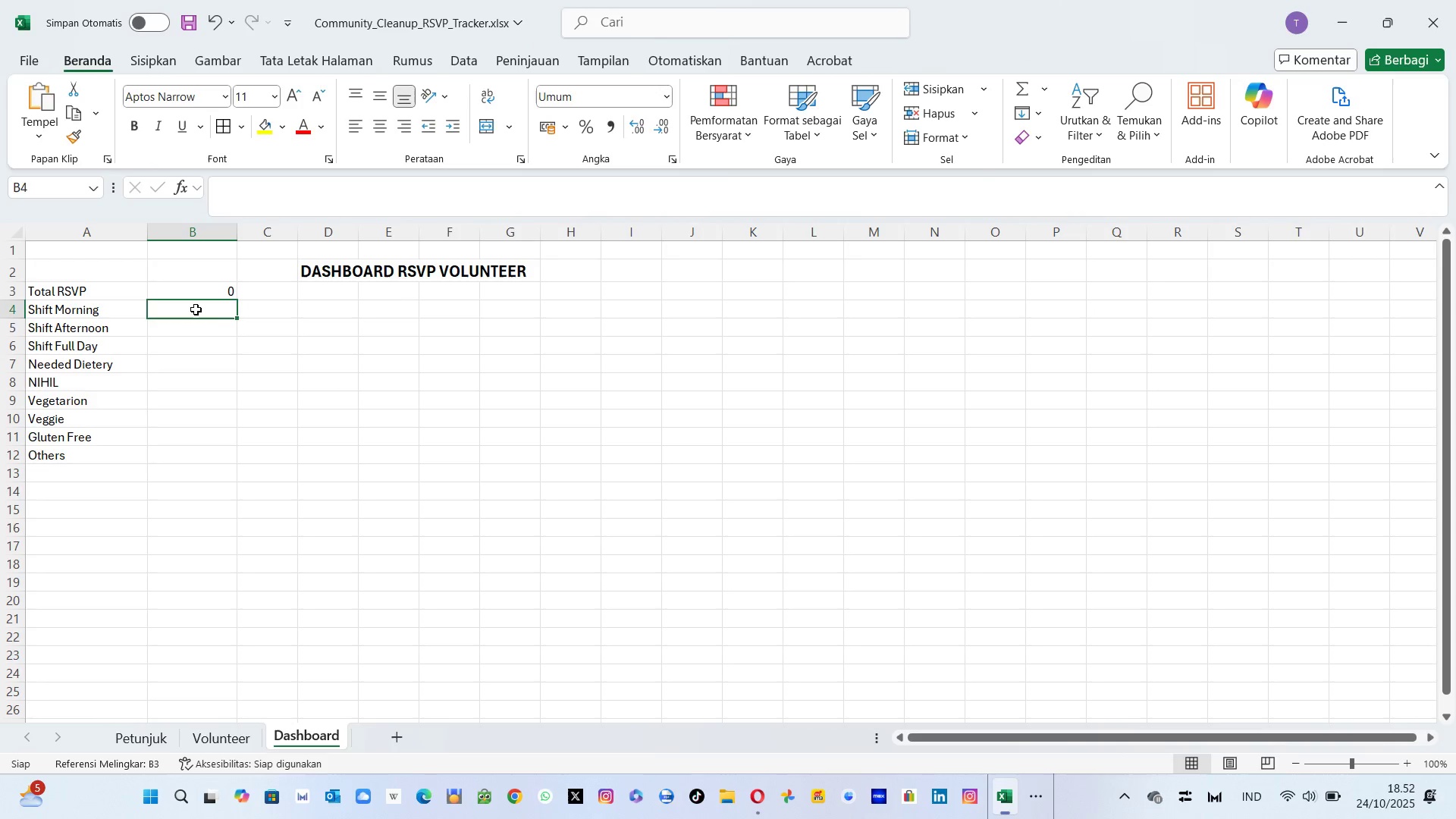 
key(Alt+AltLeft)
 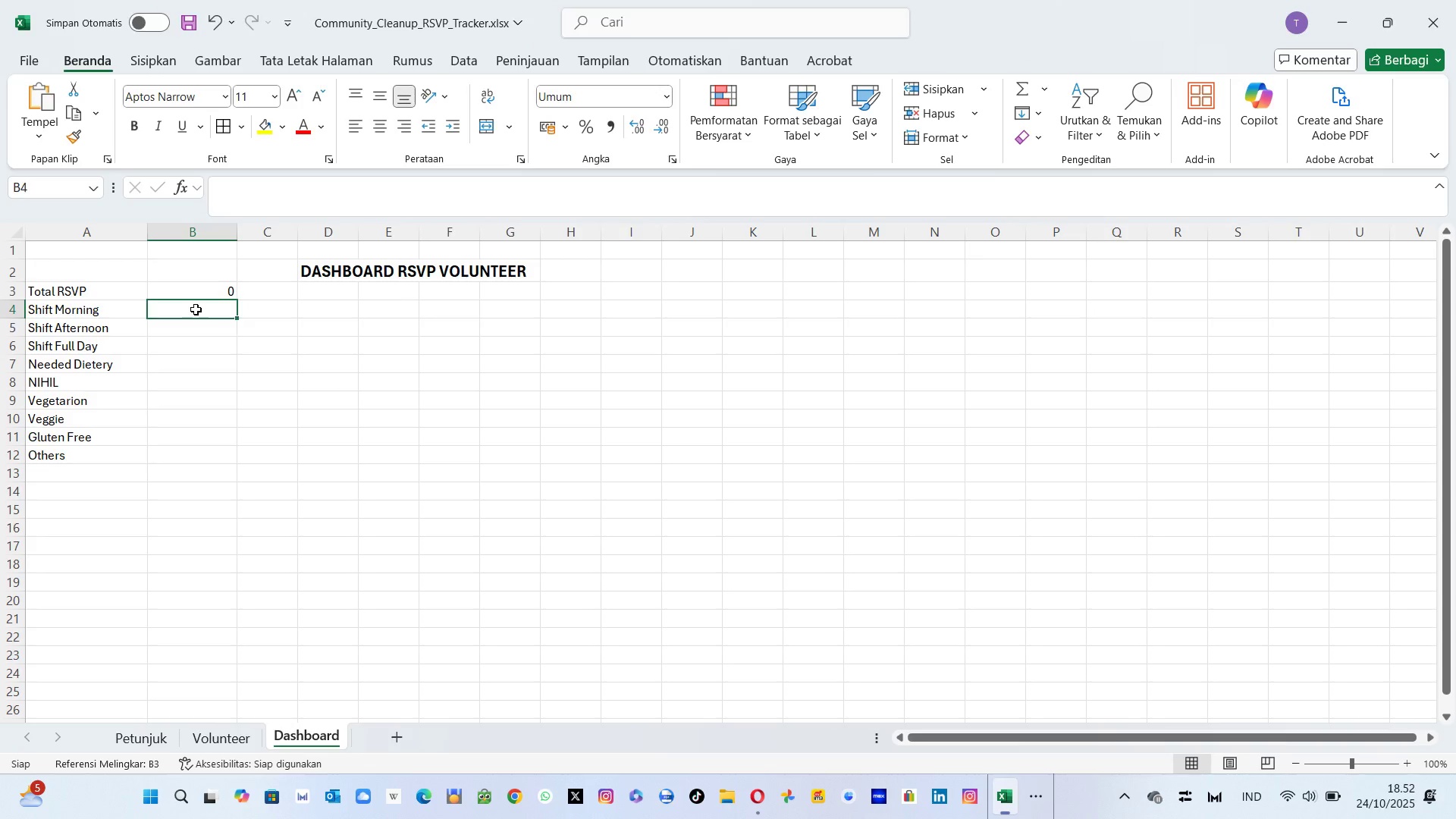 
key(Alt+Tab)
 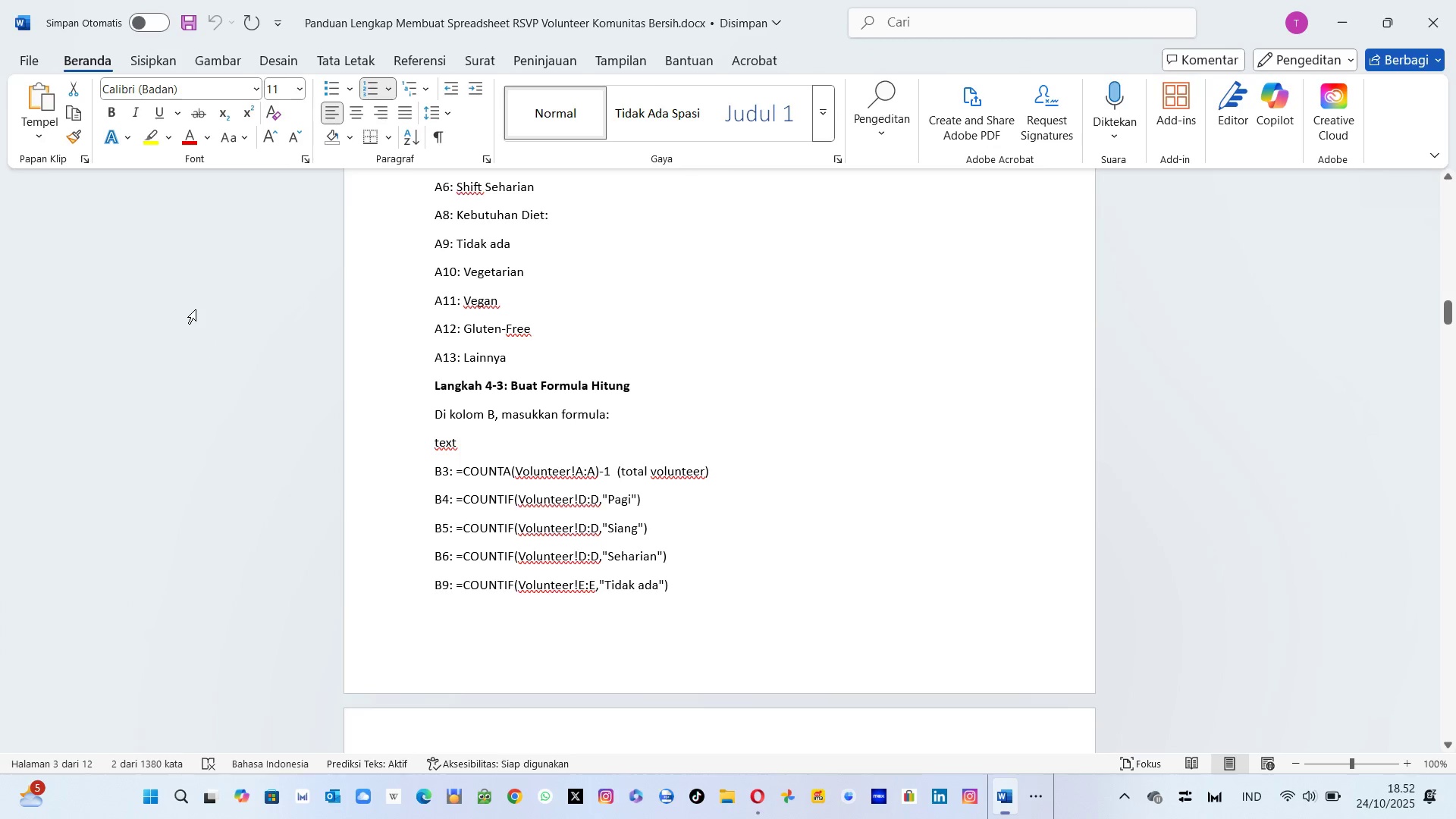 
key(Alt+AltLeft)
 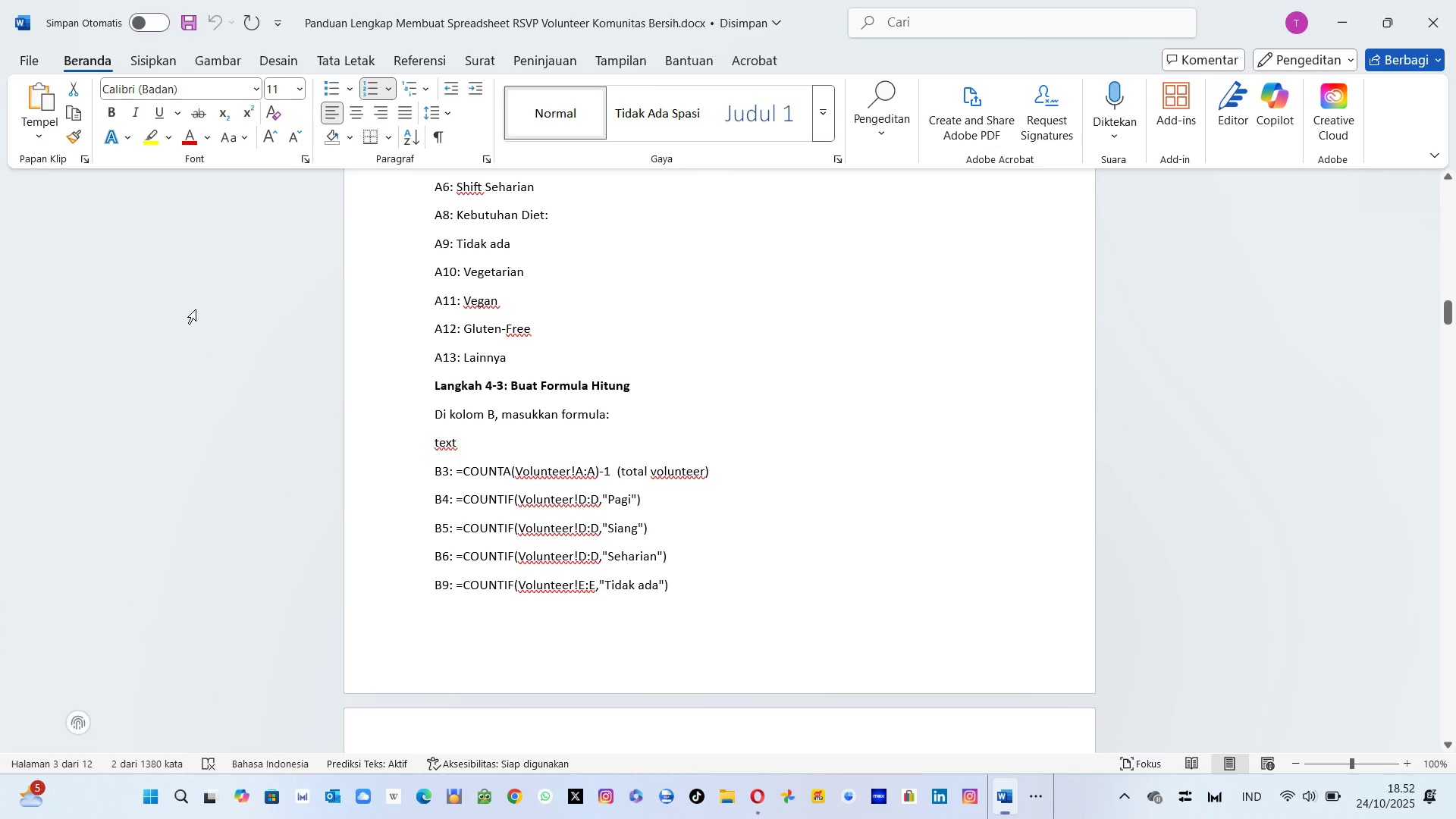 
key(Alt+Tab)
 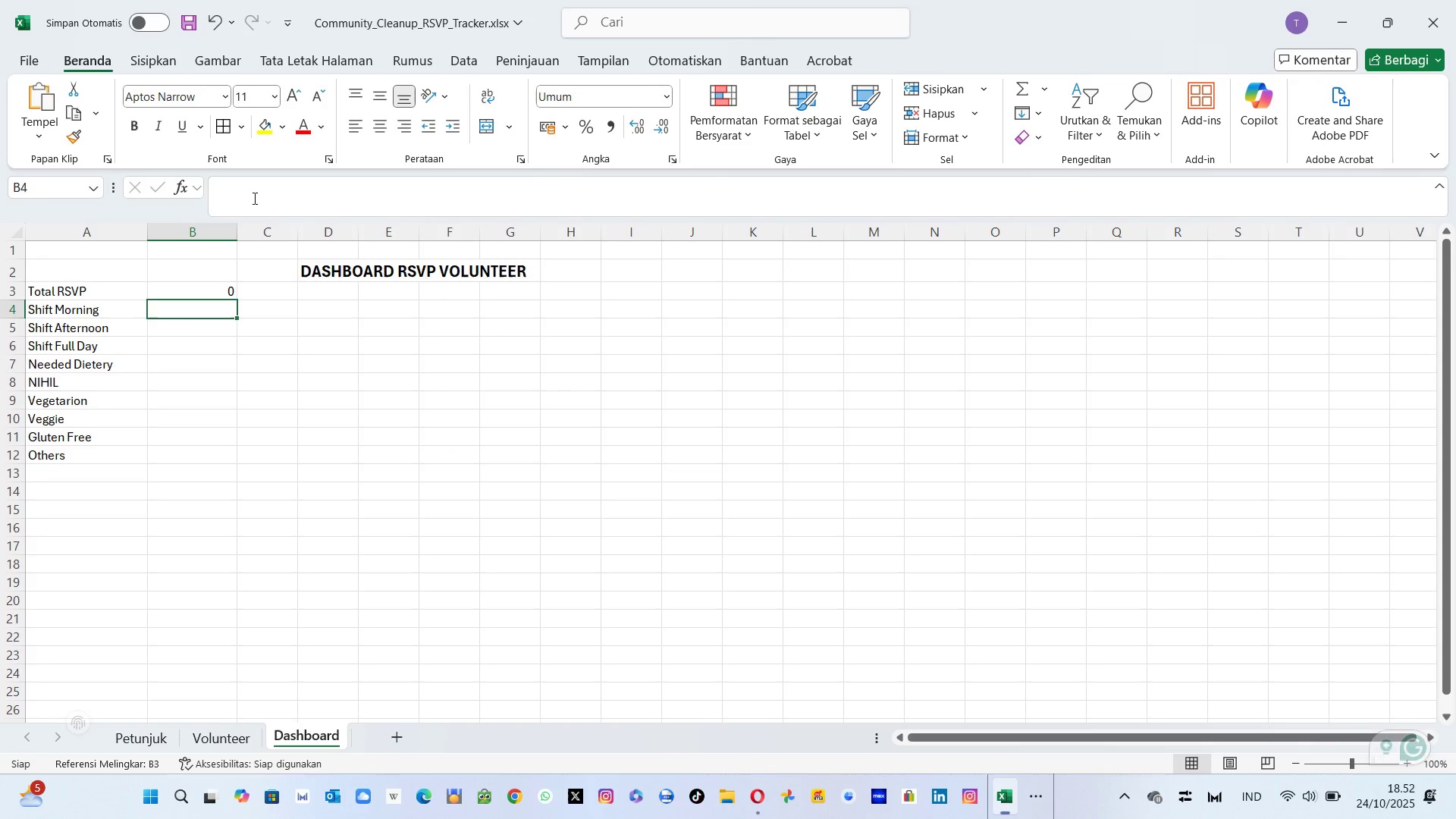 
left_click([253, 198])
 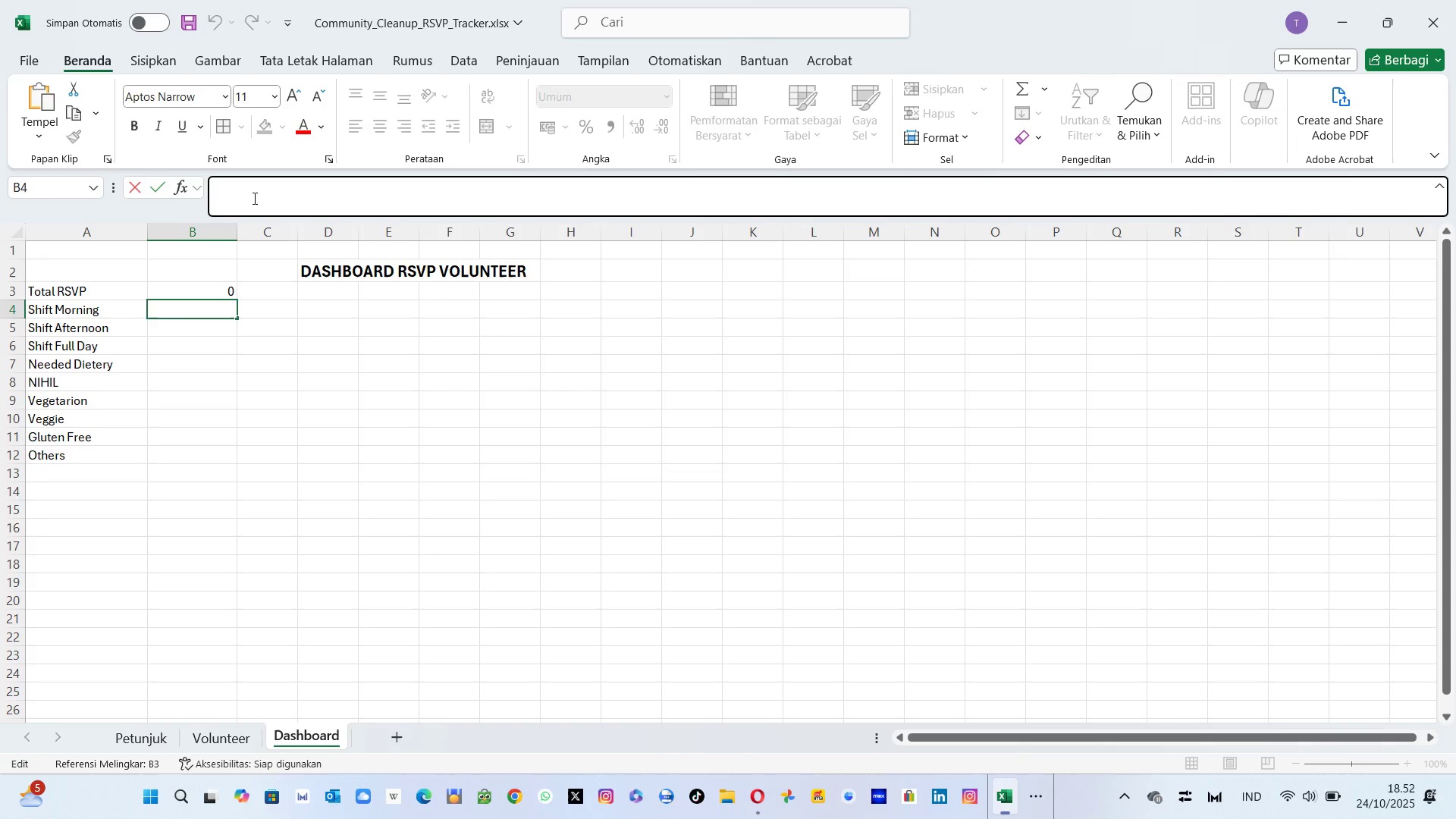 
type(=COun)
 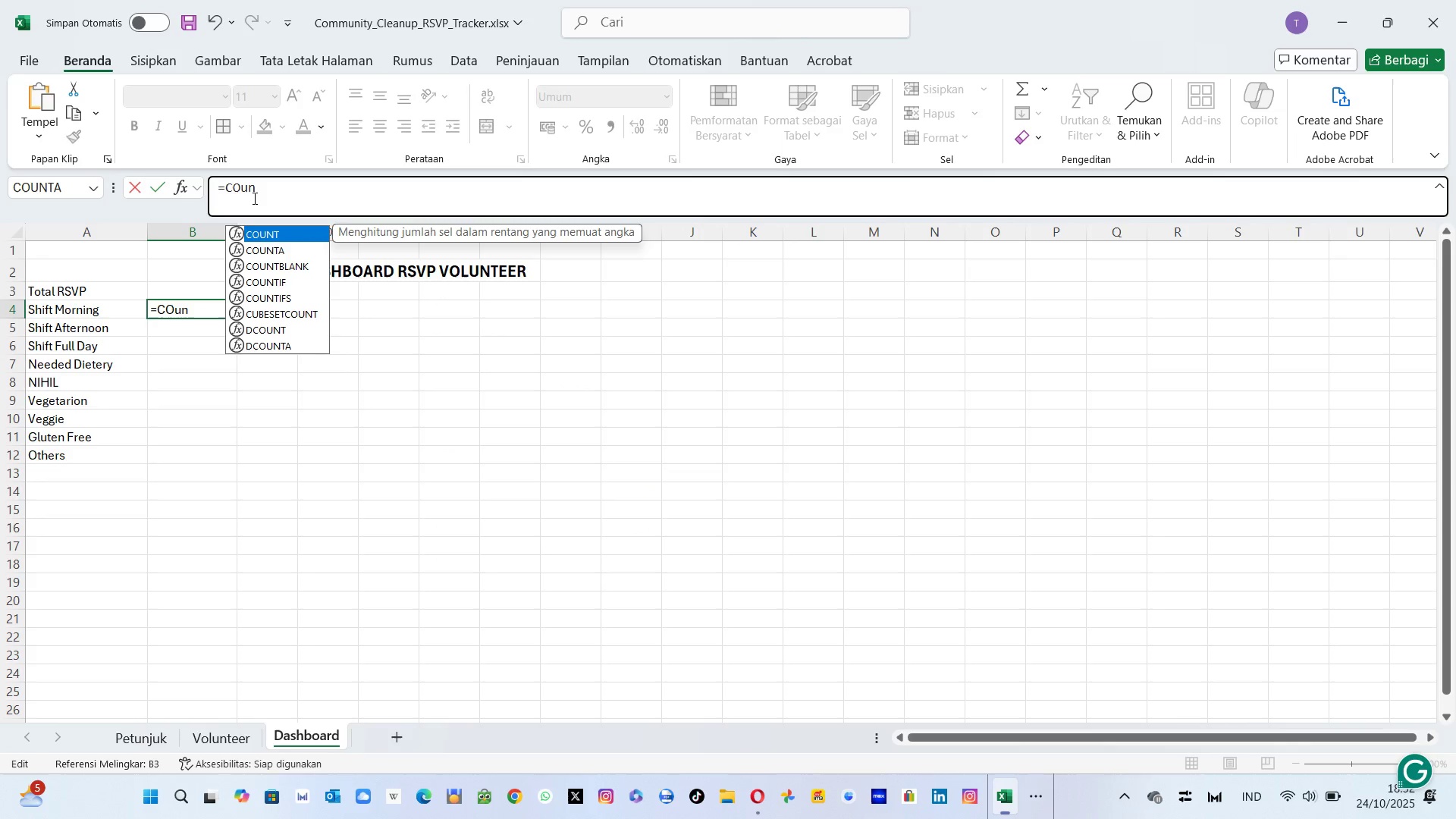 
key(ArrowDown)
 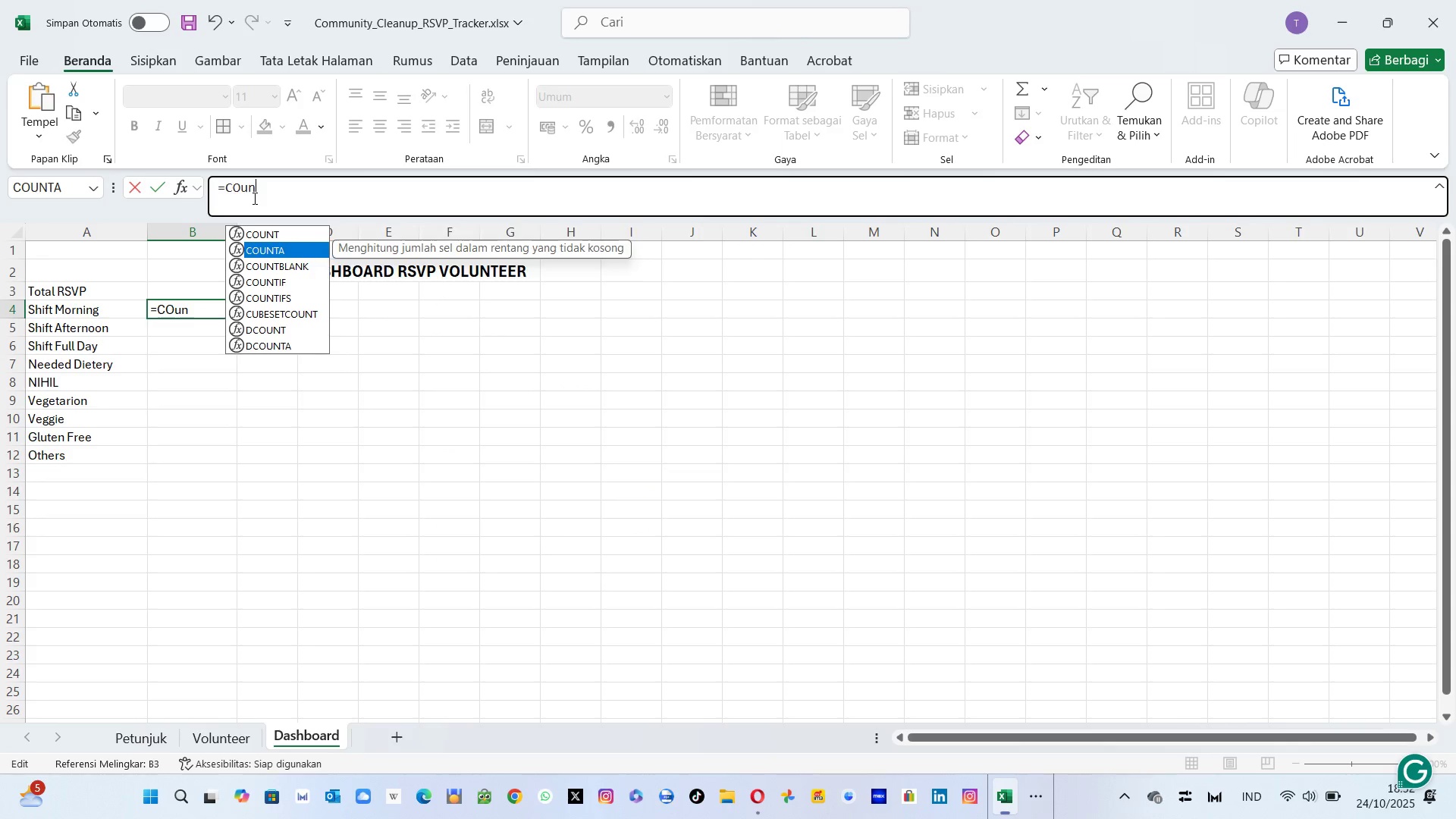 
key(ArrowUp)
 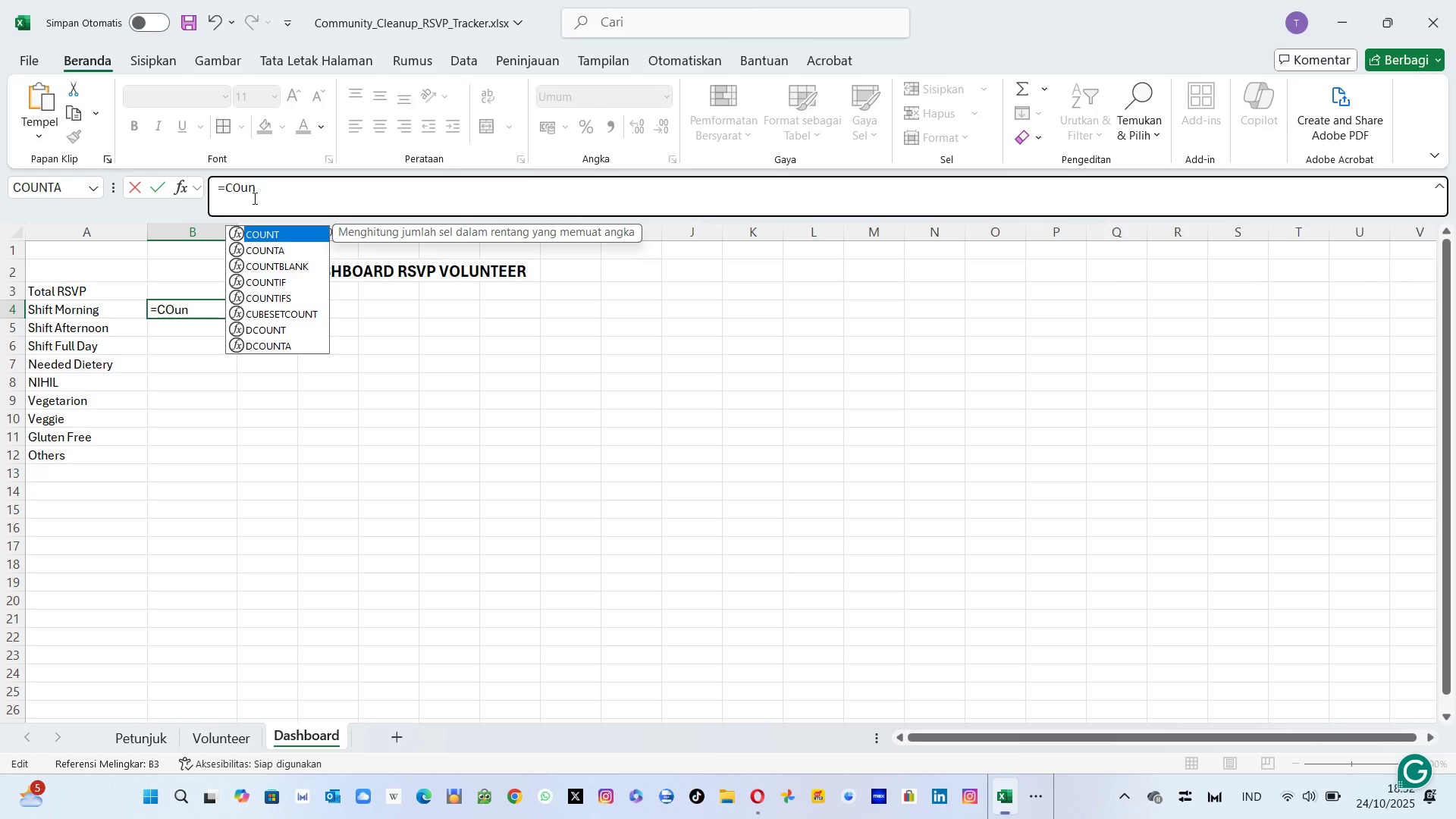 
wait(5.97)
 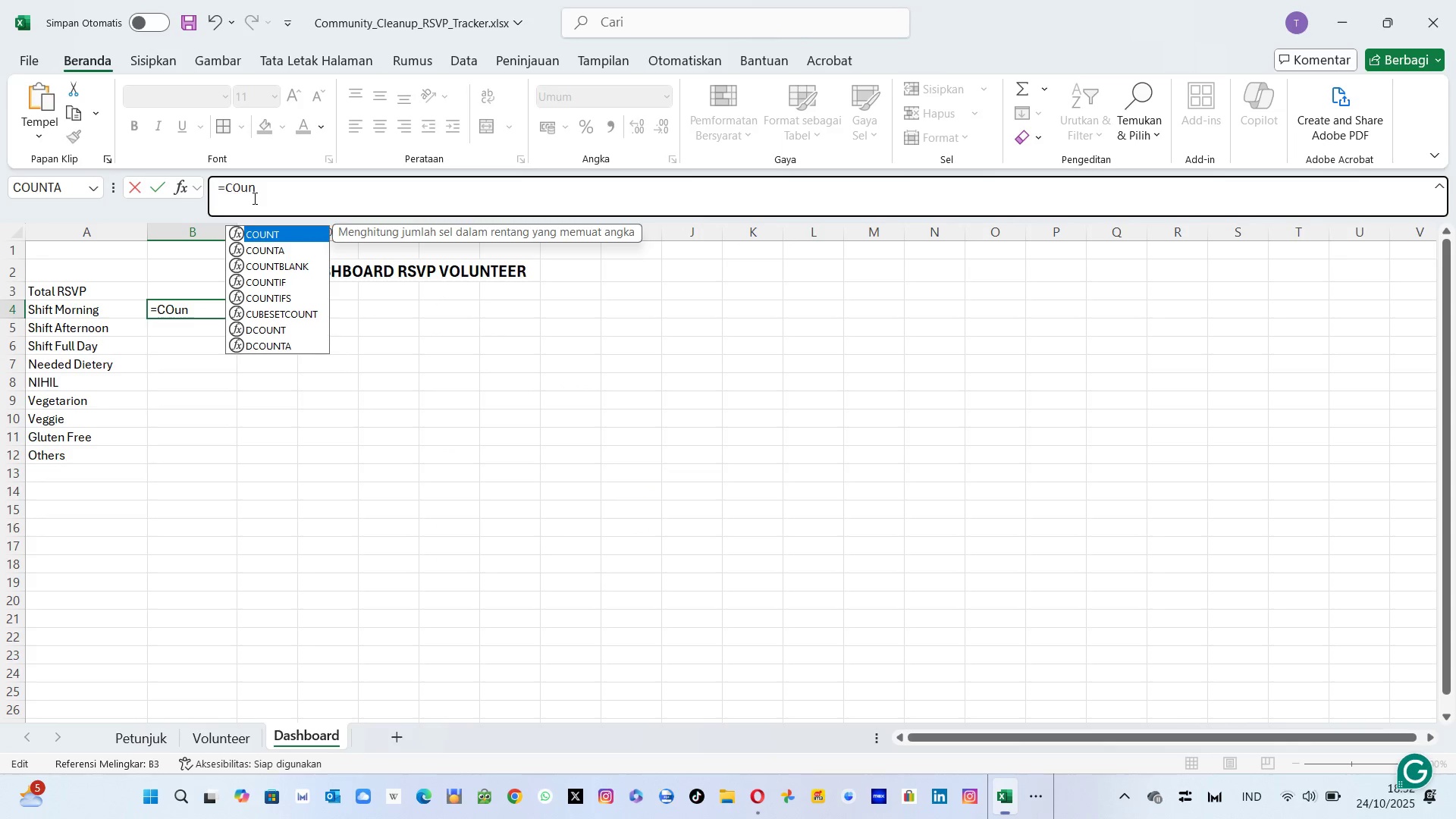 
key(ArrowUp)
 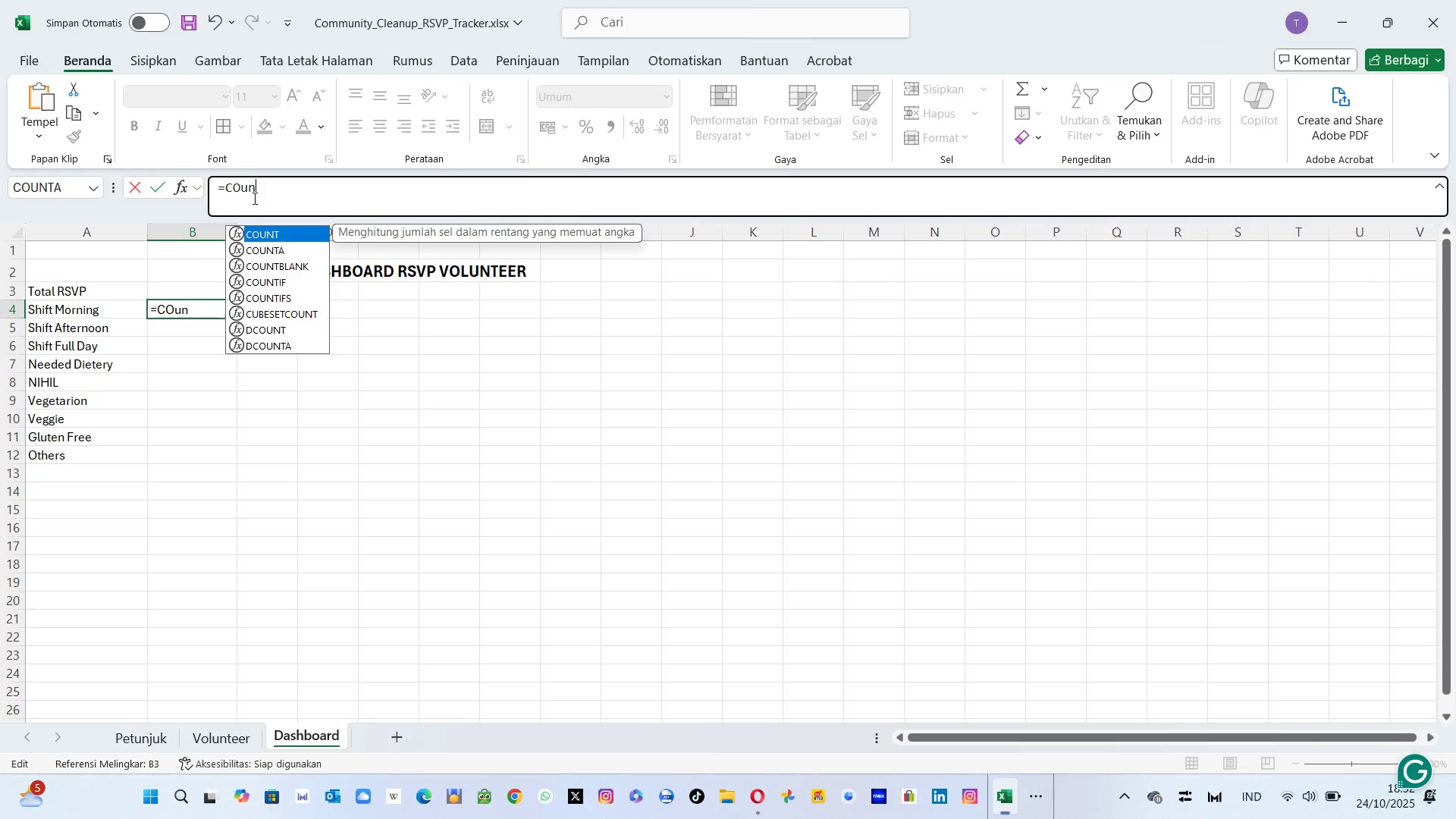 
key(ArrowUp)
 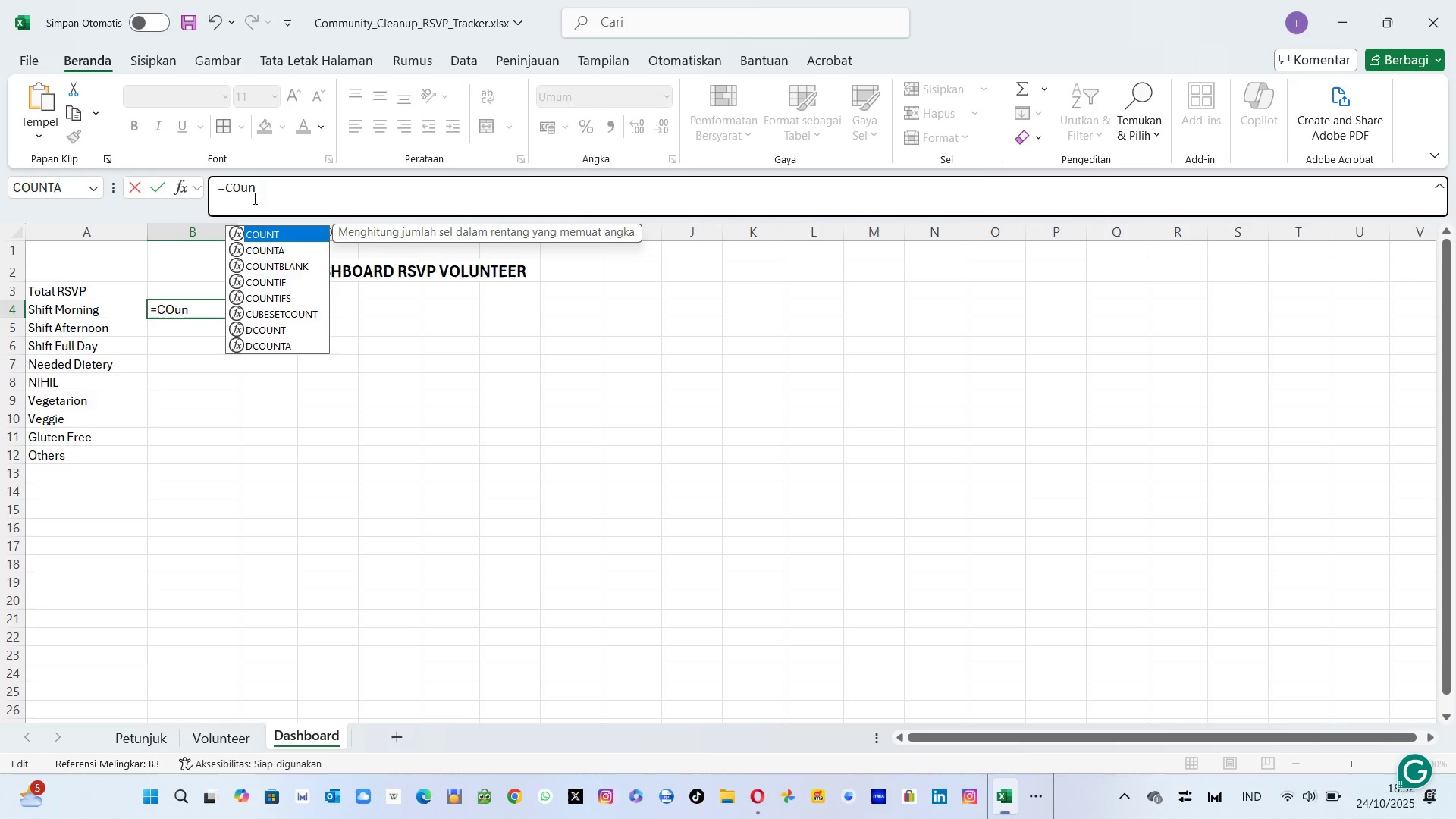 
key(ArrowUp)
 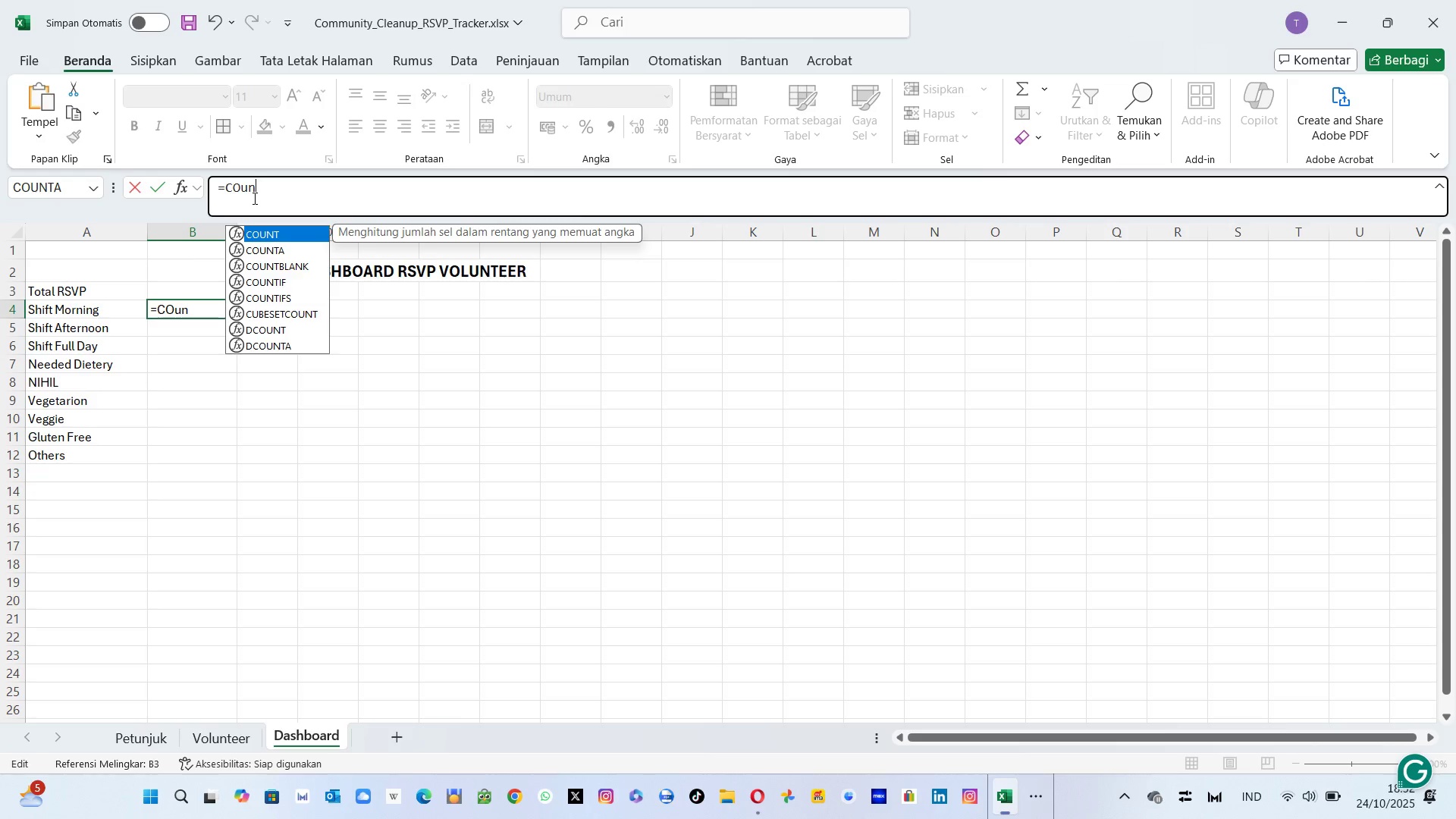 
key(Backspace)
 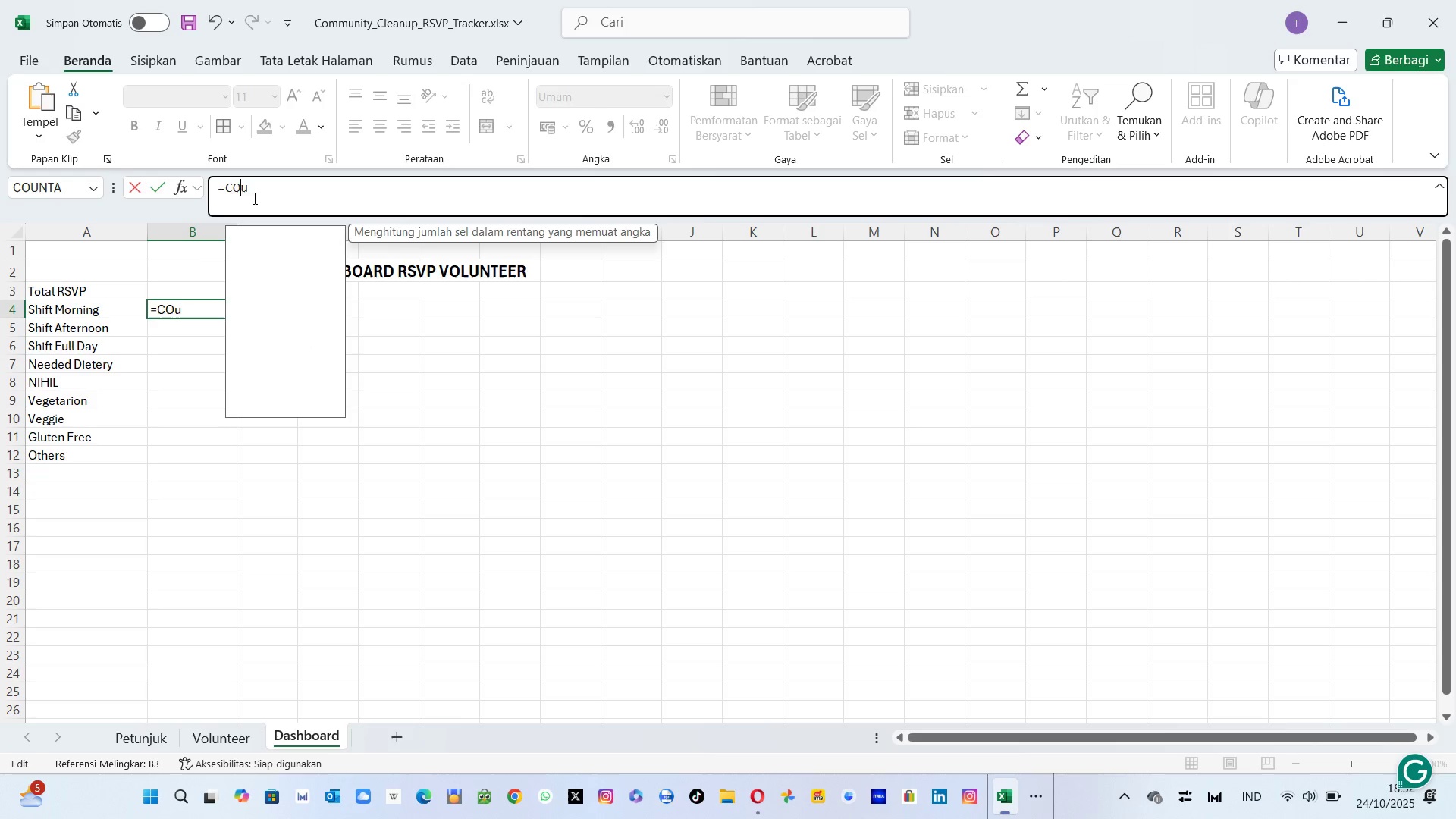 
key(Backspace)
 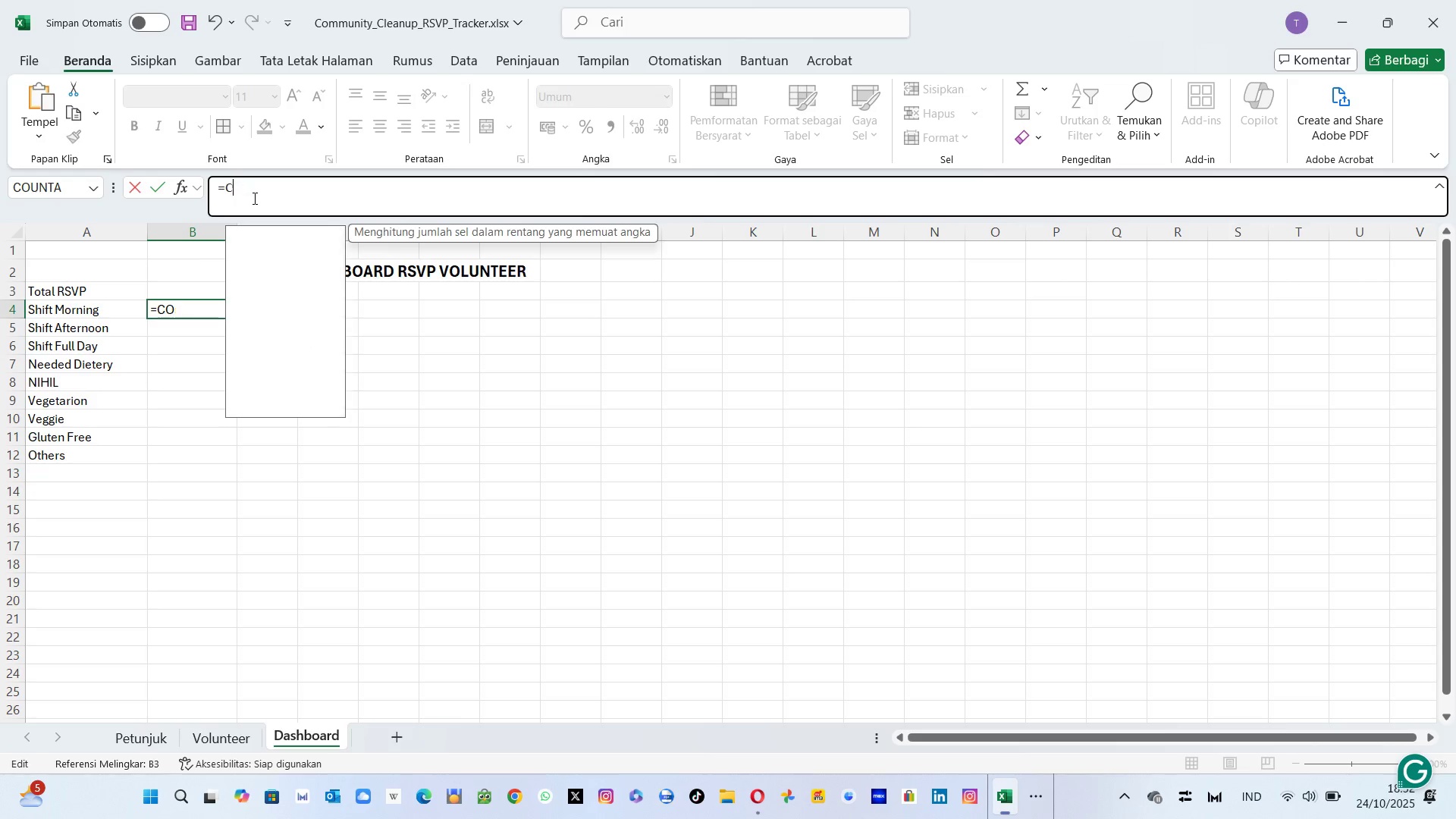 
key(Backspace)
 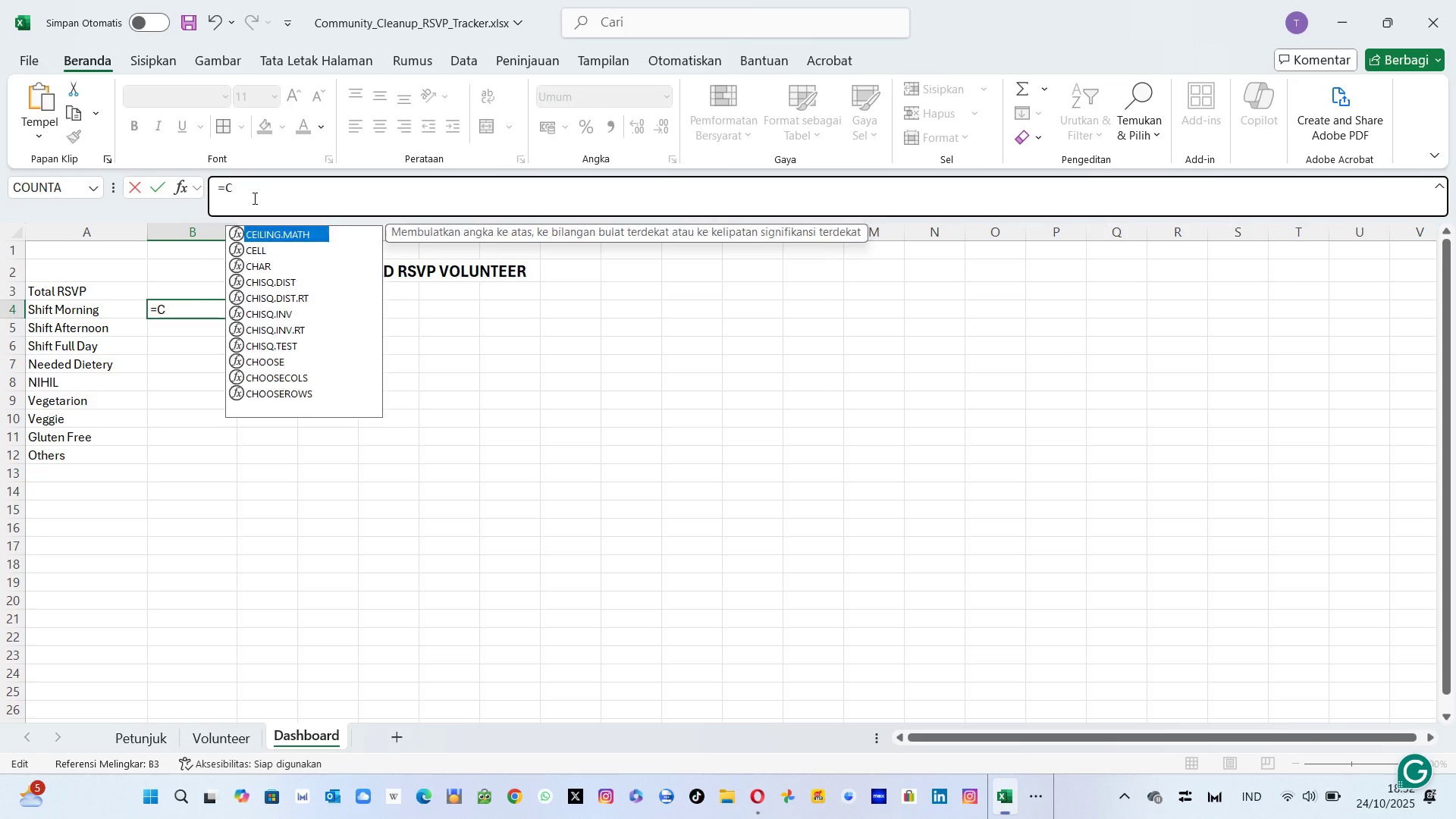 
key(Backspace)
 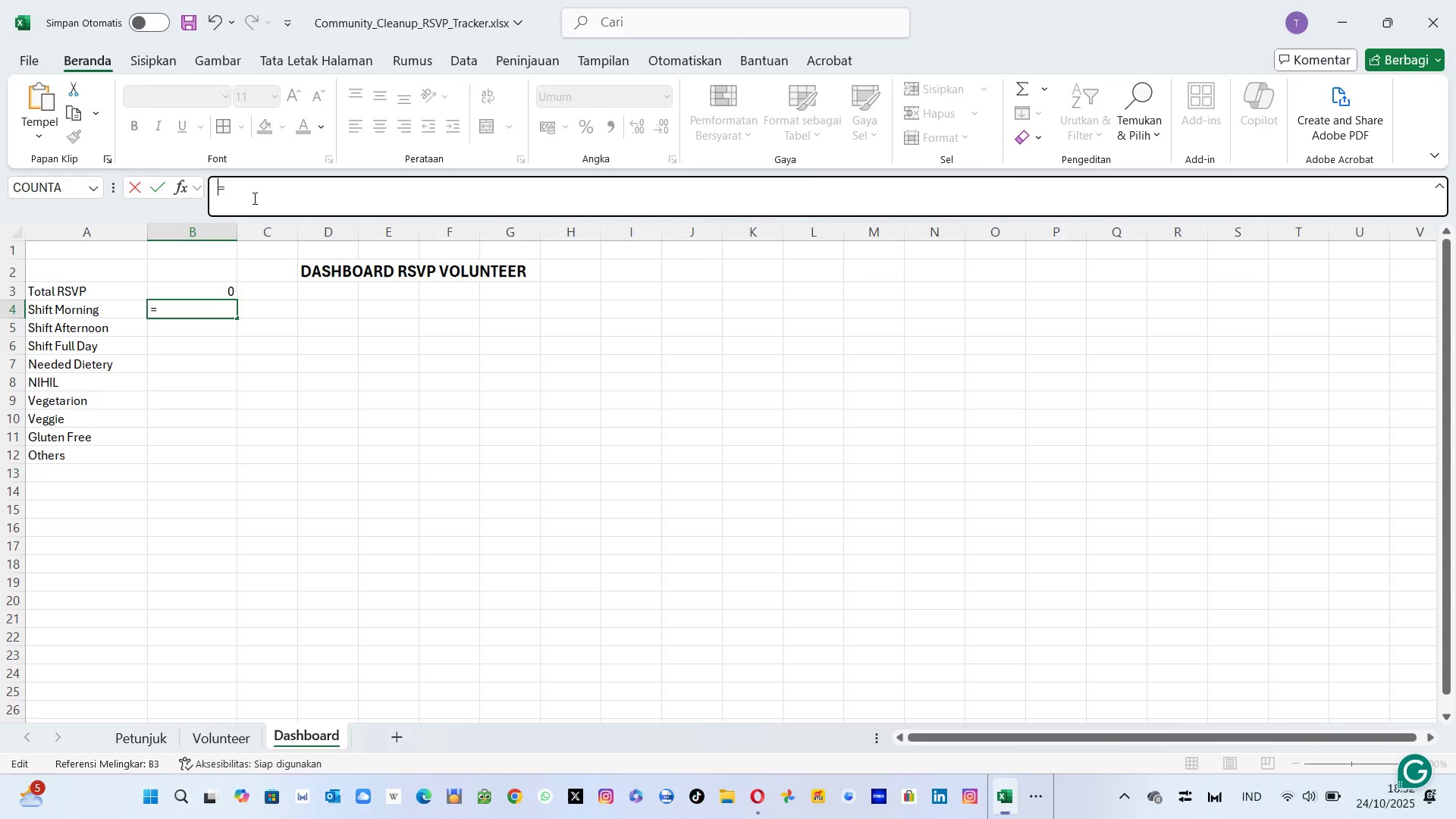 
key(Backspace)
 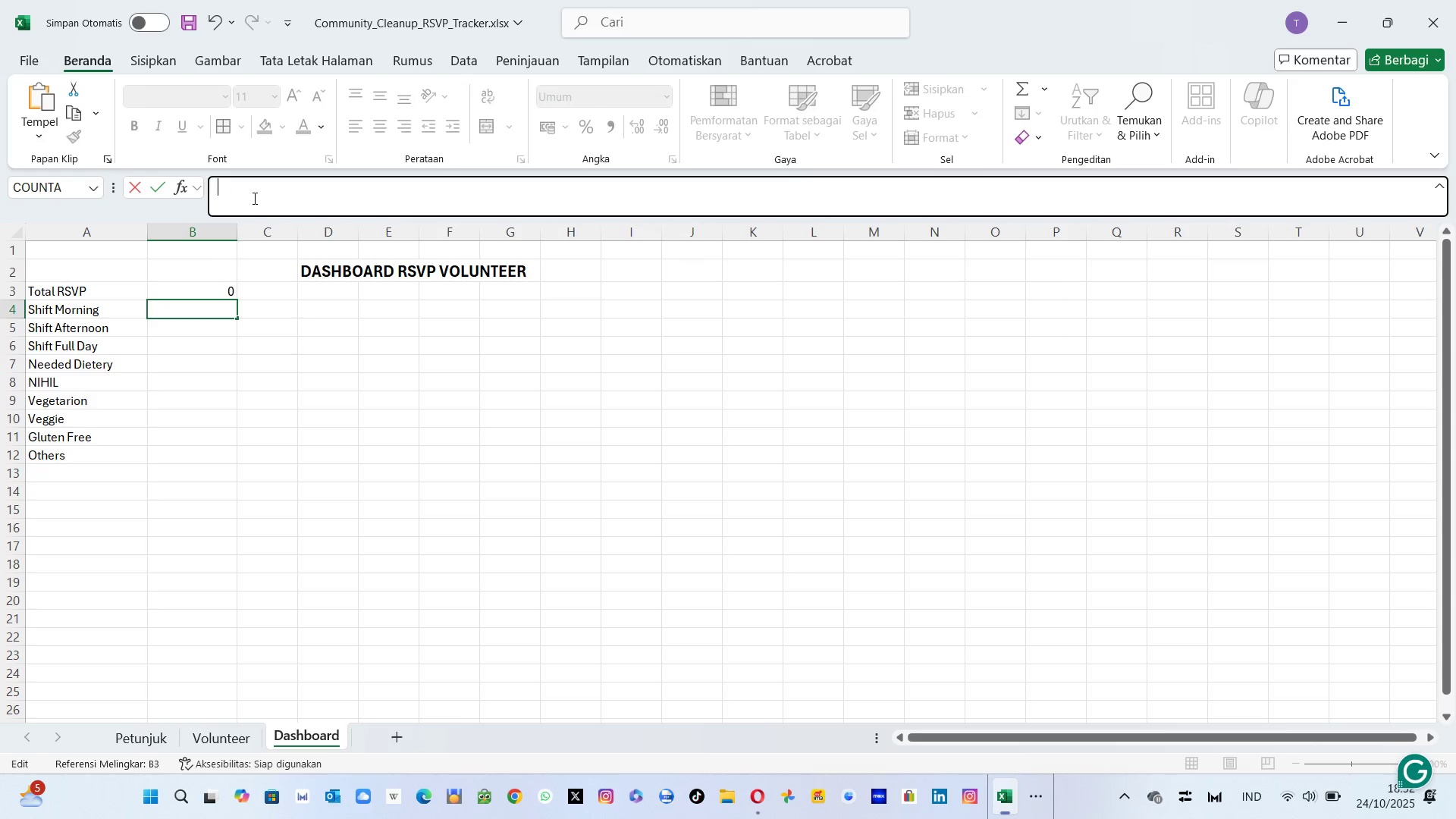 
key(Backspace)
 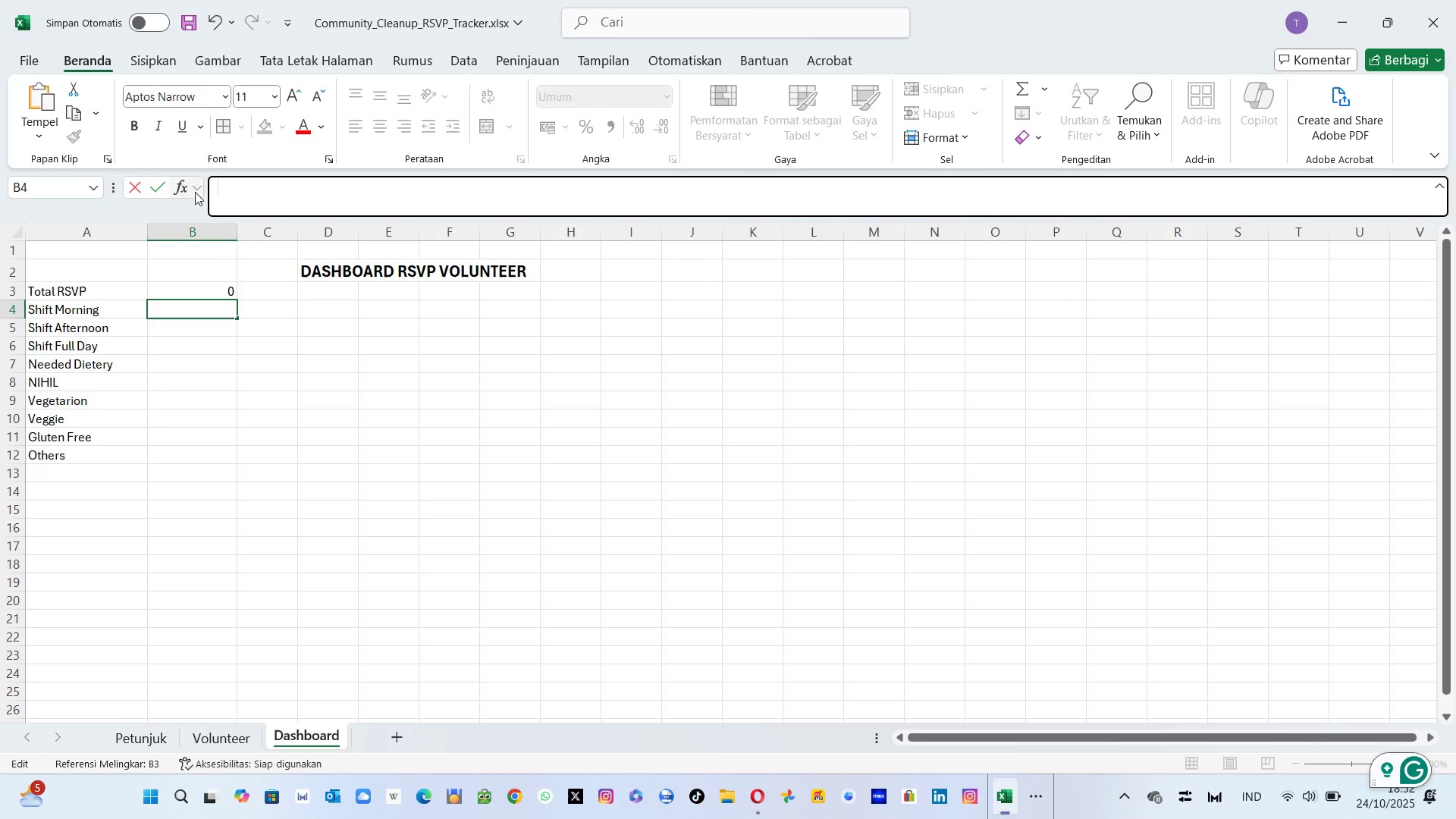 
left_click([182, 190])
 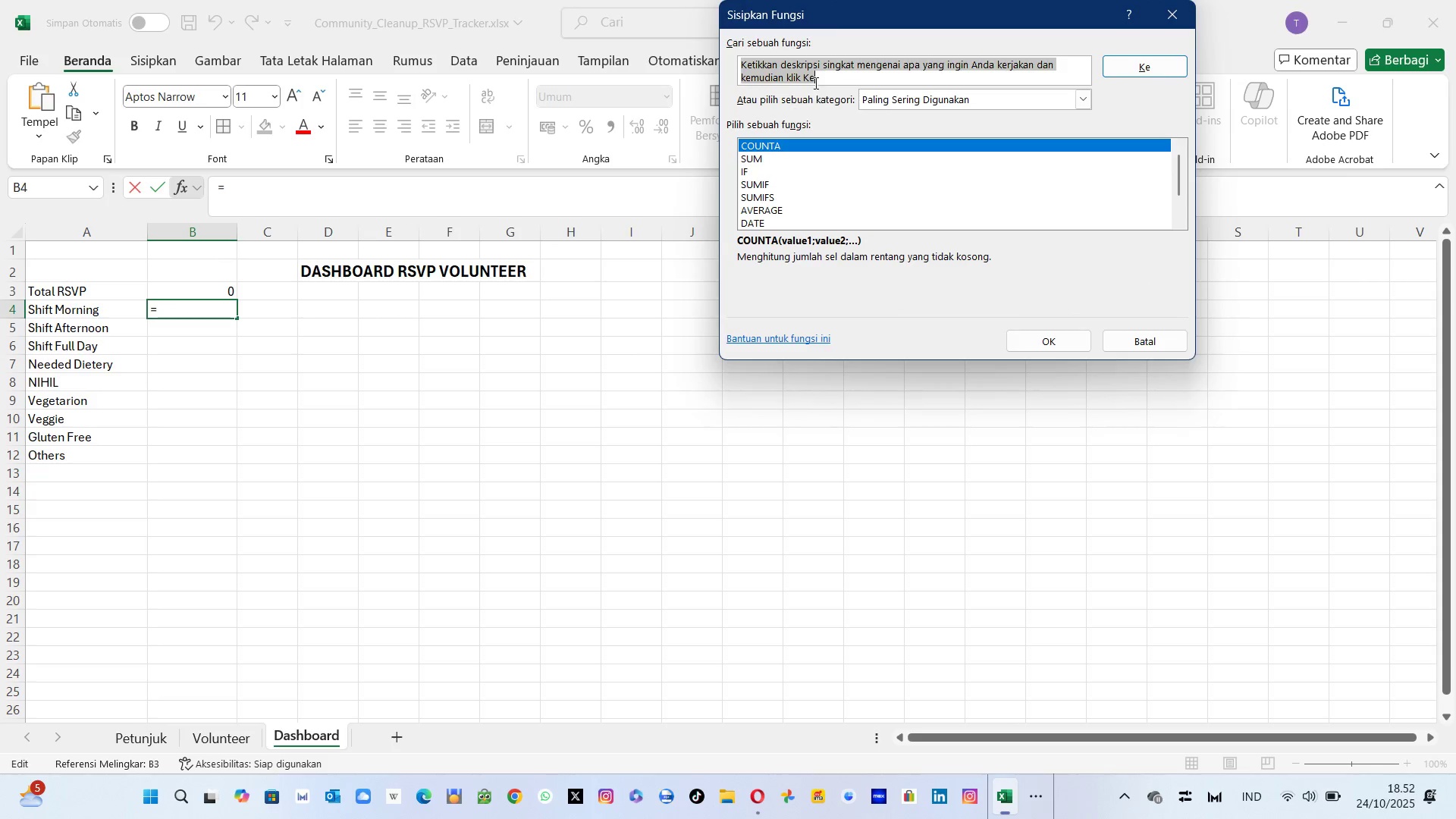 
key(Backspace)
type(COunt)
key(Backspace)
key(Backspace)
key(Backspace)
type(UNTIF)
 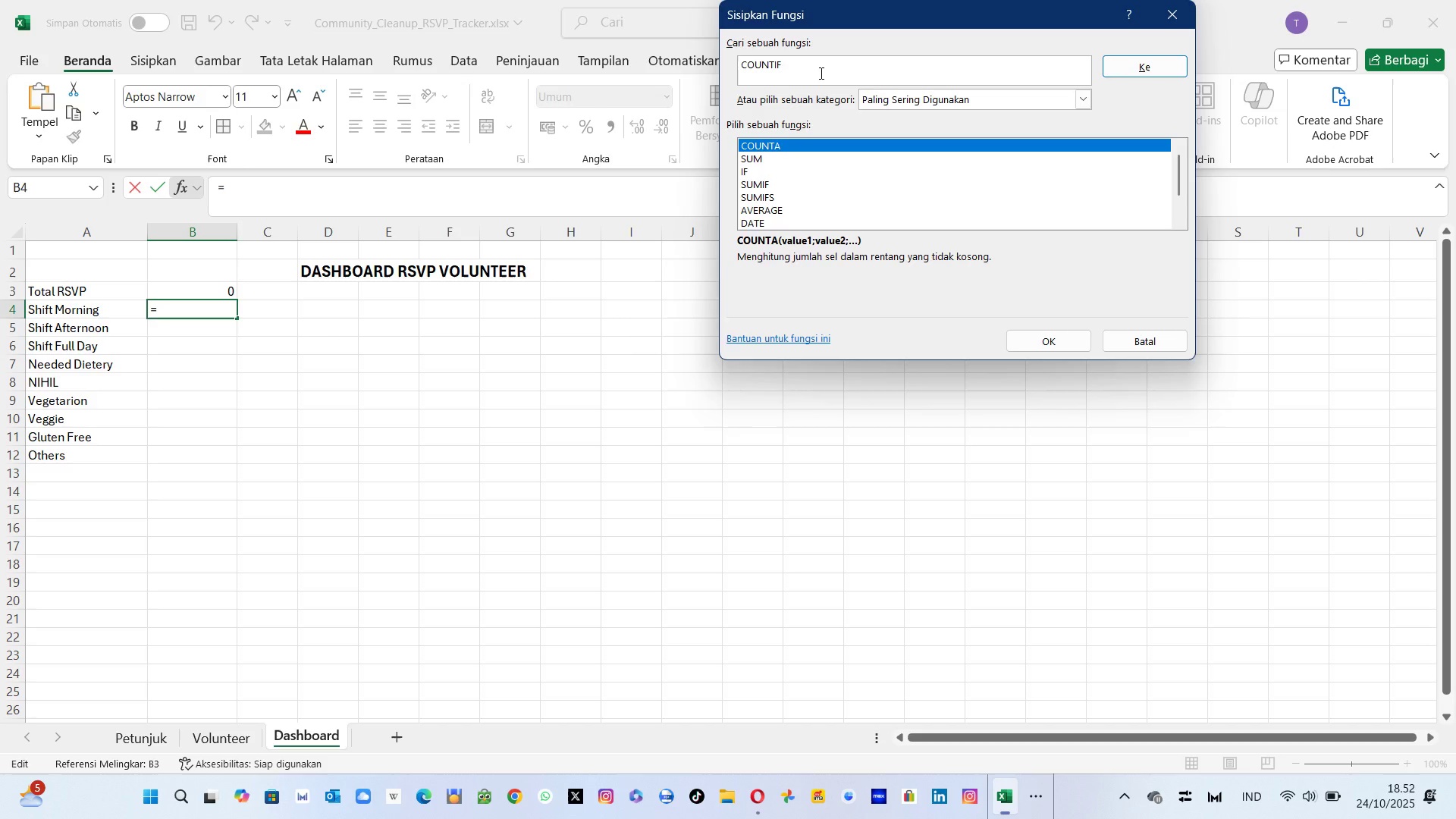 
key(Enter)
 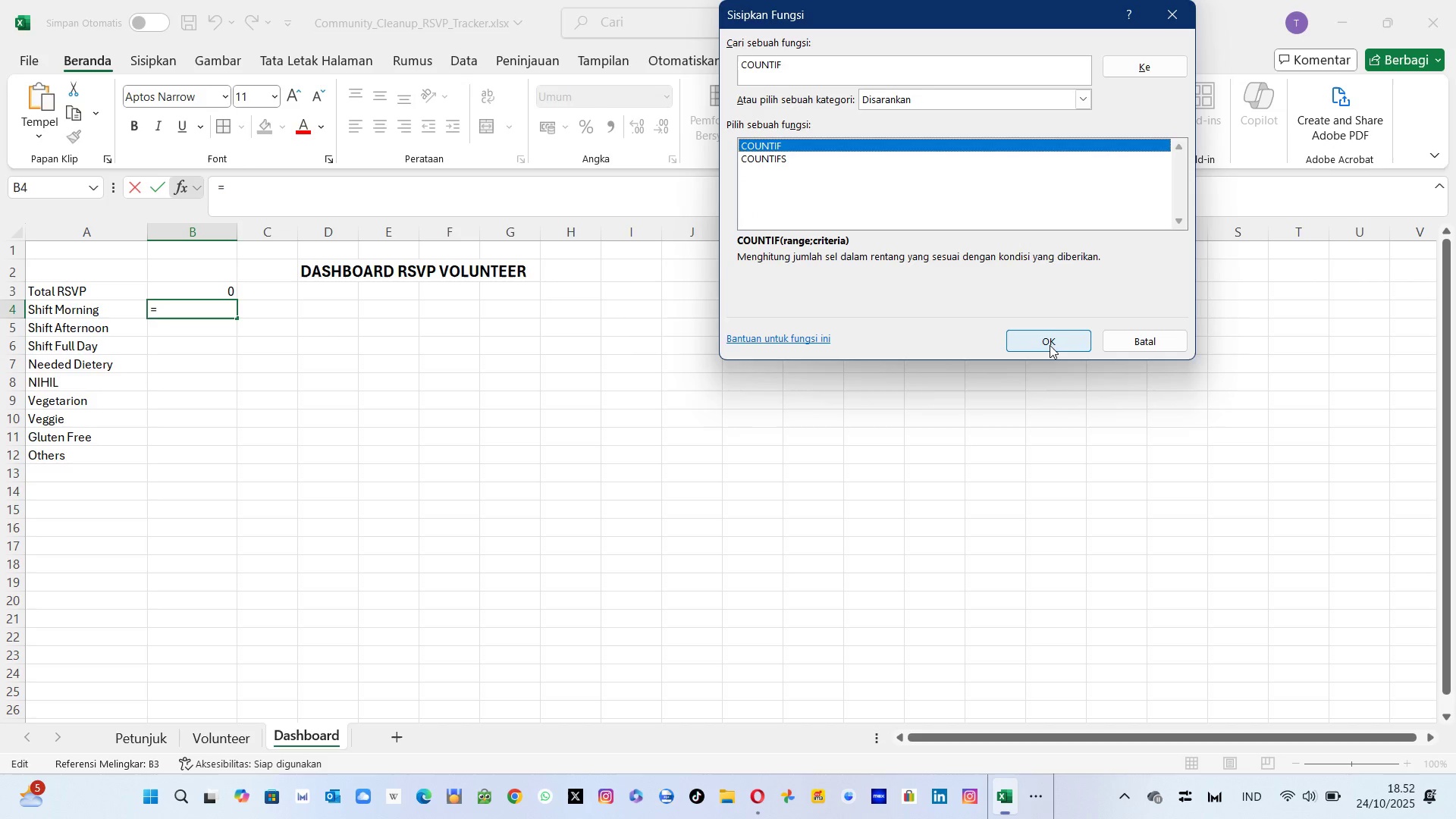 
left_click([1050, 345])
 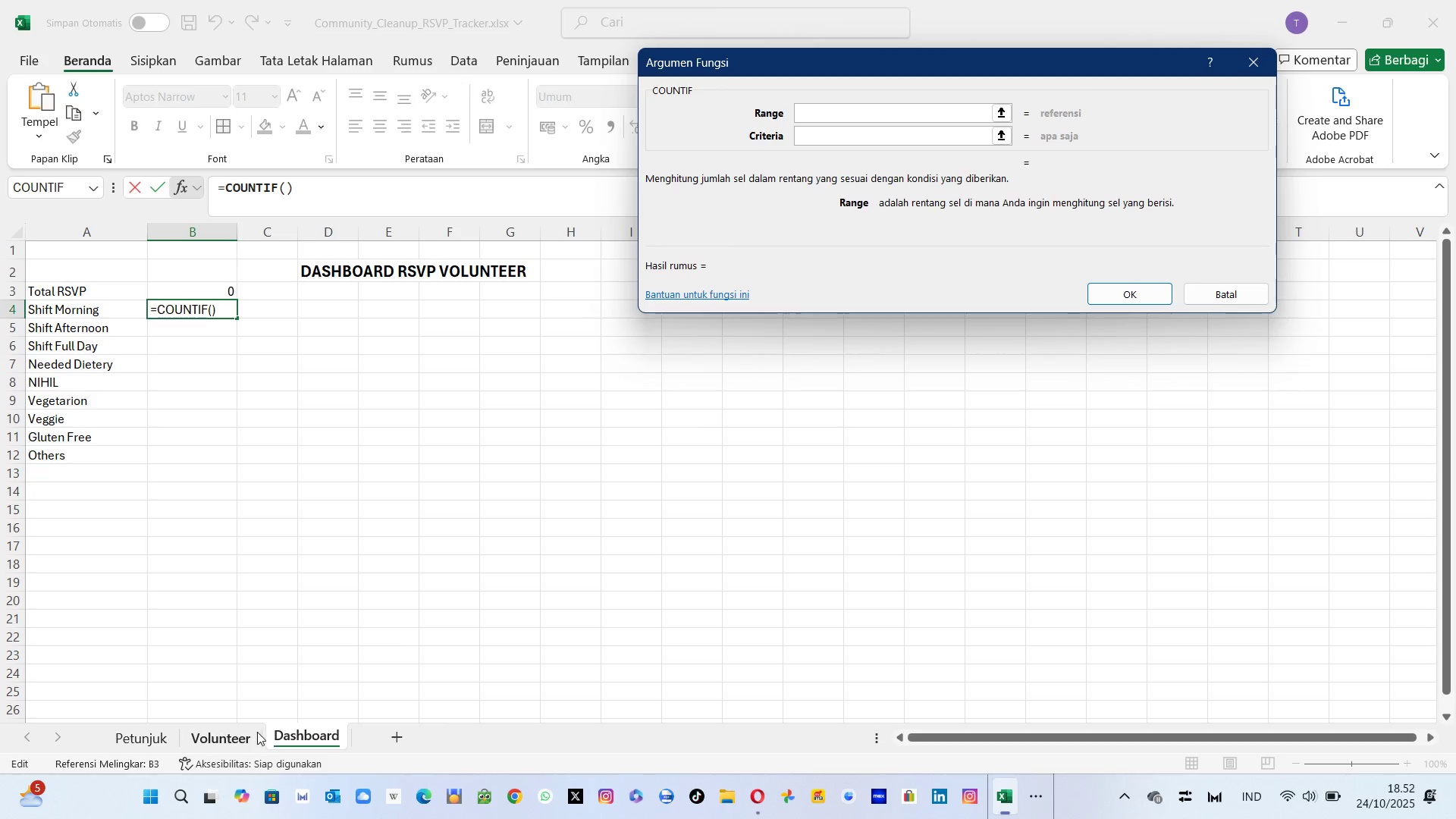 
key(Alt+Tab)
 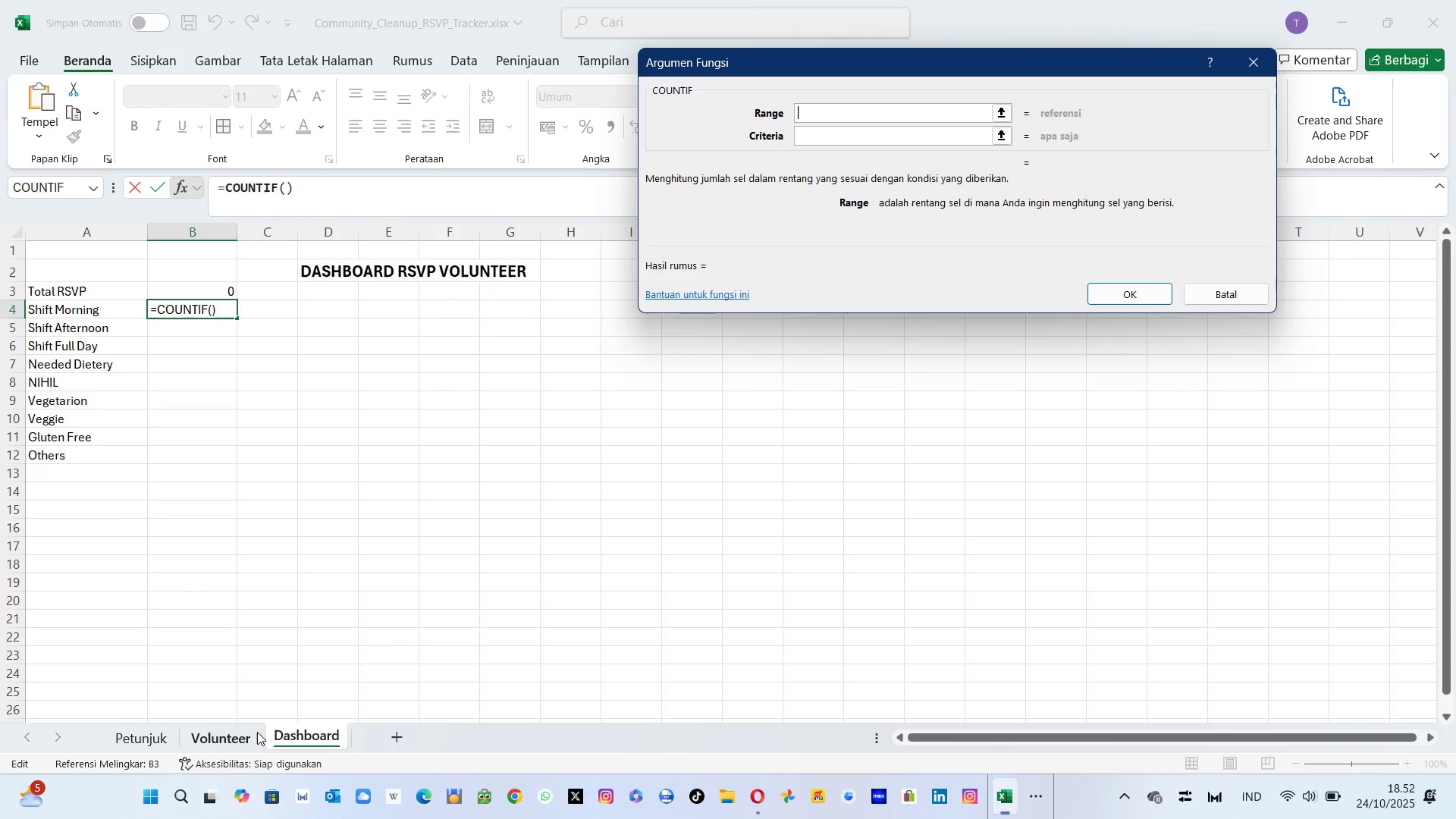 
key(Alt+Tab)
 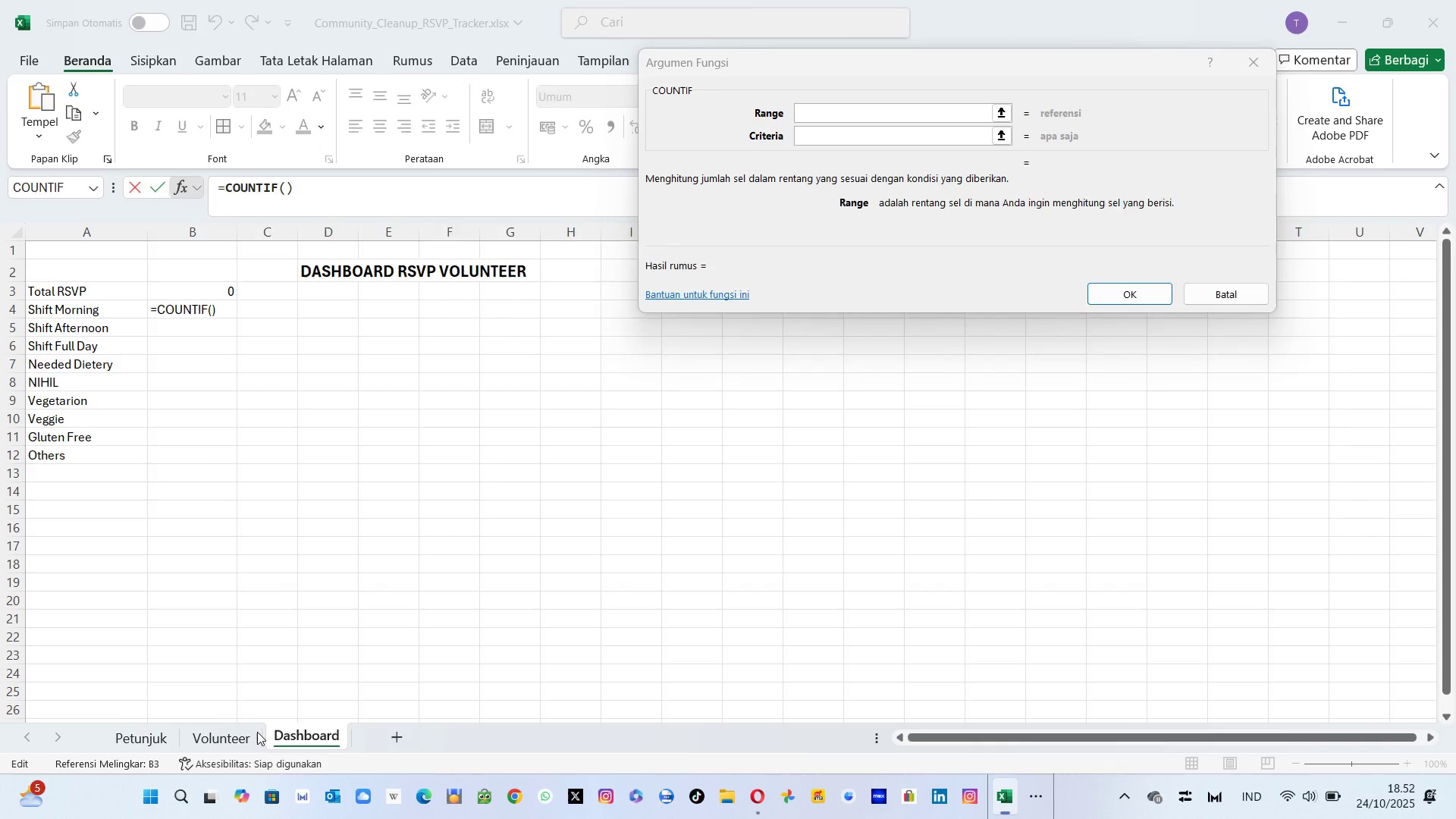 
key(Alt+Tab)
 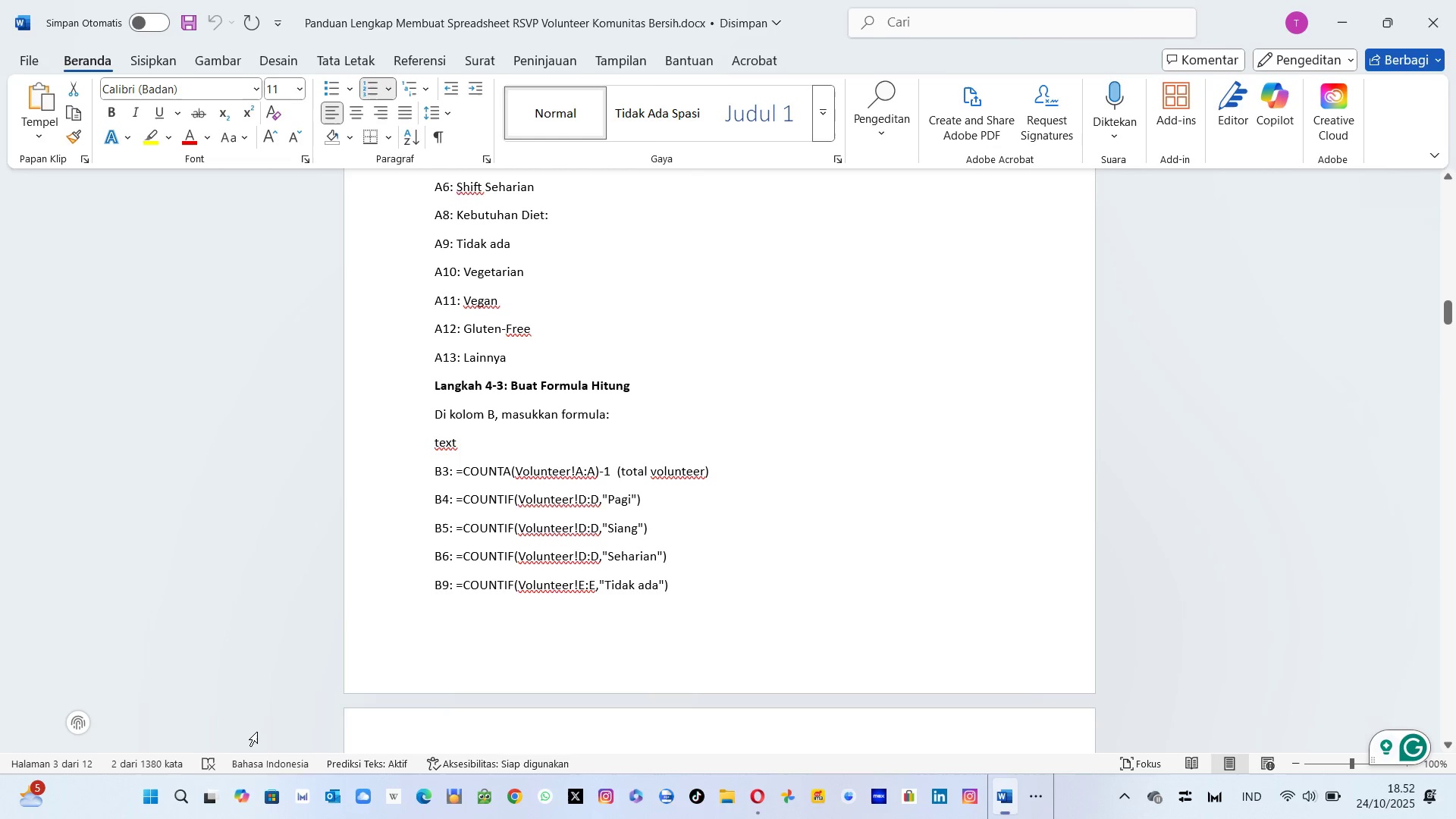 
key(Alt+Tab)
 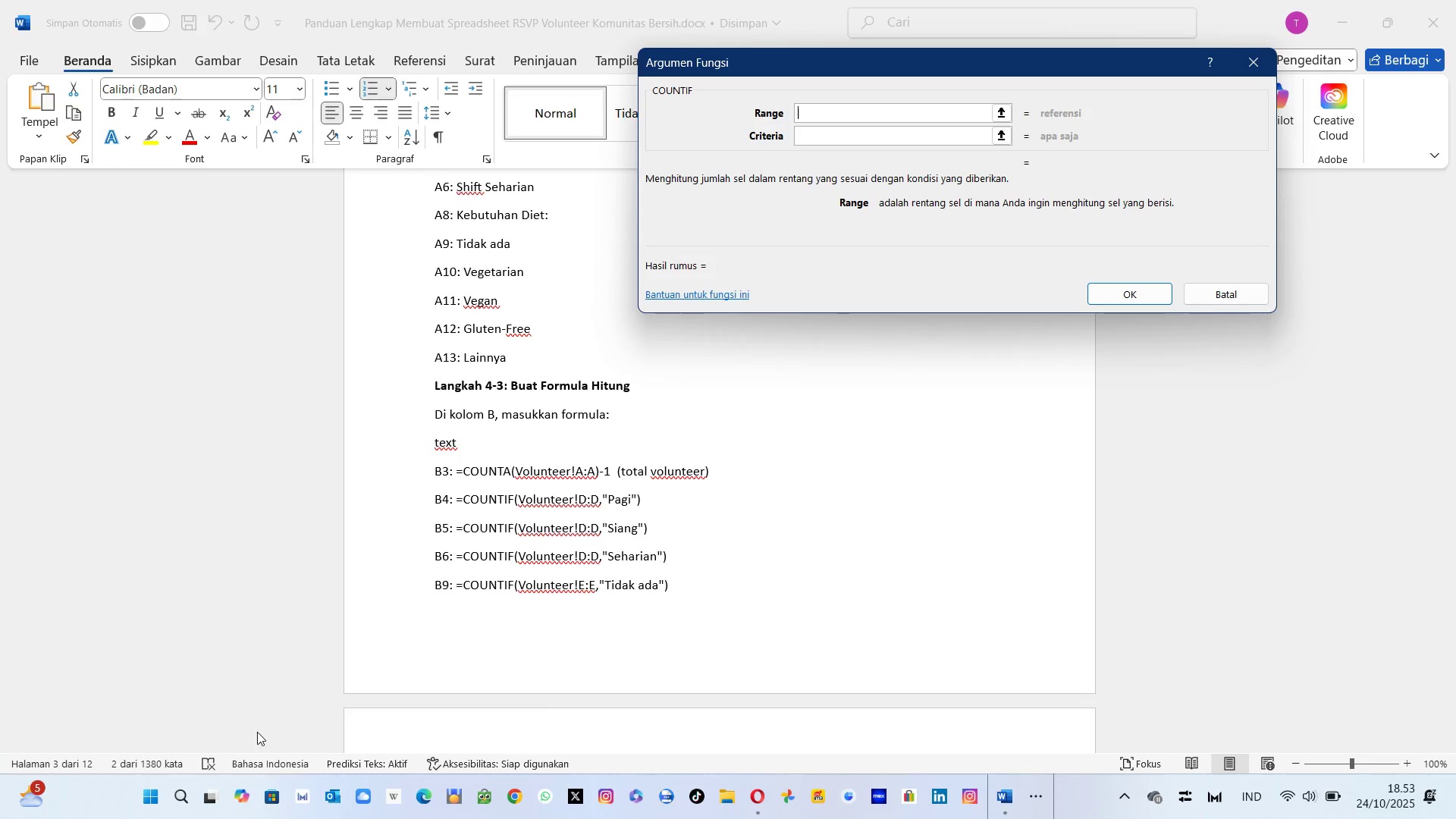 
key(Alt+Tab)
 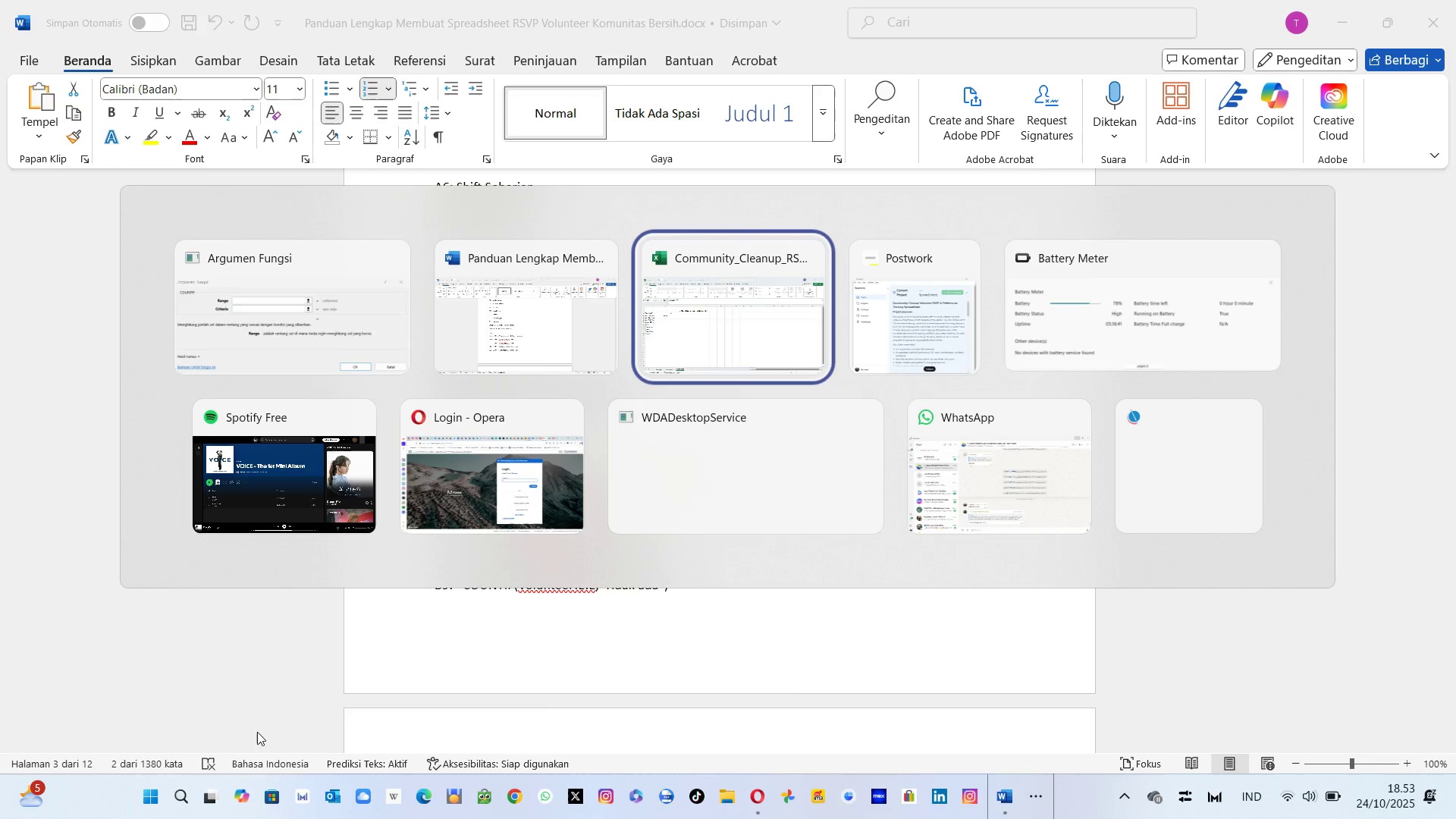 
key(Alt+Tab)
 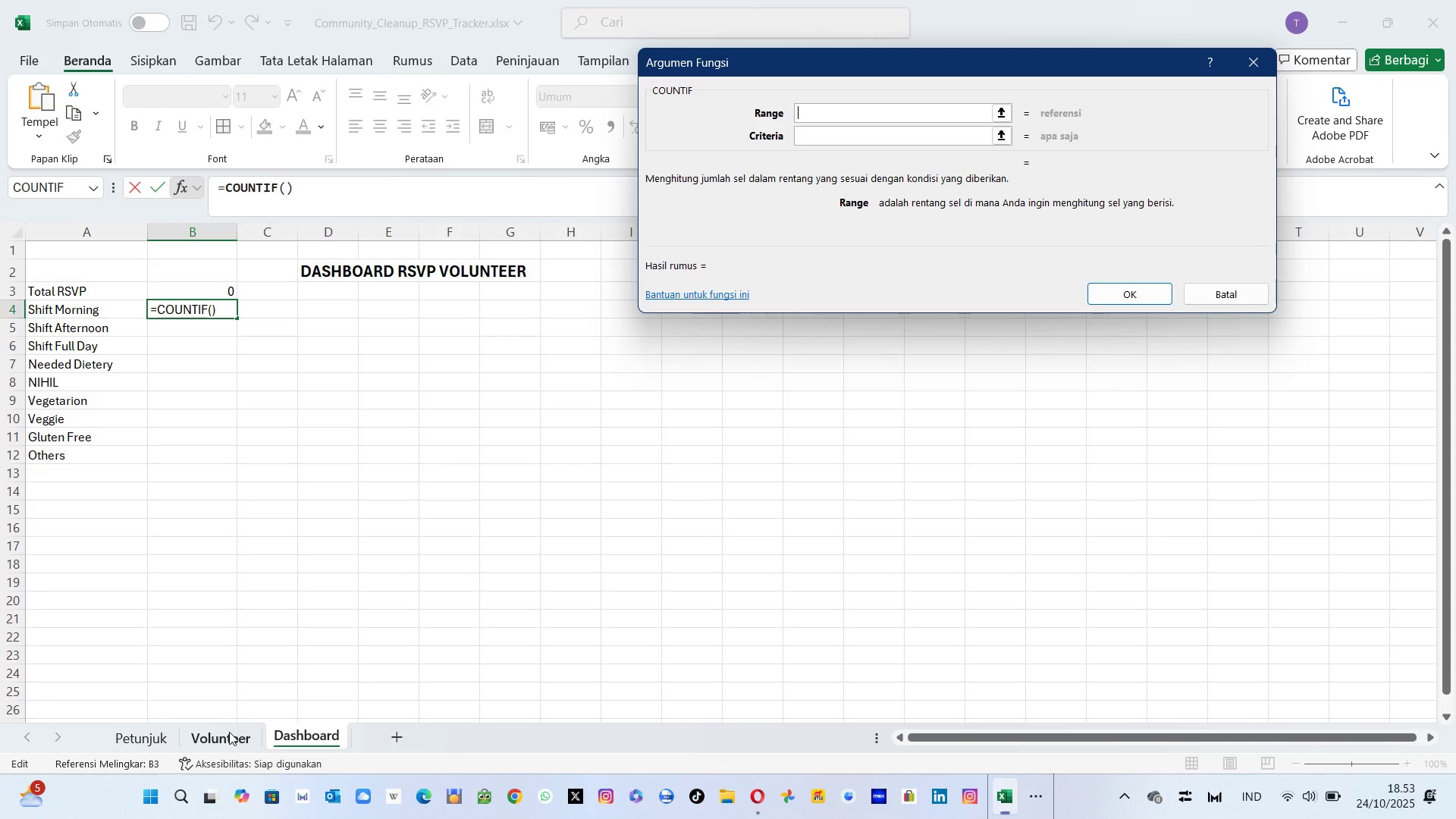 
left_click([229, 732])
 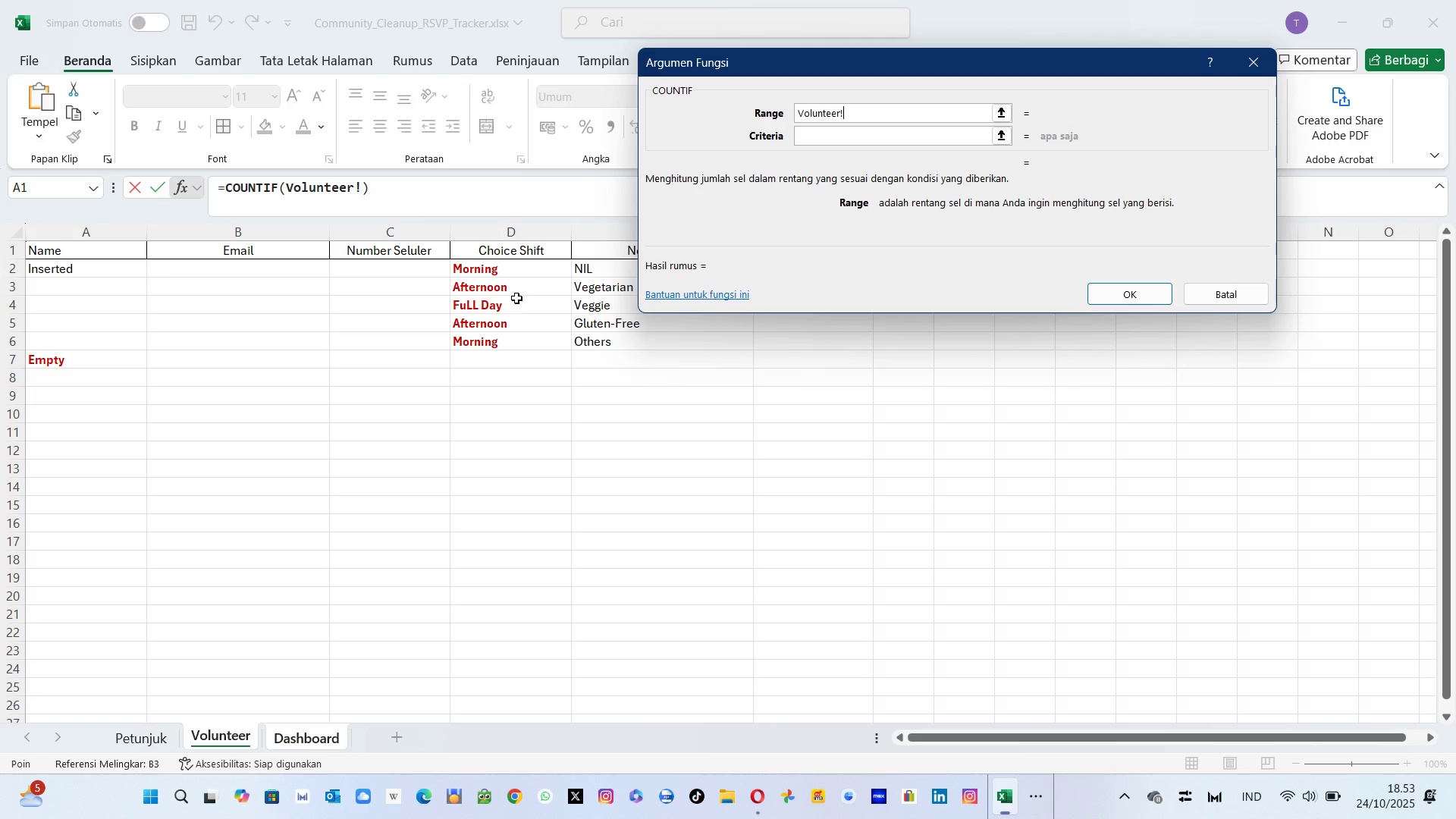 
wait(6.96)
 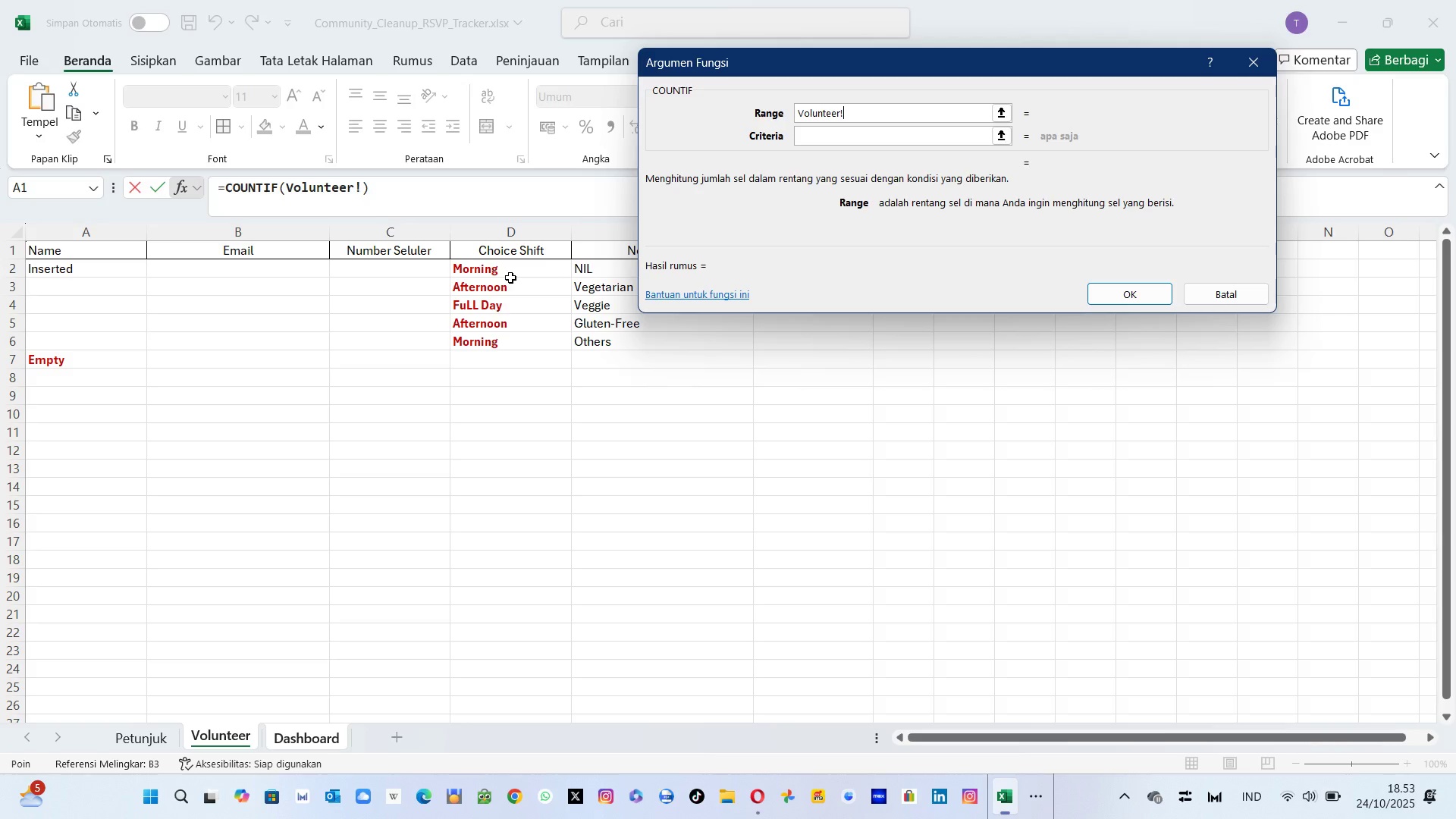 
left_click([518, 273])
 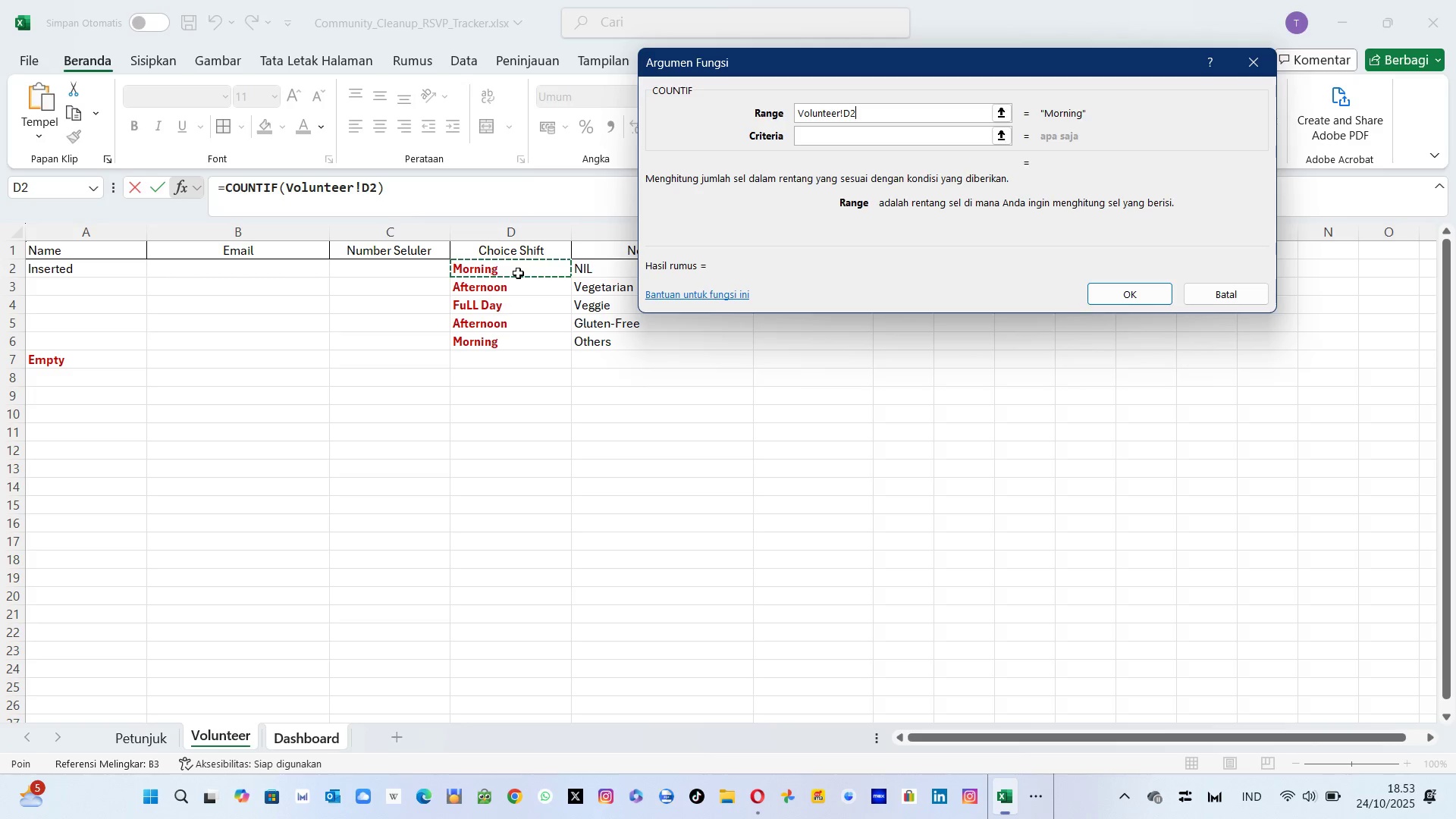 
type(:)
key(Backspace)
type(5091)
key(Backspace)
key(Backspace)
type(1)
 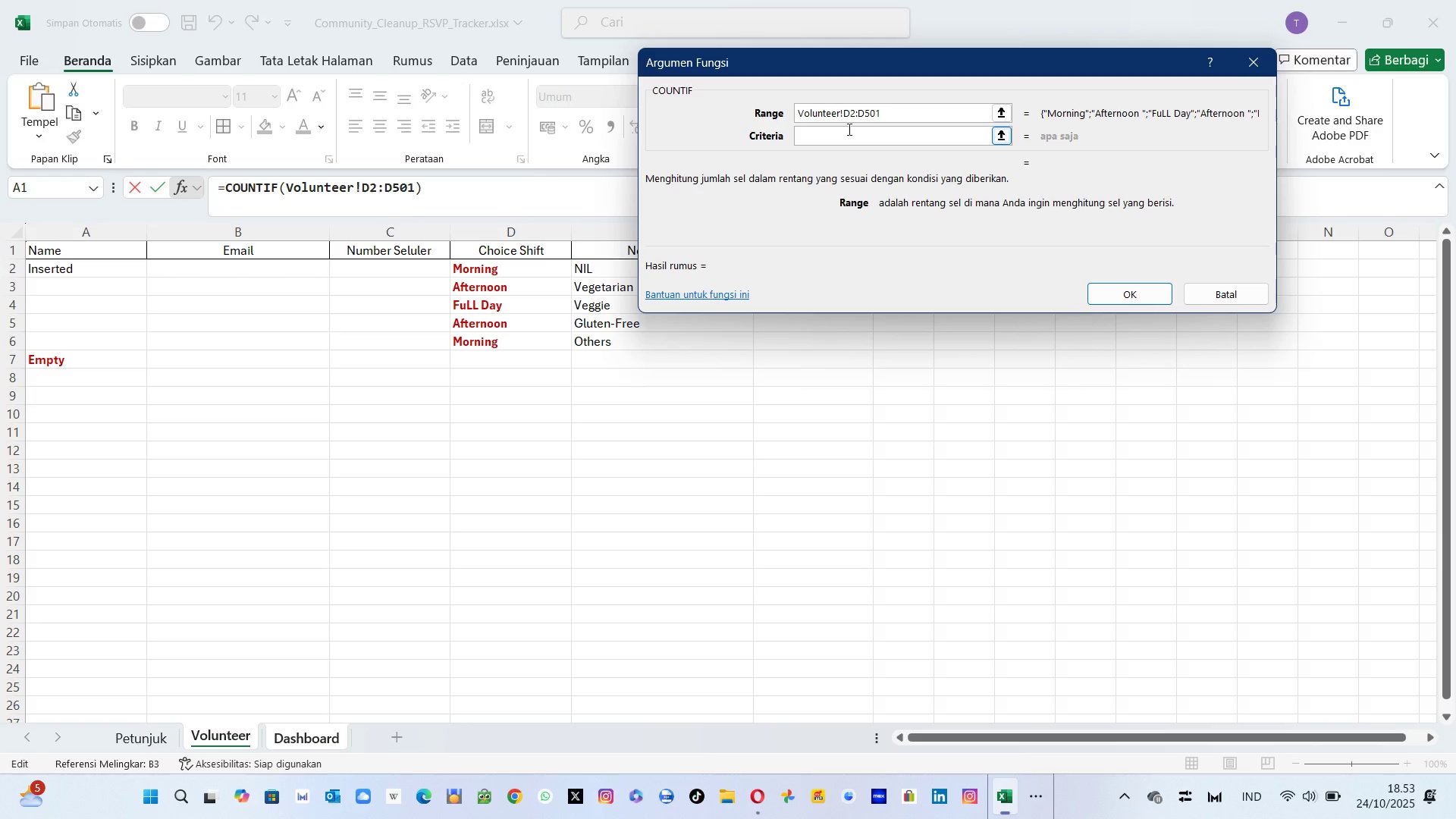 
wait(5.45)
 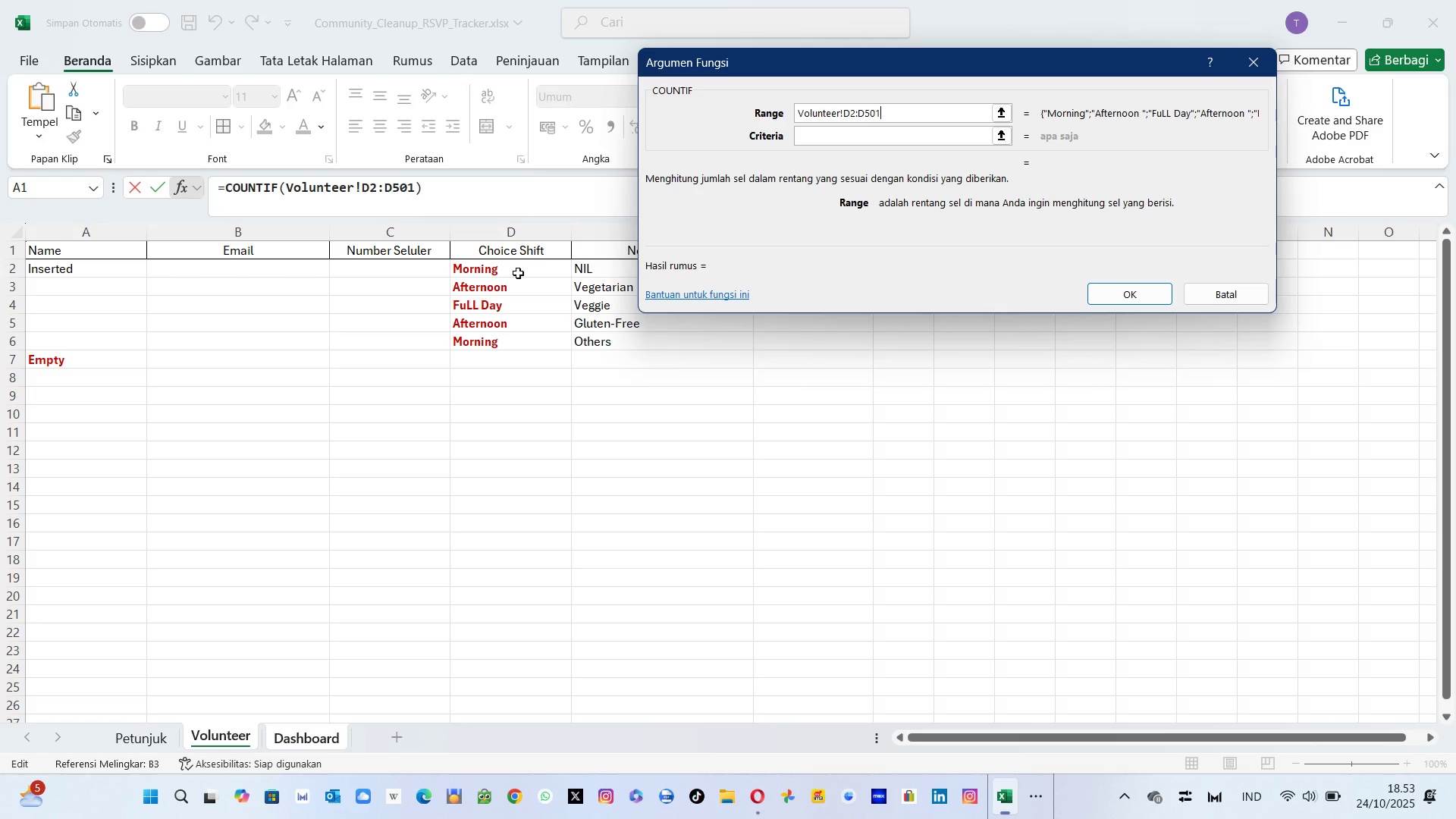 
left_click([848, 129])
 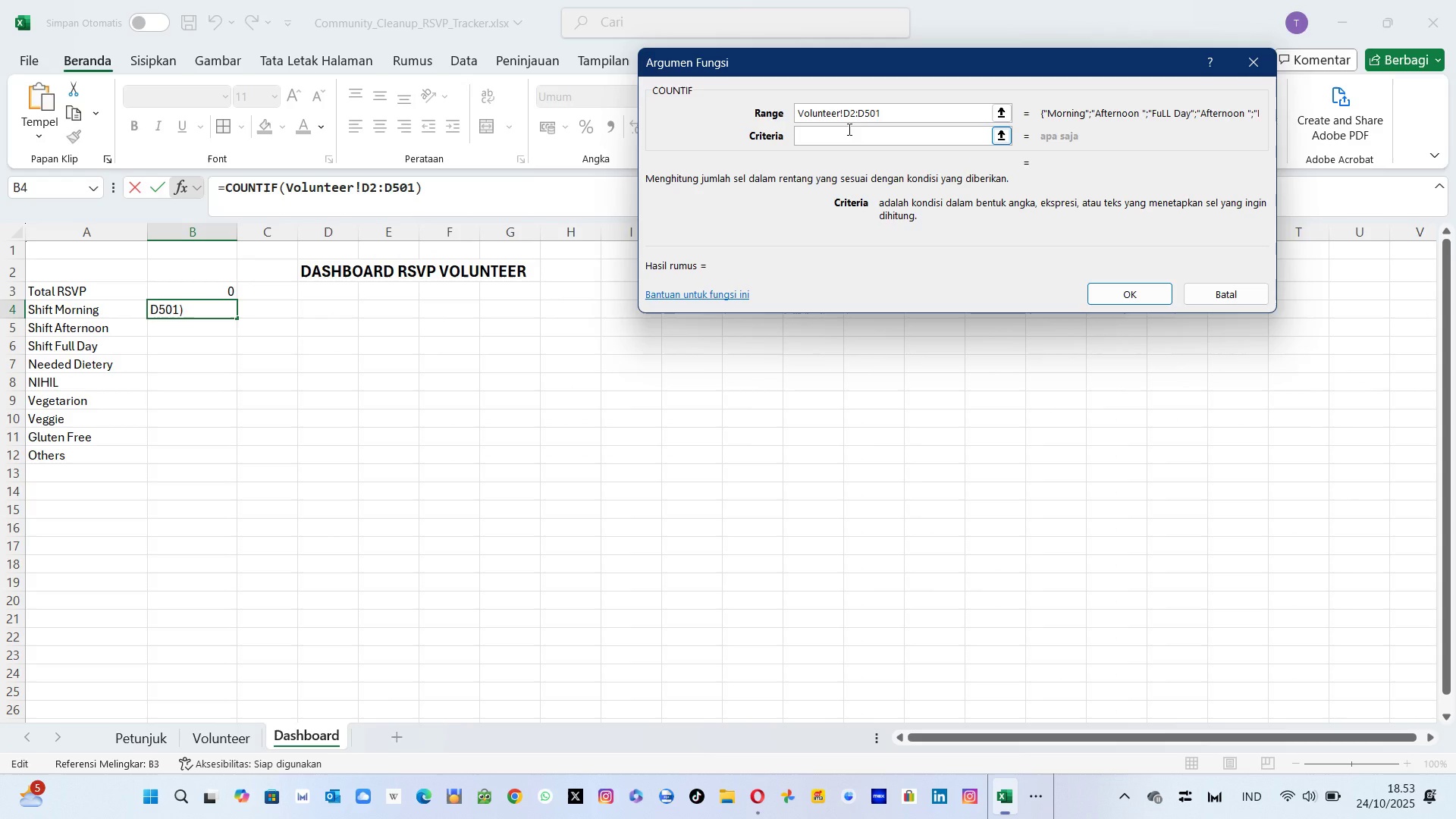 
type(Morning)
 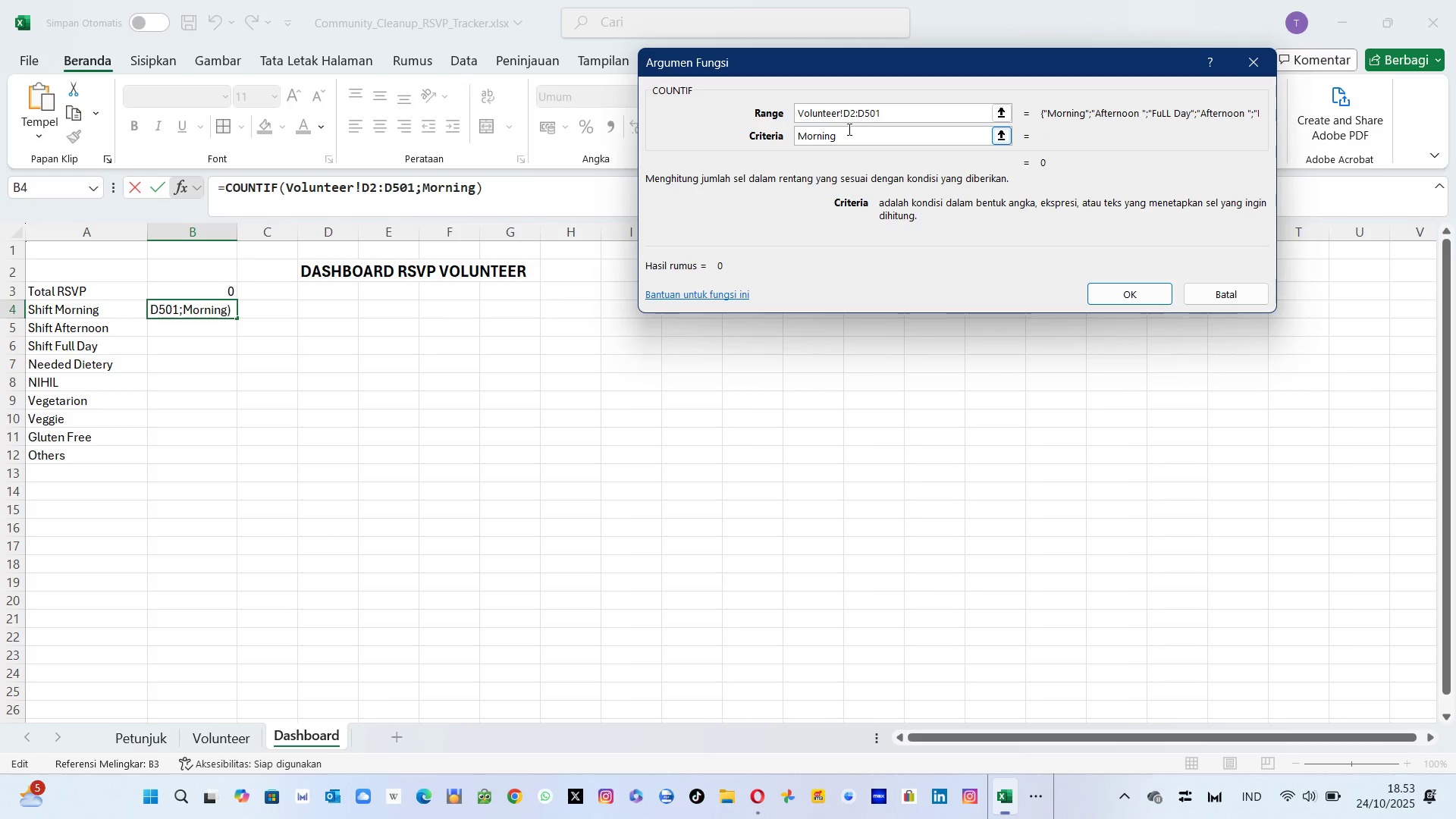 
key(Enter)
 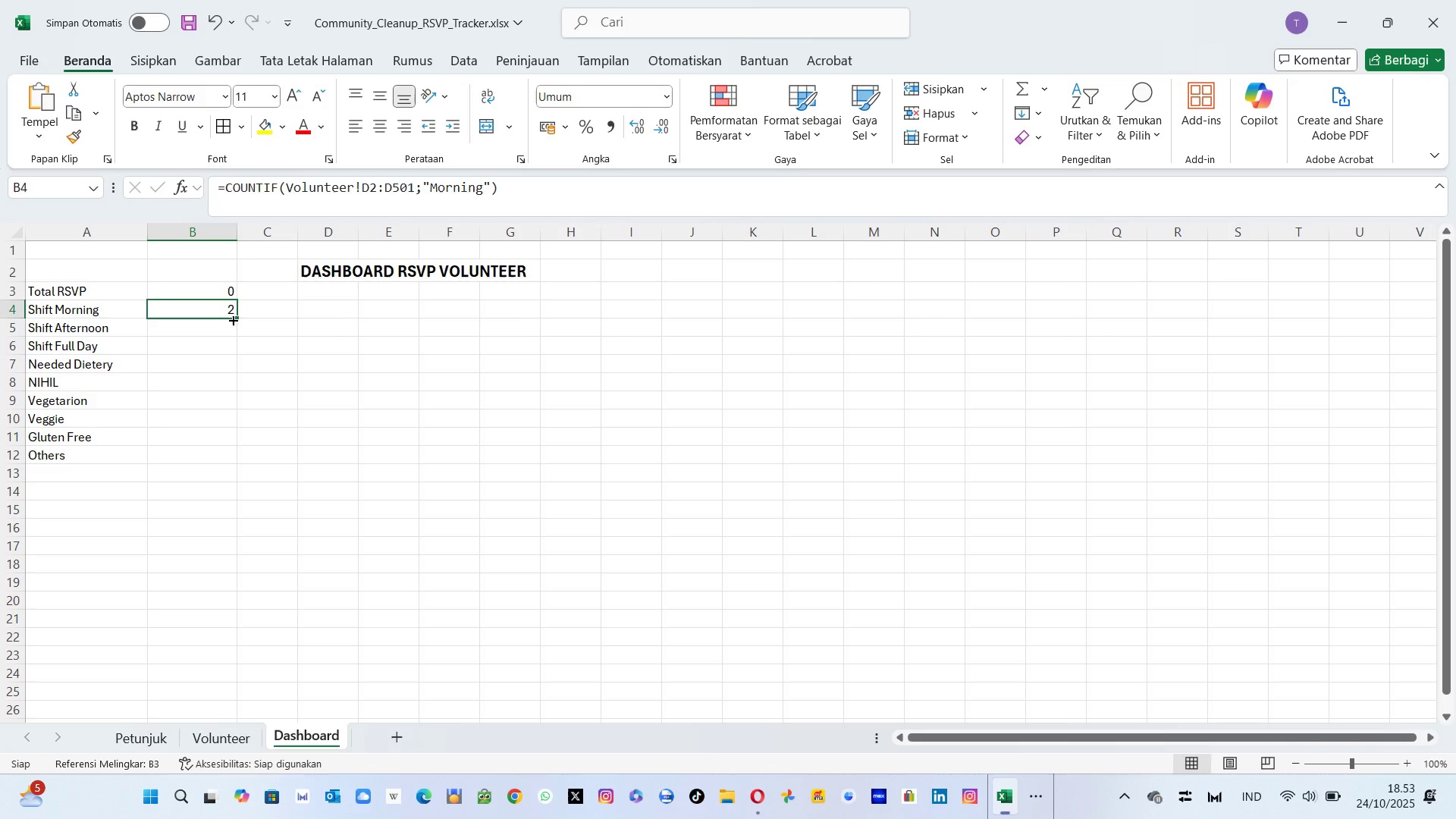 
wait(9.17)
 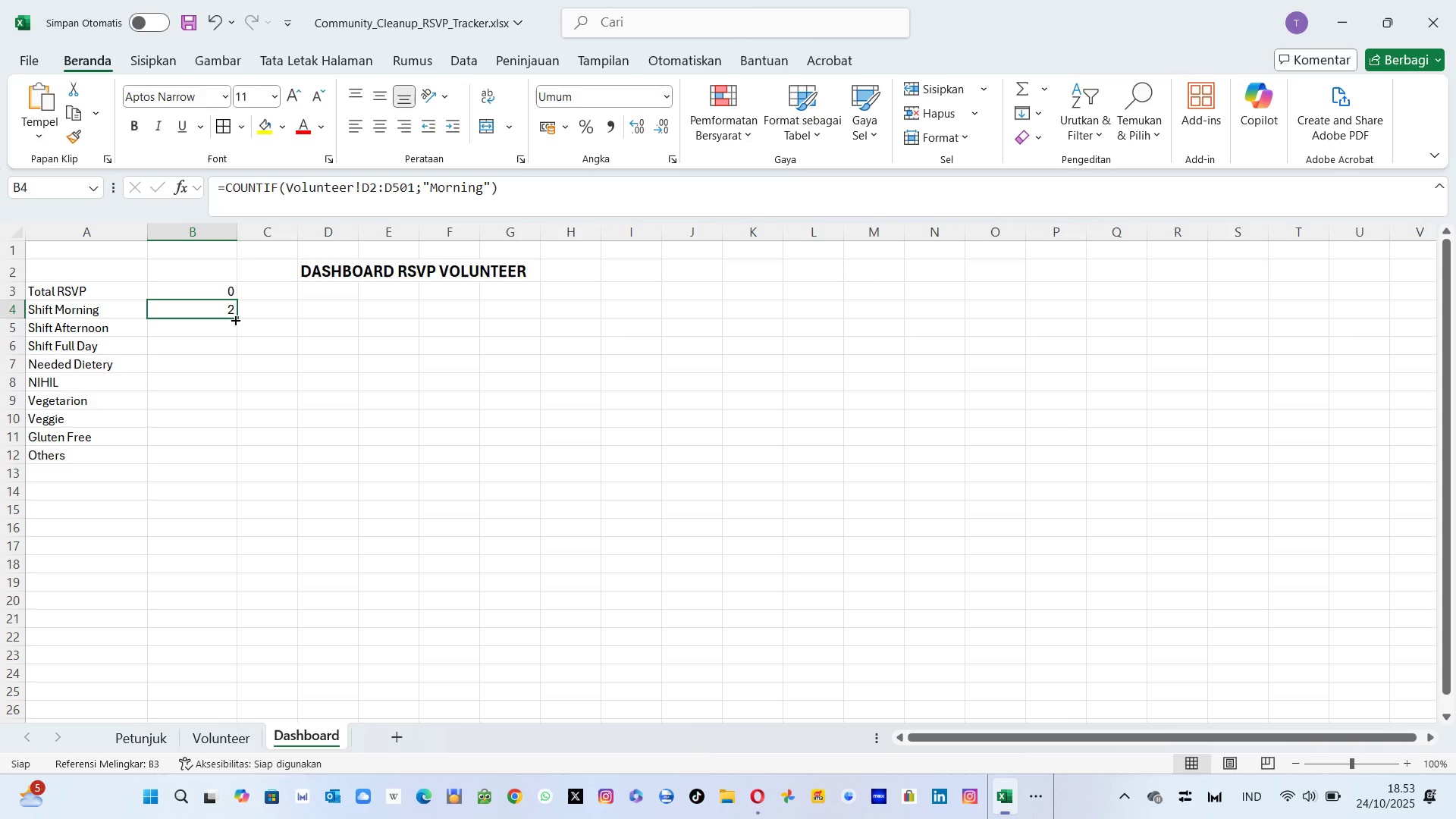 
key(Control+C)
 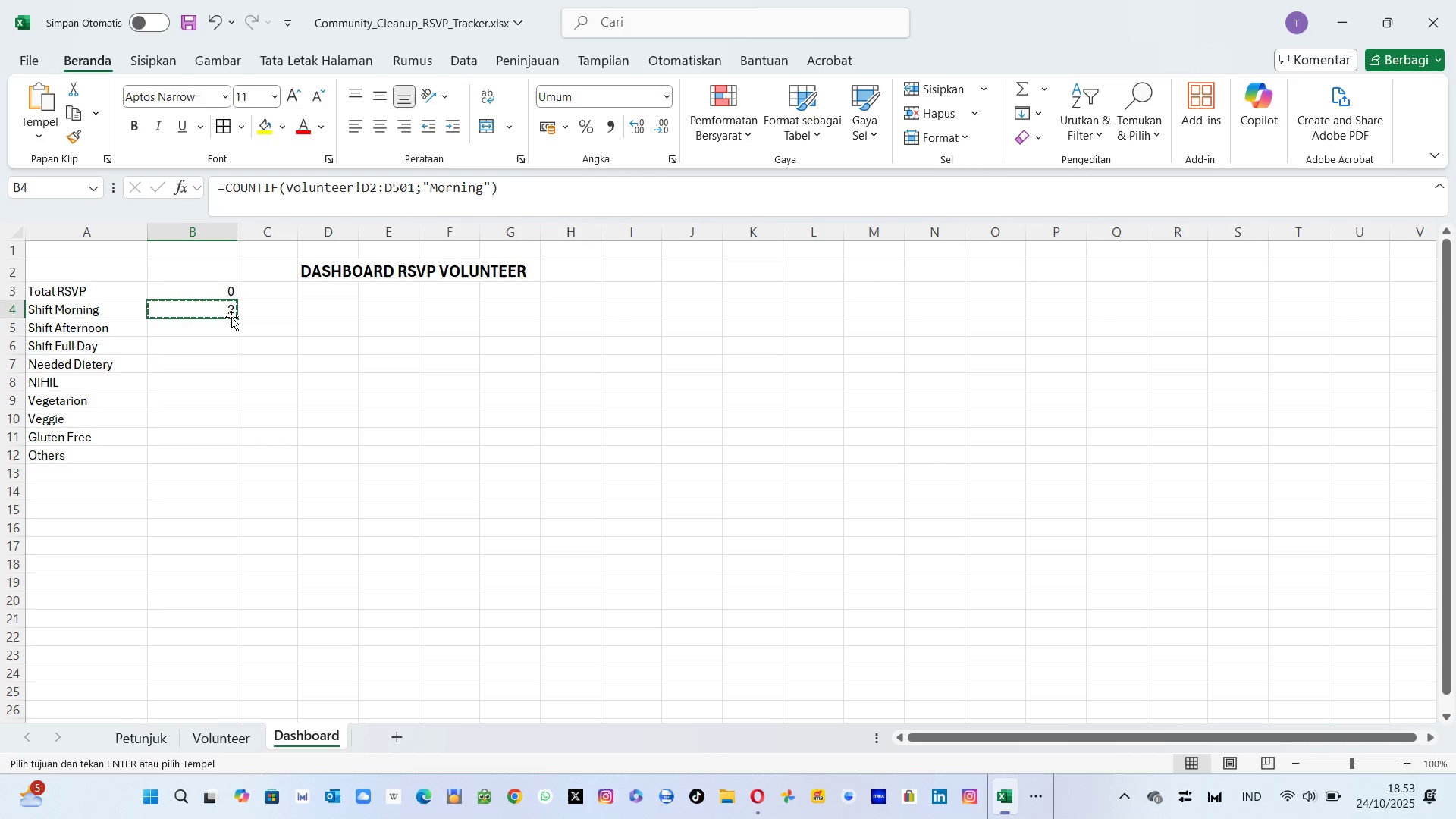 
left_click_drag(start_coordinate=[231, 317], to_coordinate=[227, 312])
 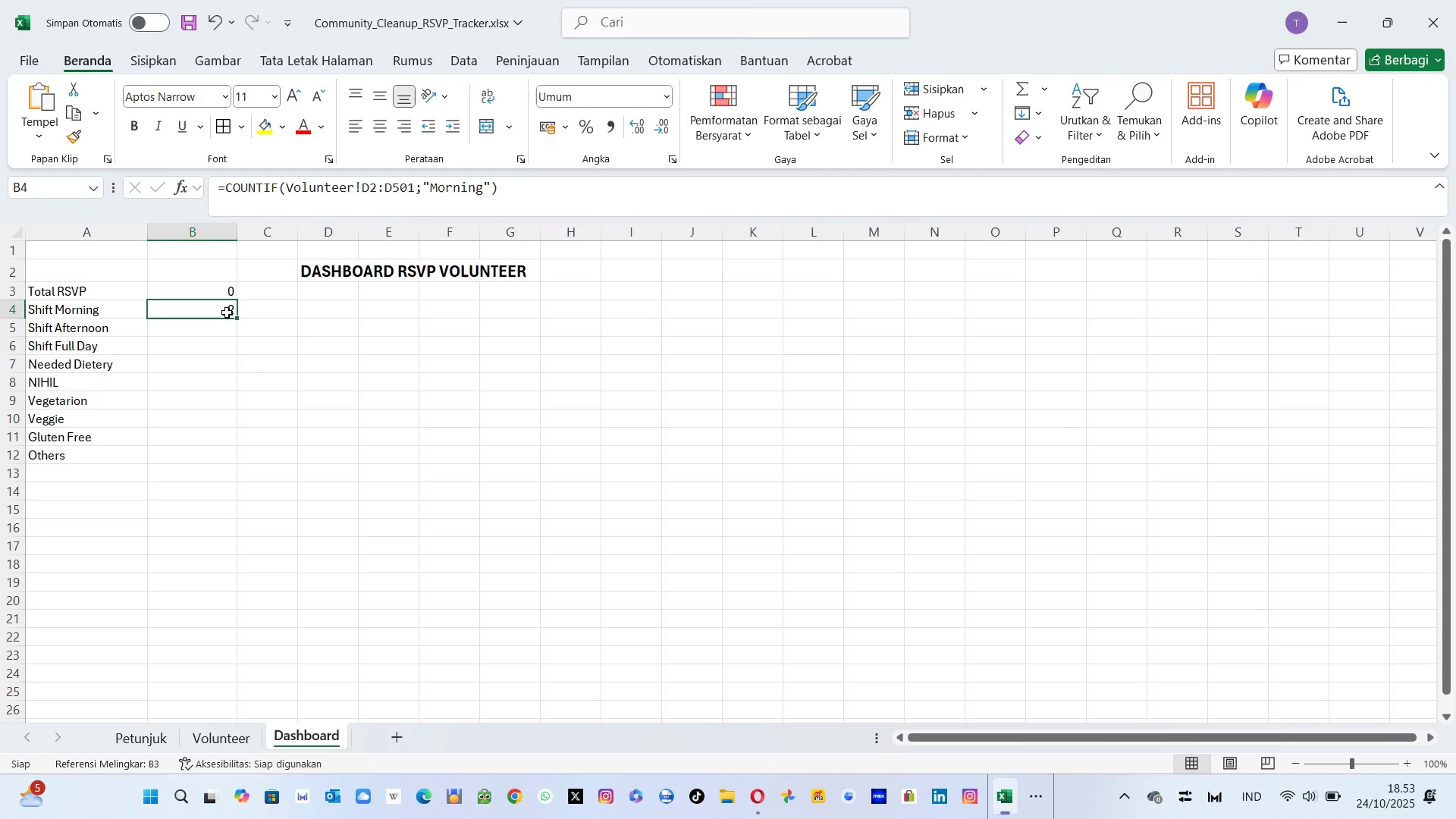 
left_click([227, 312])
 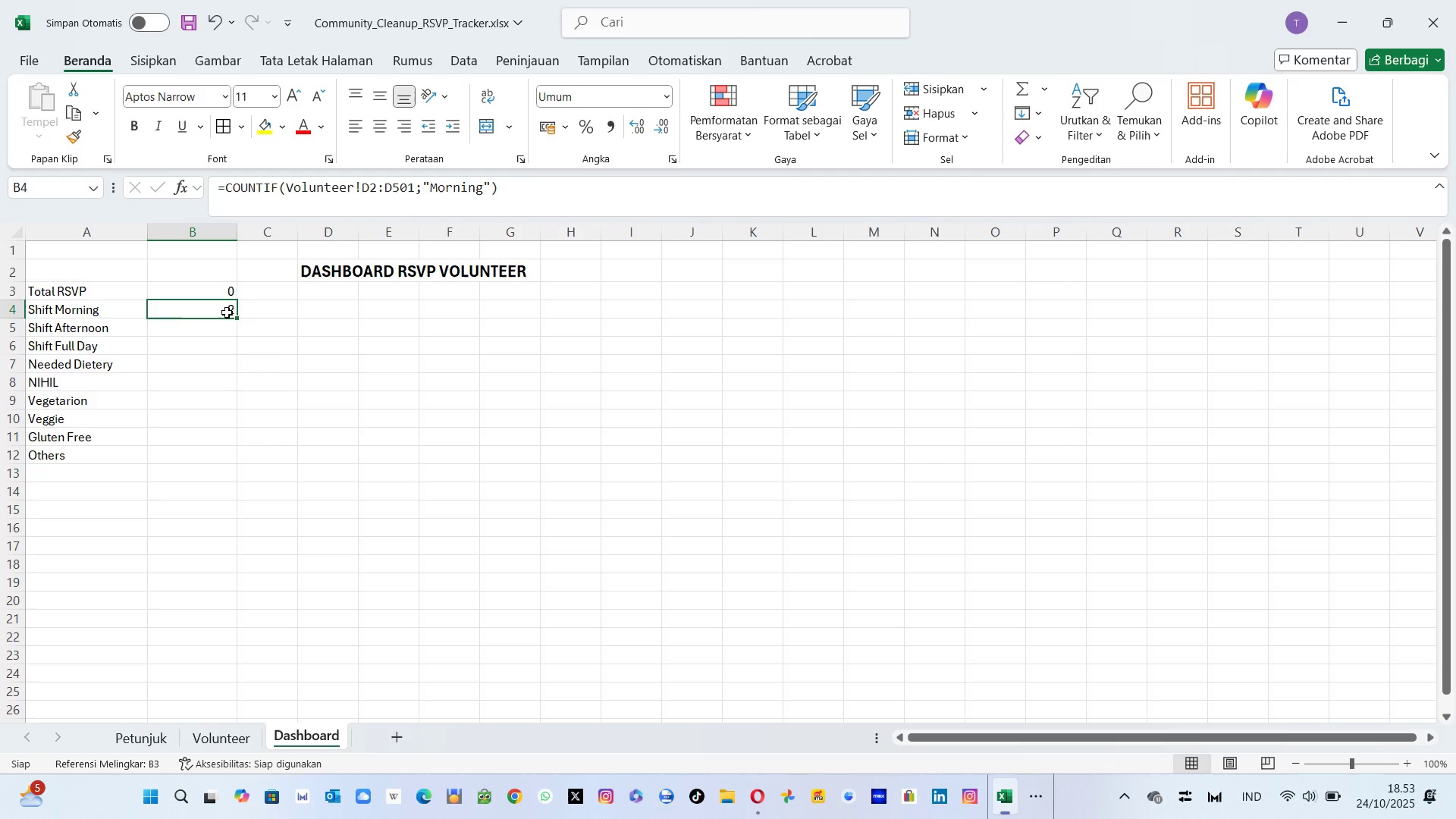 
key(Control+C)
 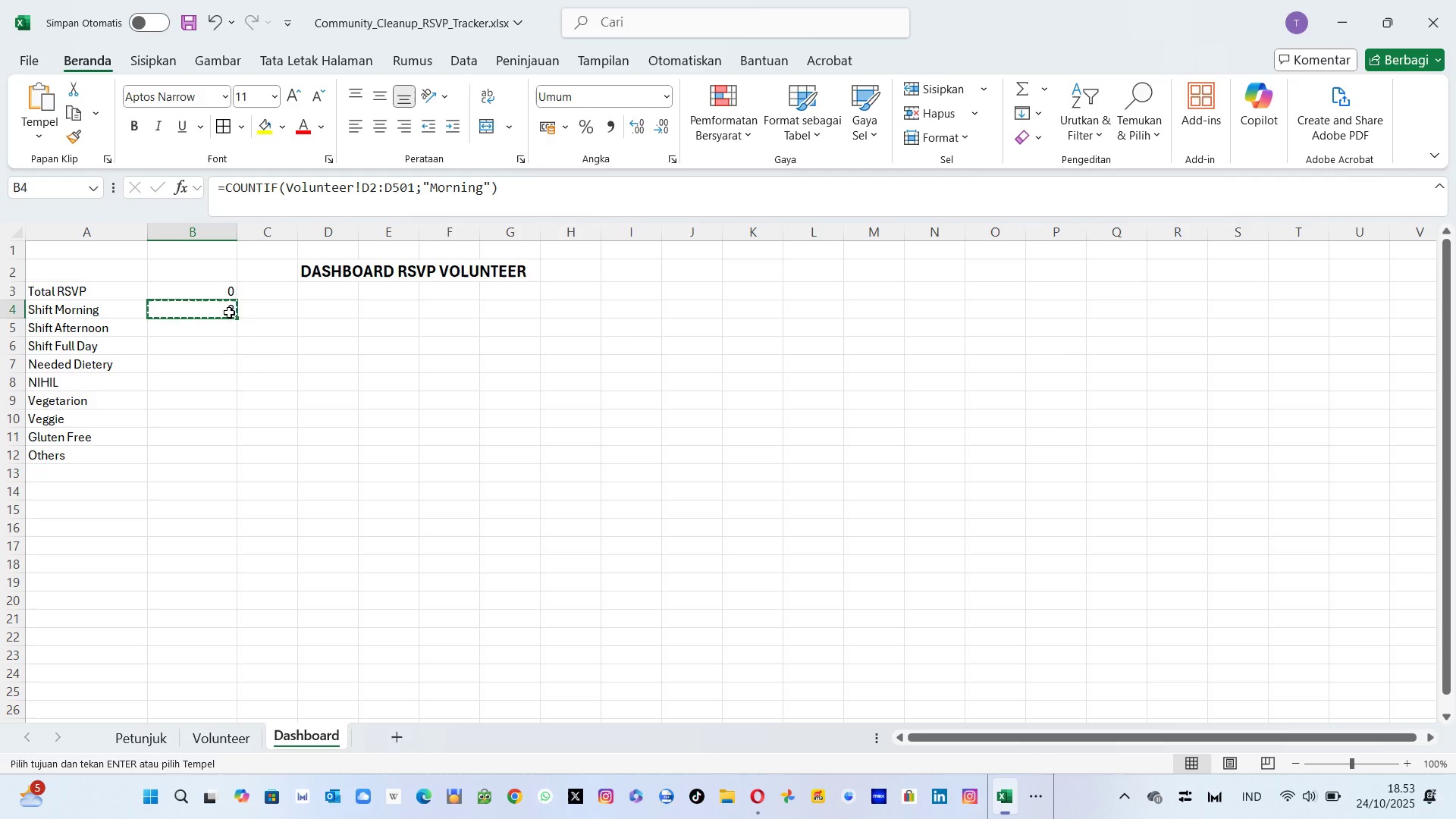 
left_click_drag(start_coordinate=[222, 315], to_coordinate=[221, 312])
 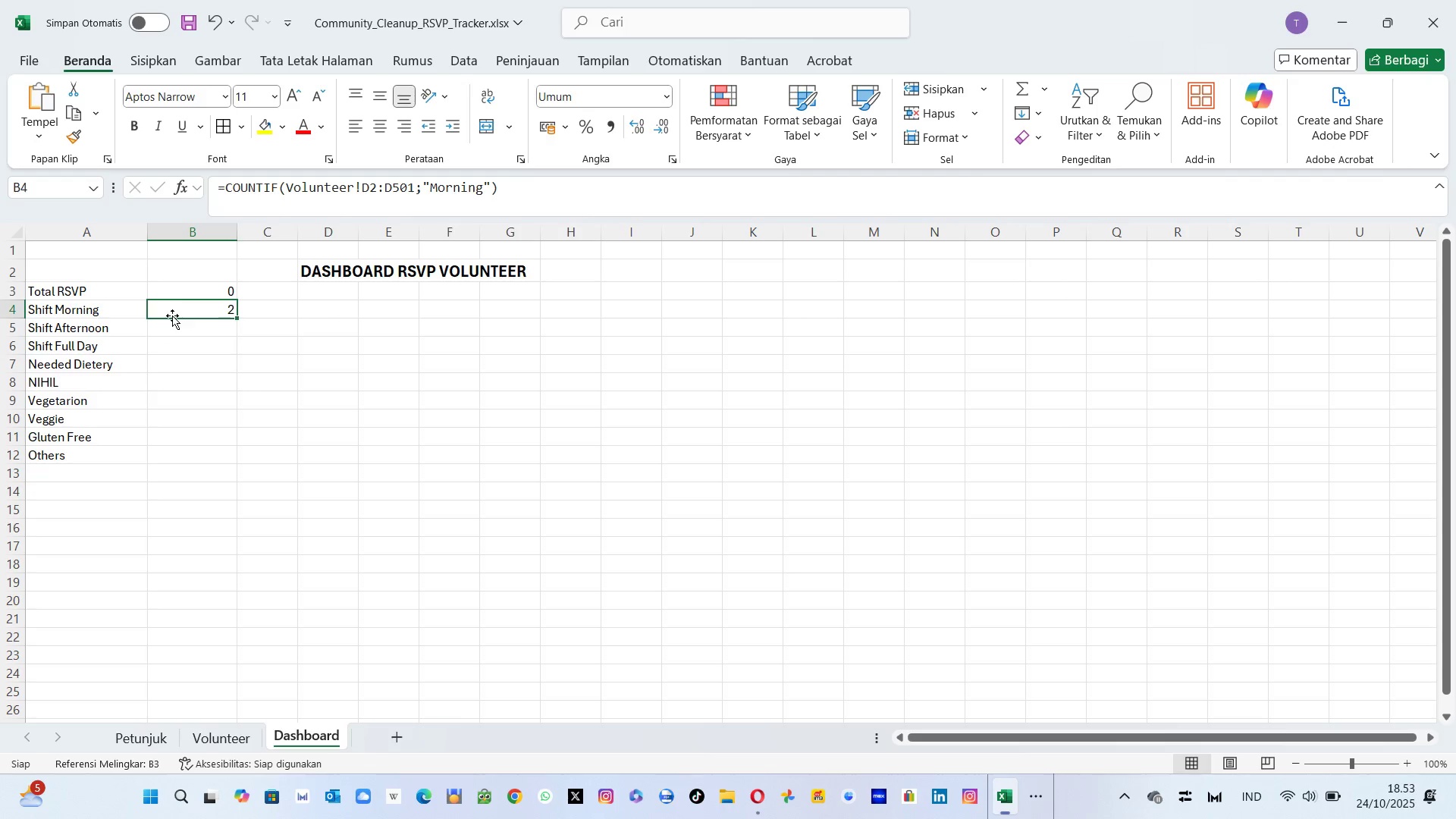 
left_click_drag(start_coordinate=[170, 311], to_coordinate=[178, 312])
 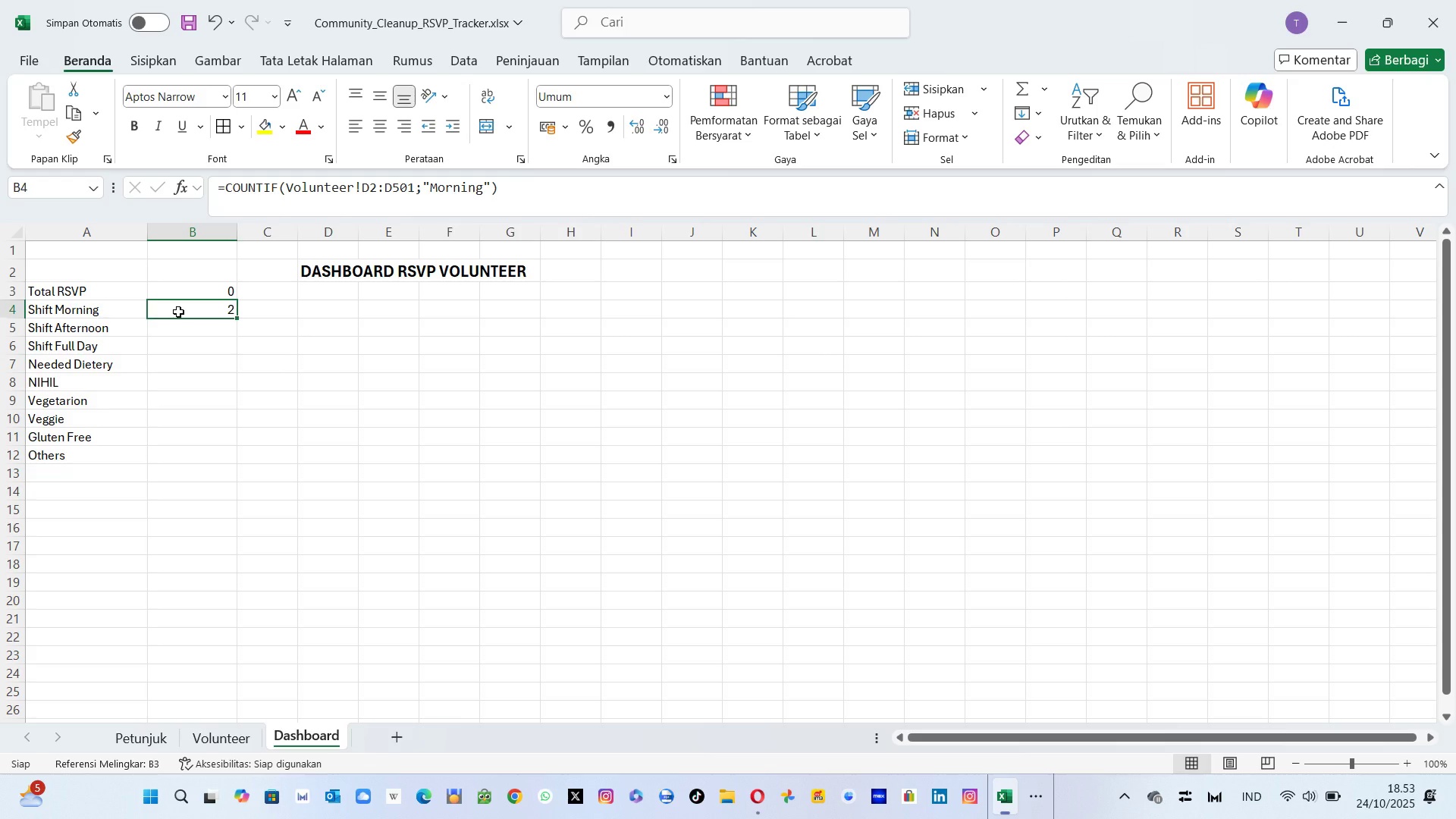 
key(Control+C)
 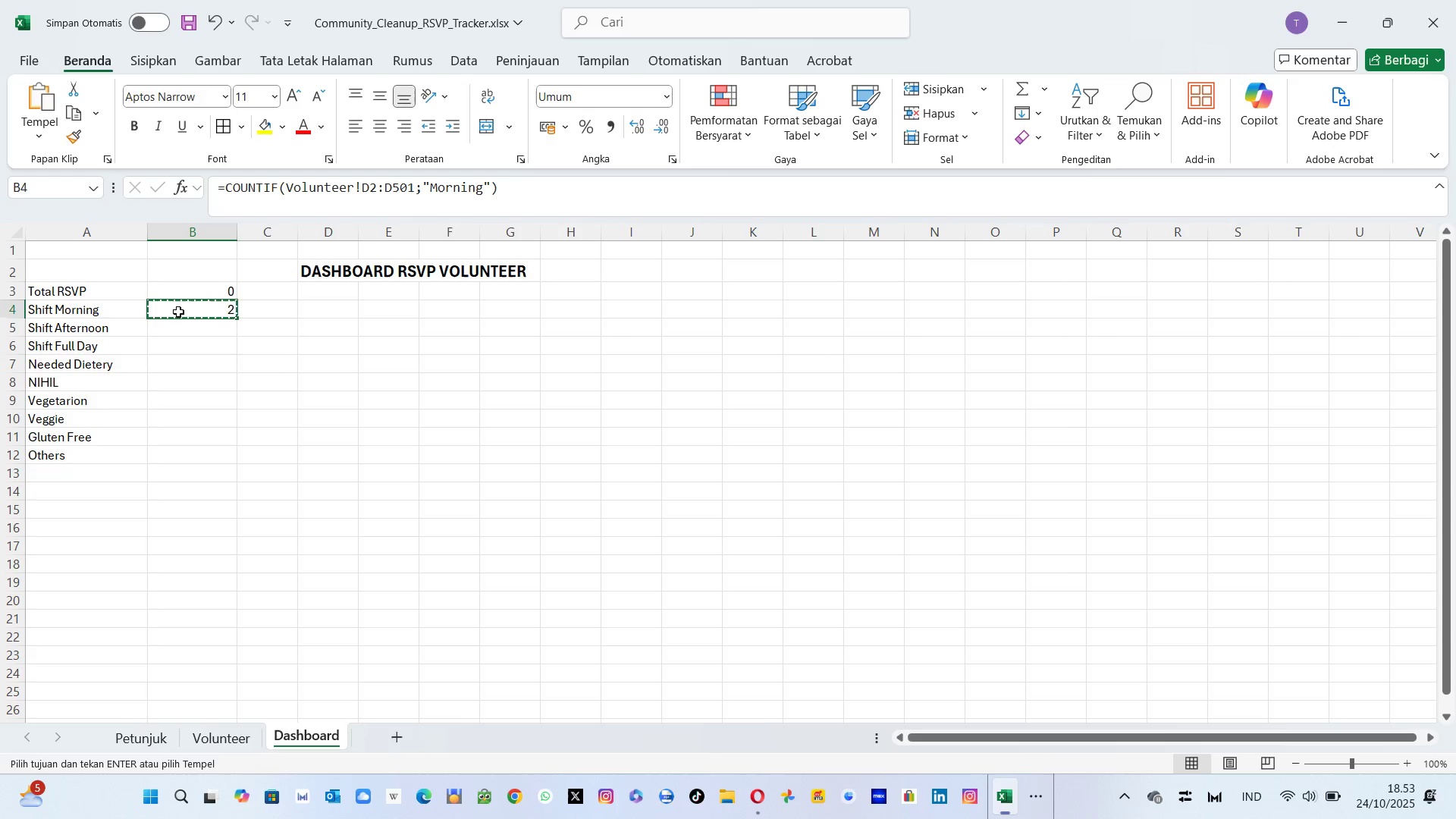 
left_click_drag(start_coordinate=[178, 312], to_coordinate=[187, 450])
 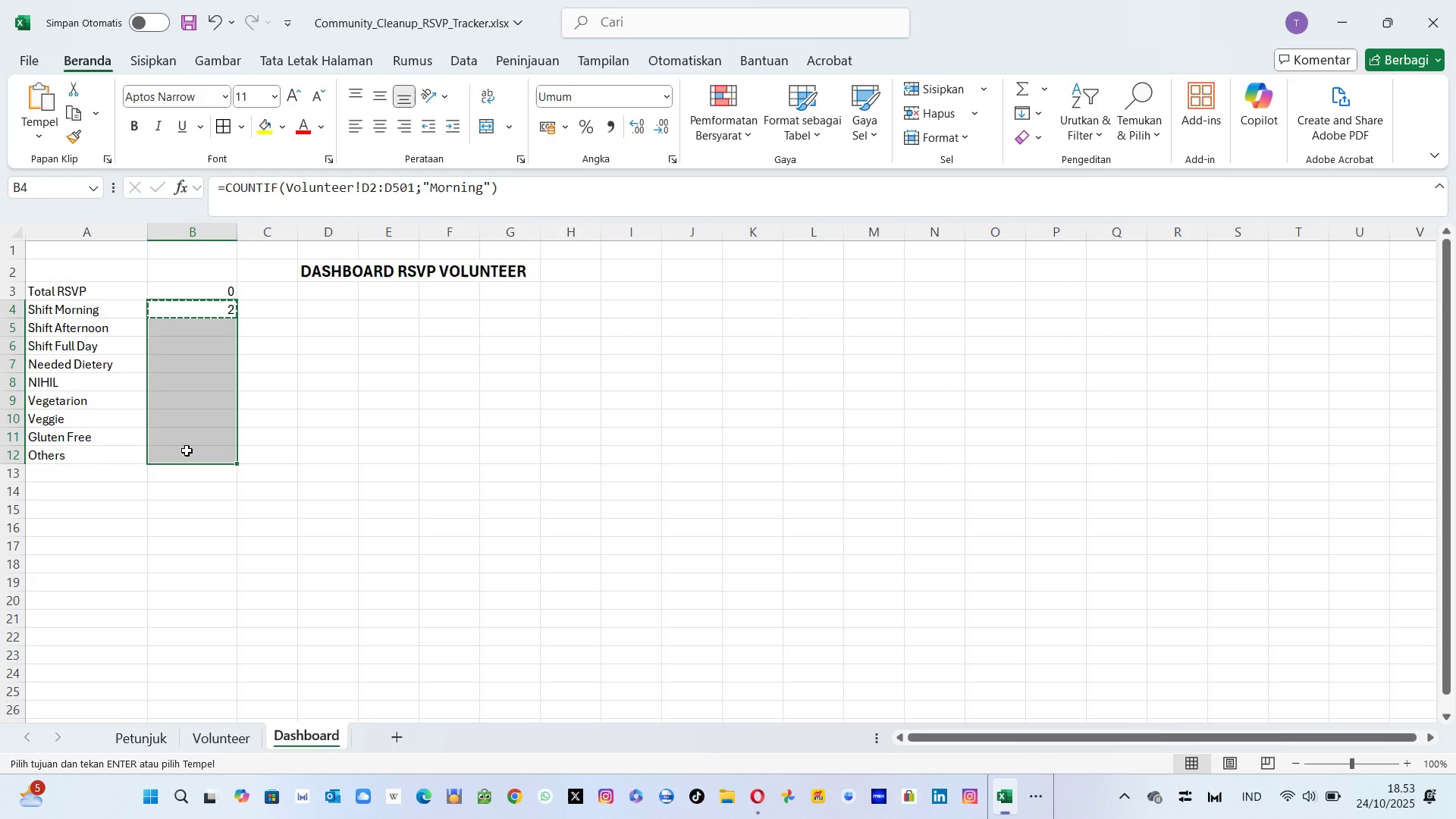 
key(Control+V)
 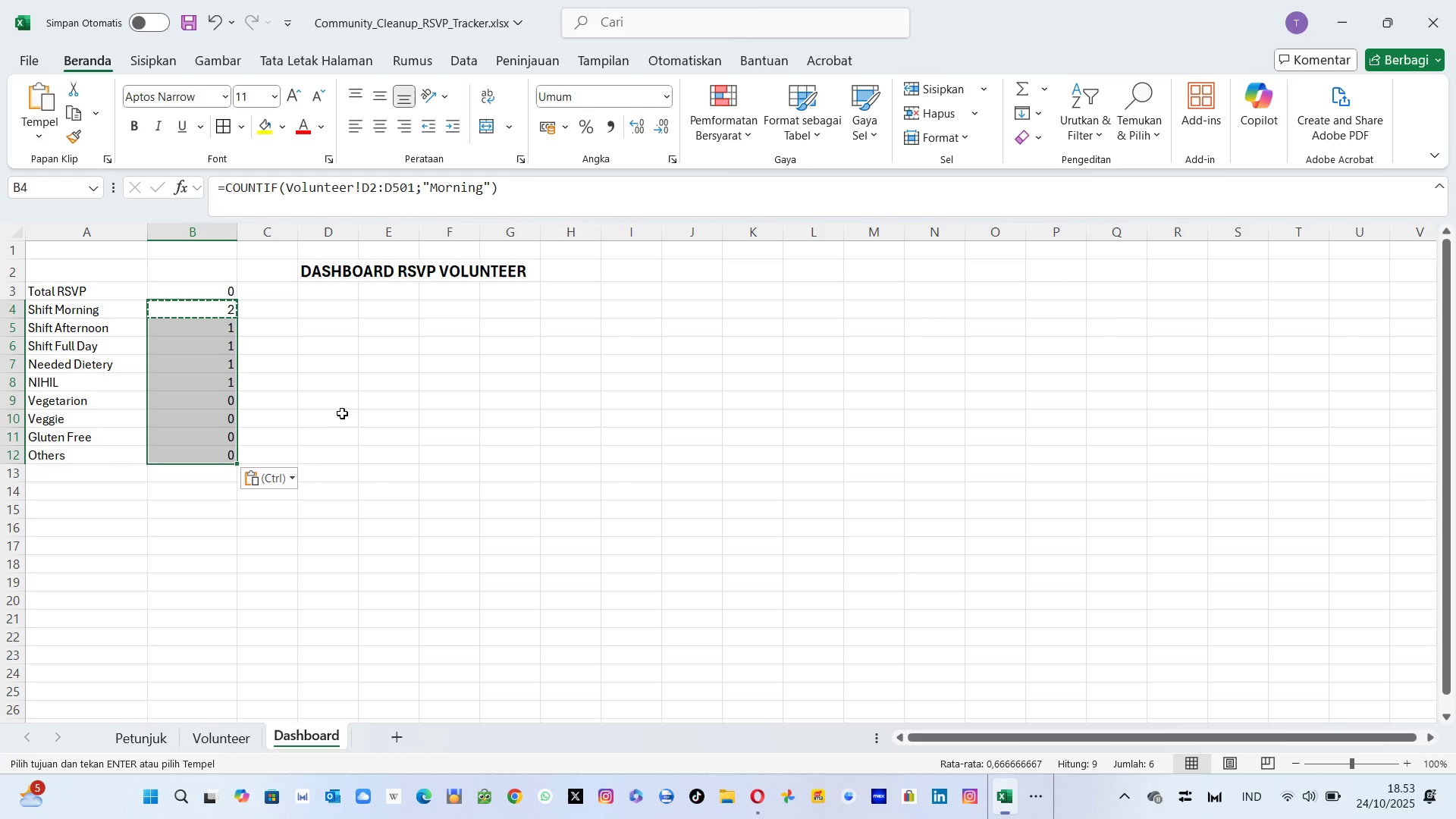 
left_click([342, 413])
 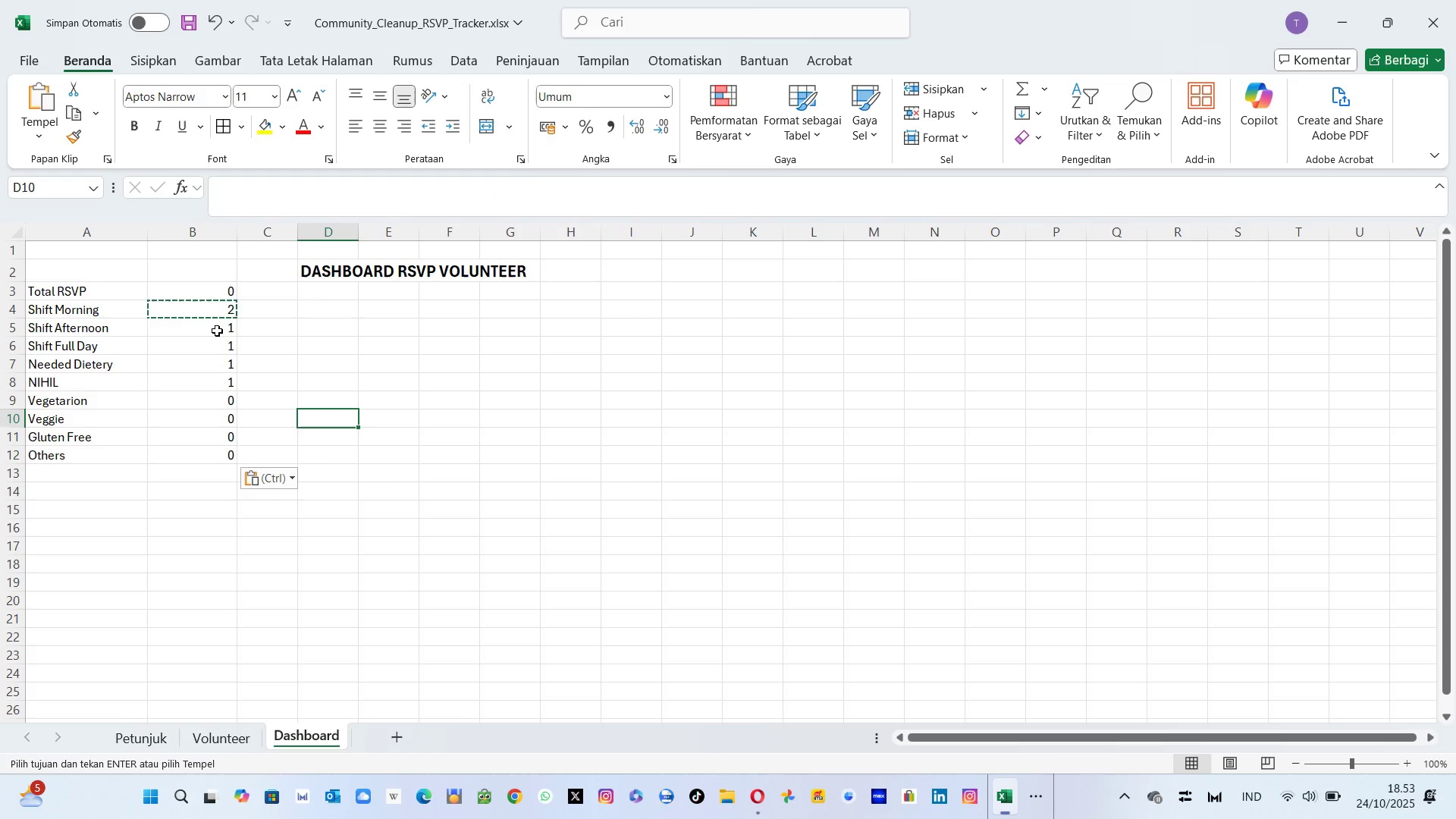 
left_click([217, 331])
 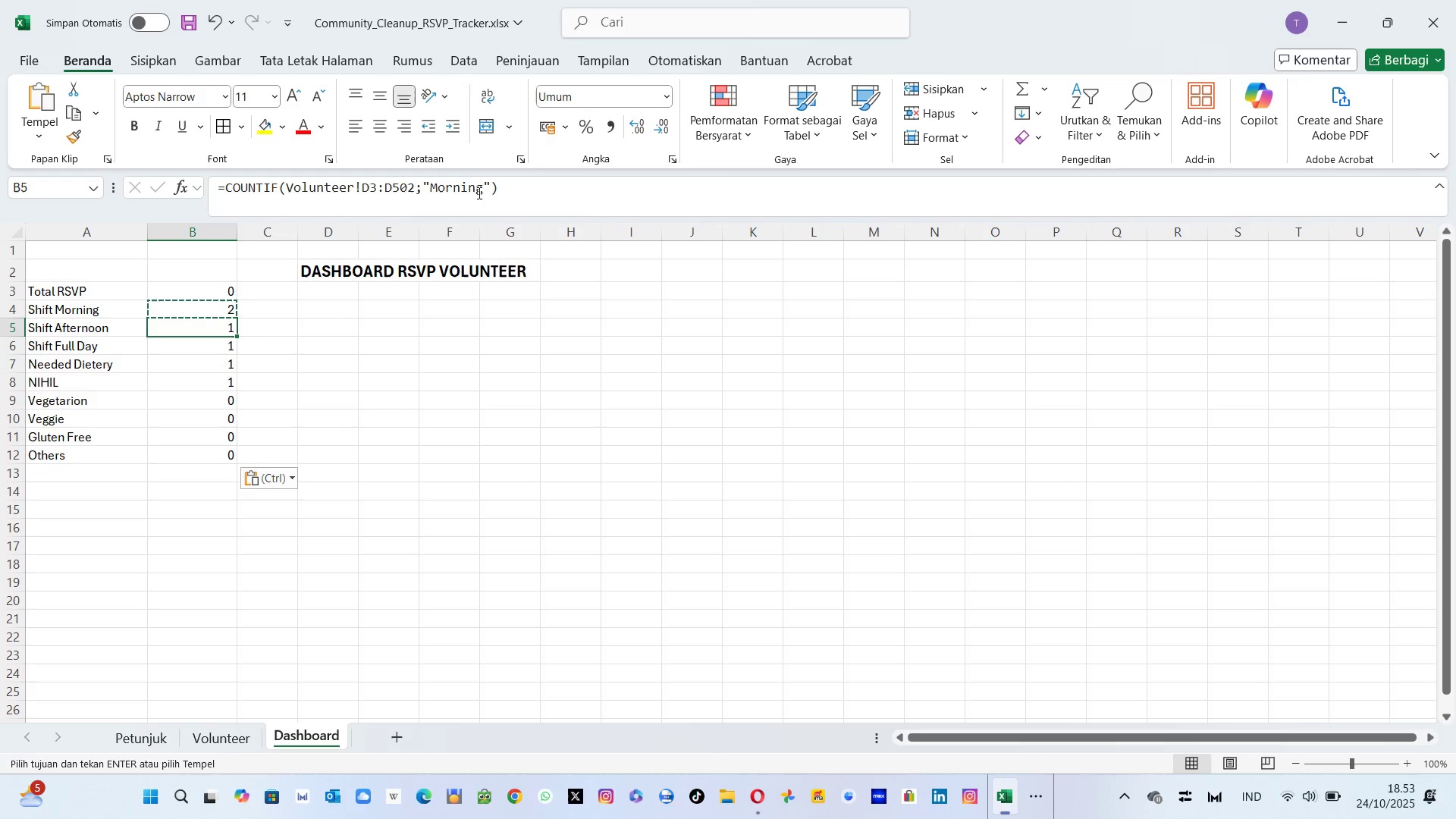 
left_click([485, 190])
 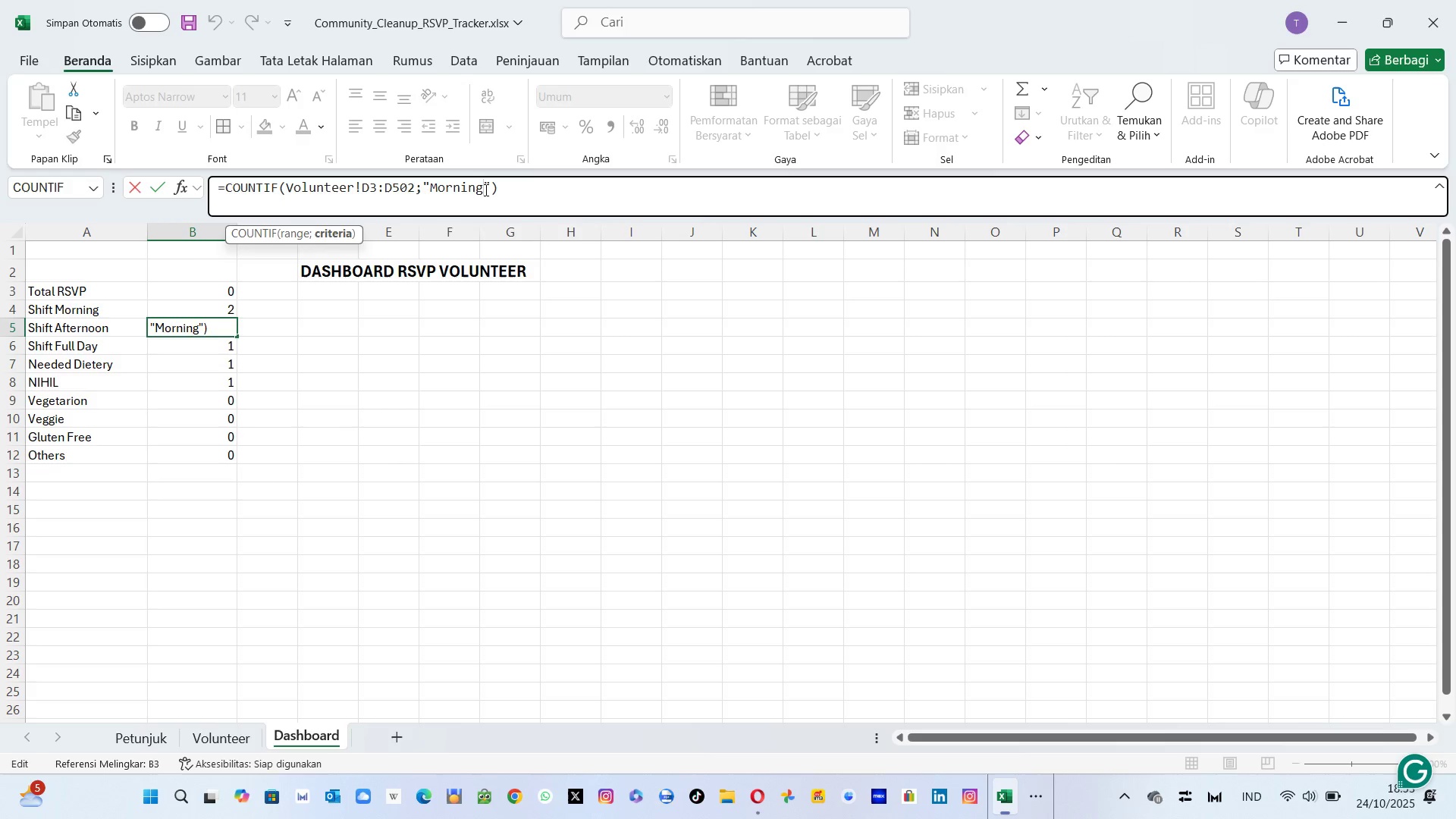 
key(Backspace)
key(Backspace)
key(Backspace)
key(Backspace)
key(Backspace)
key(Backspace)
key(Backspace)
type(AFternoo)
key(Backspace)
key(Backspace)
key(Backspace)
key(Backspace)
key(Backspace)
key(Backspace)
type(fternoon)
 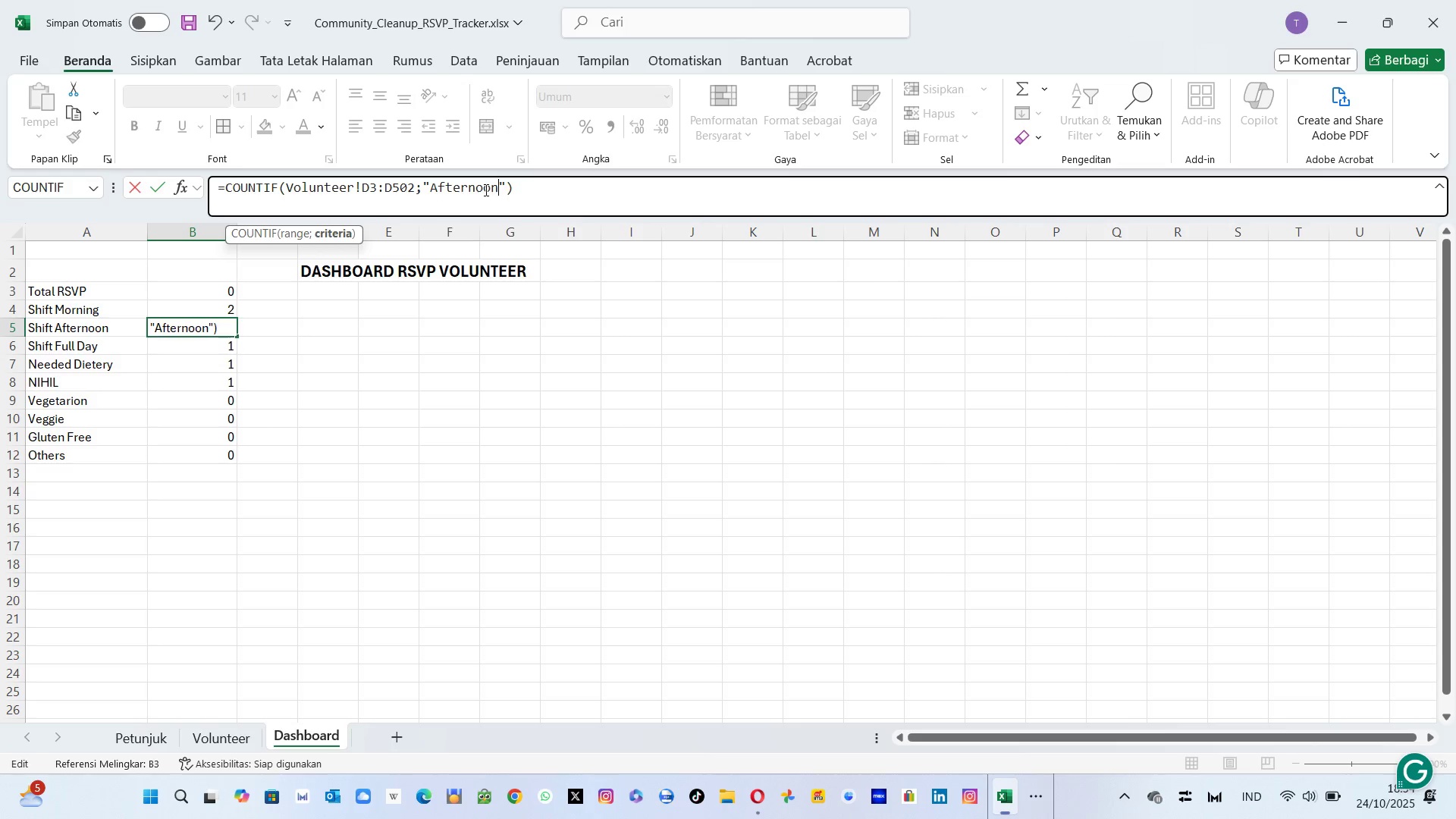 
key(Enter)
 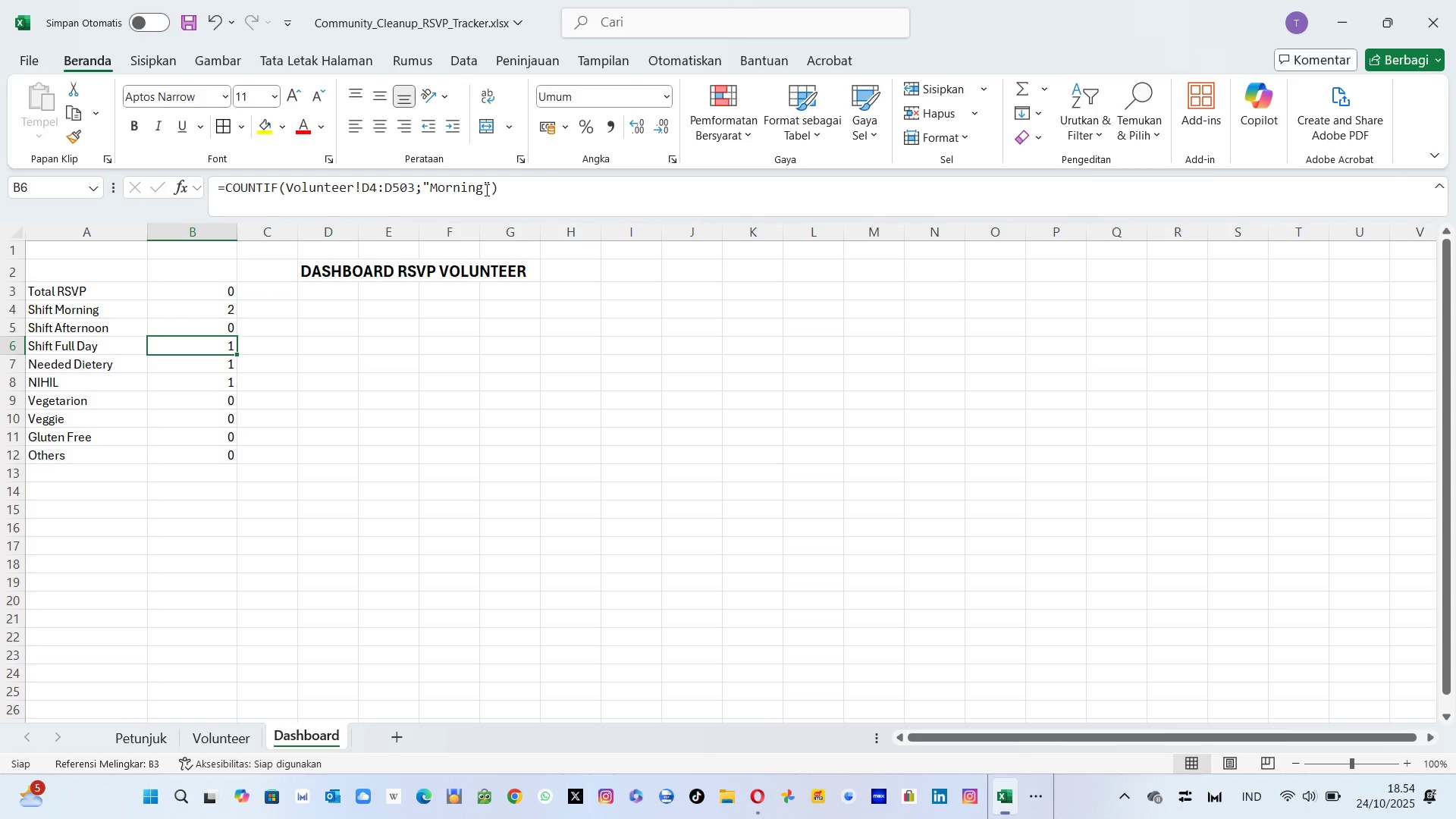 
left_click([482, 190])
 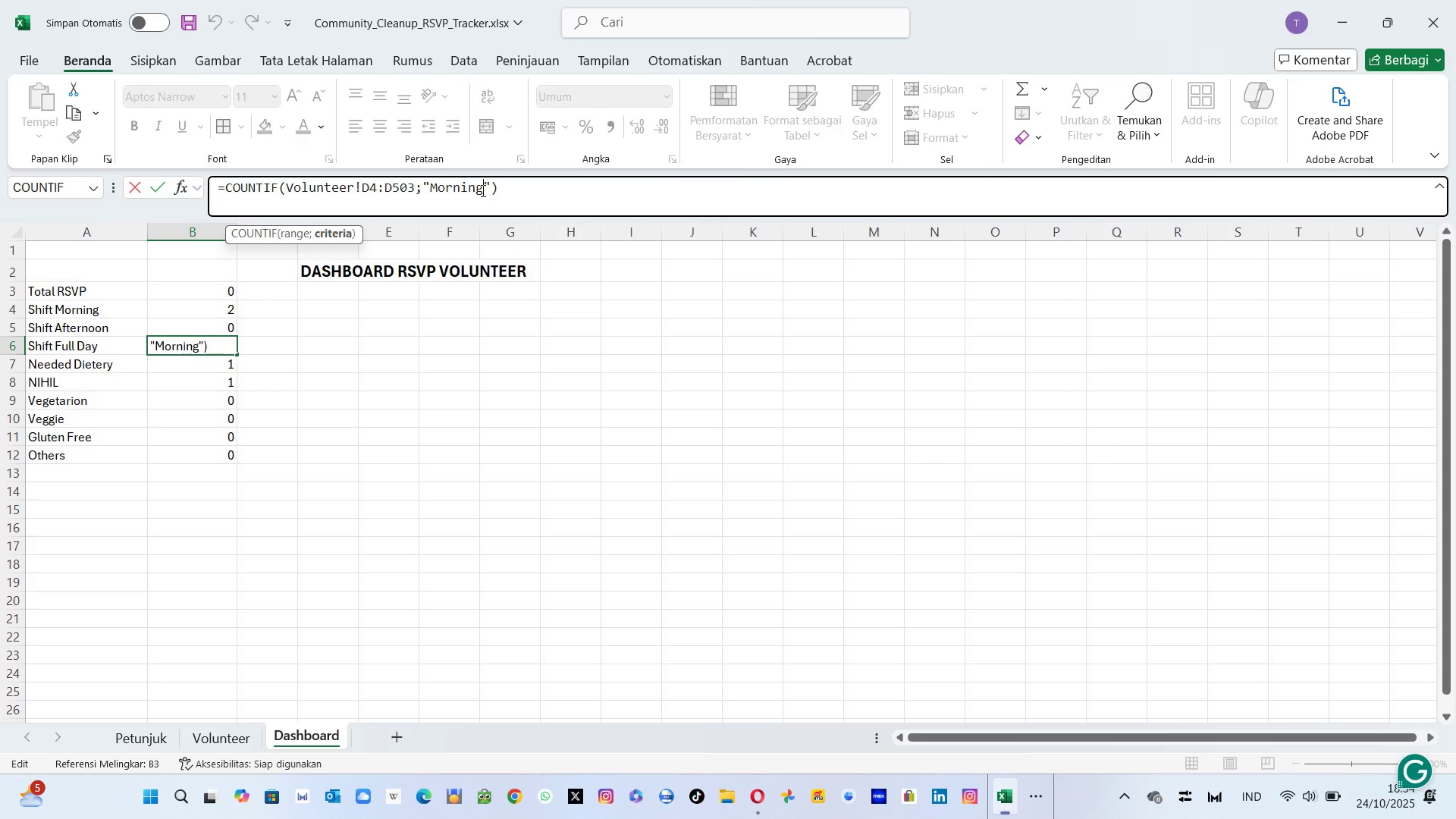 
key(Backspace)
key(Backspace)
key(Backspace)
key(Backspace)
key(Backspace)
key(Backspace)
key(Backspace)
type(Full Day)
 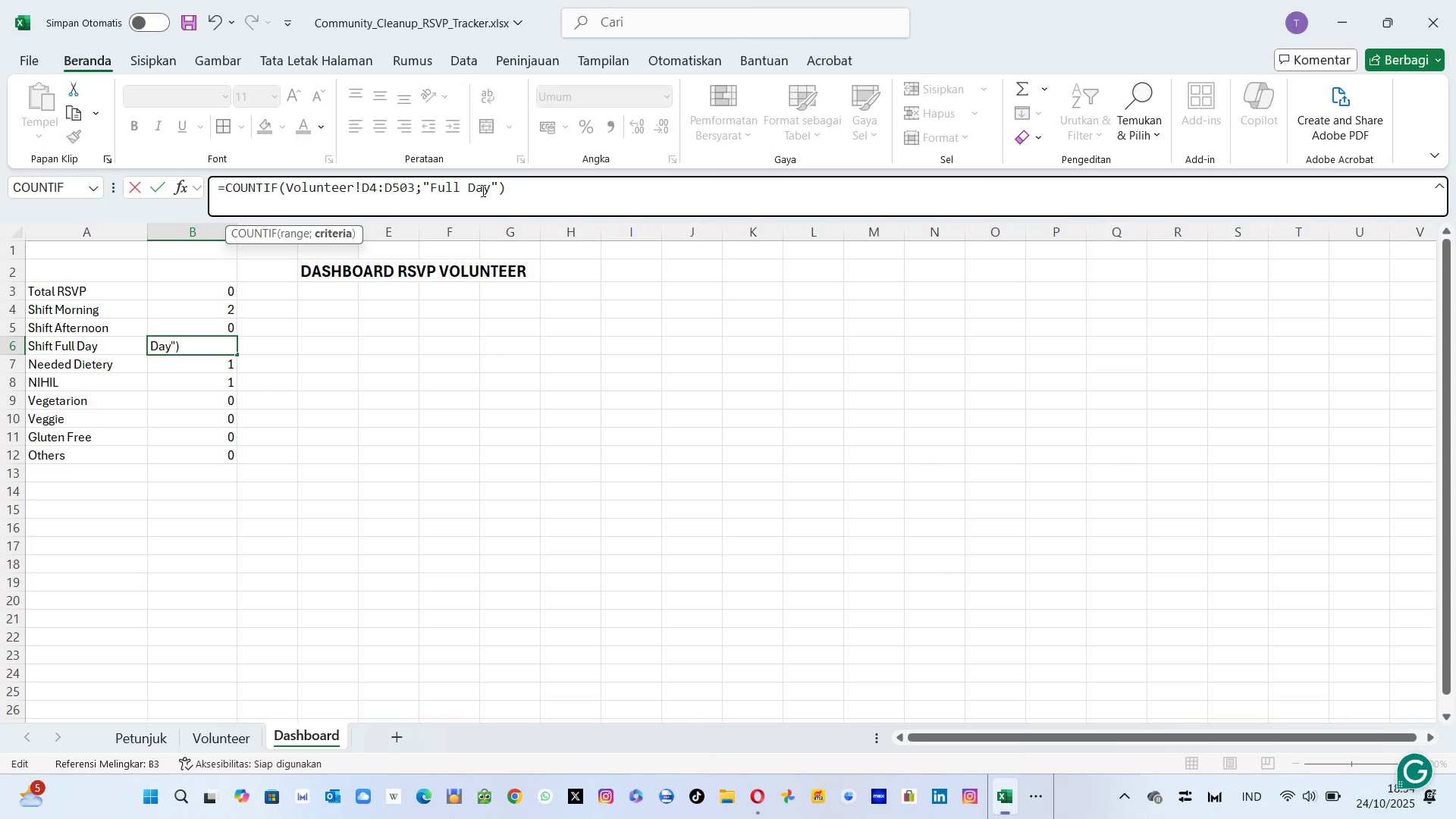 
key(Enter)
 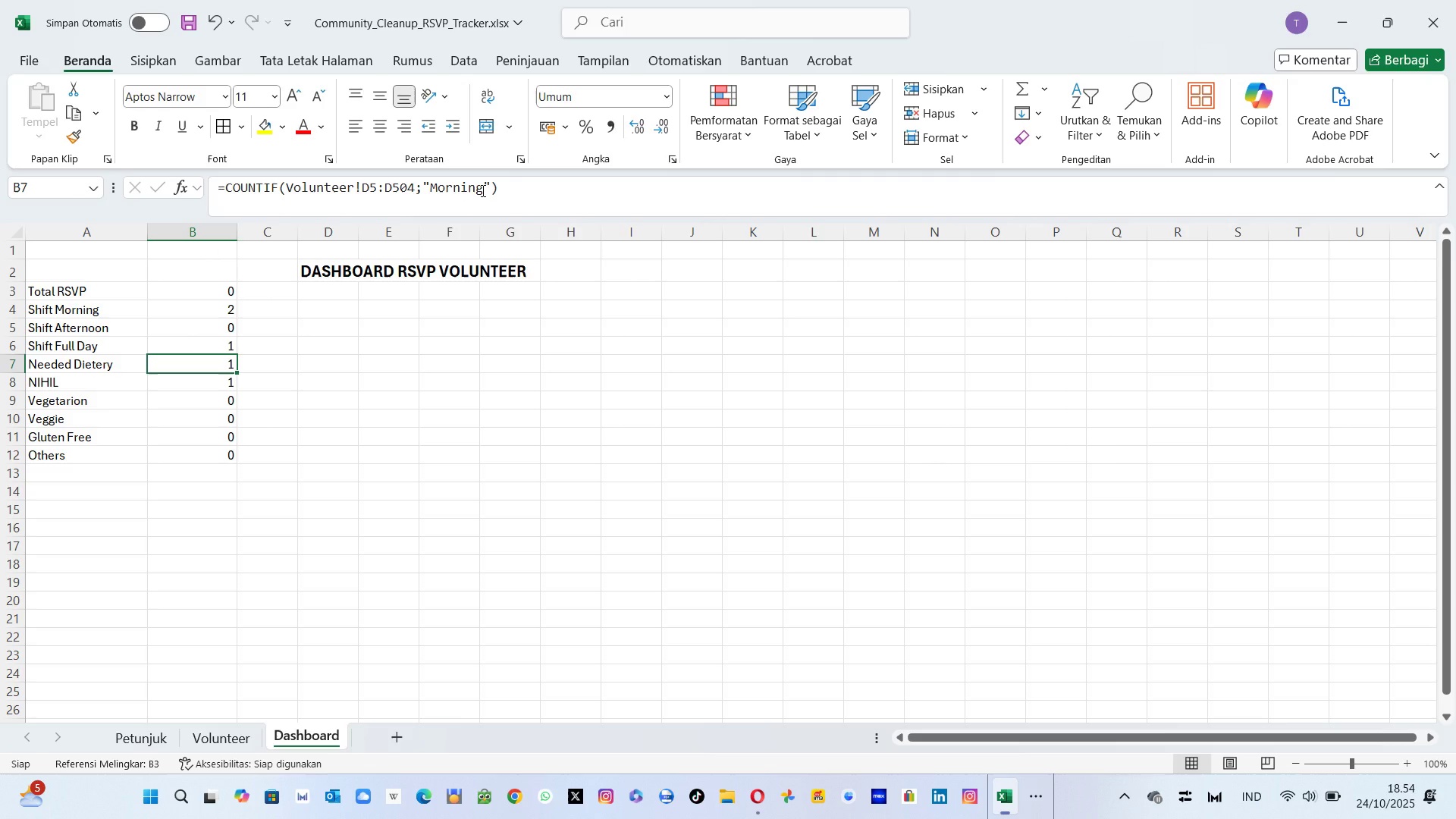 
wait(44.25)
 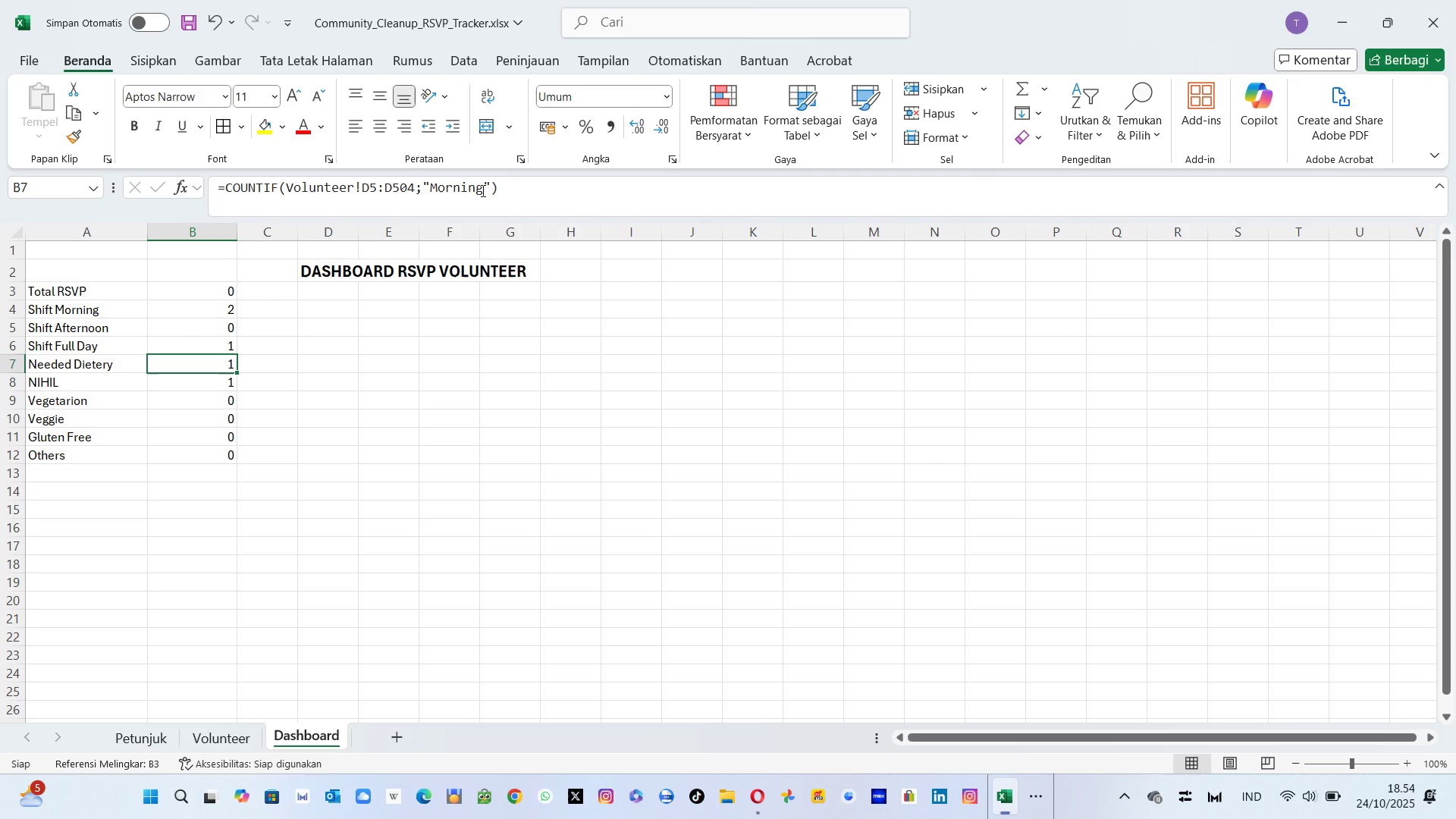 
left_click([482, 190])
 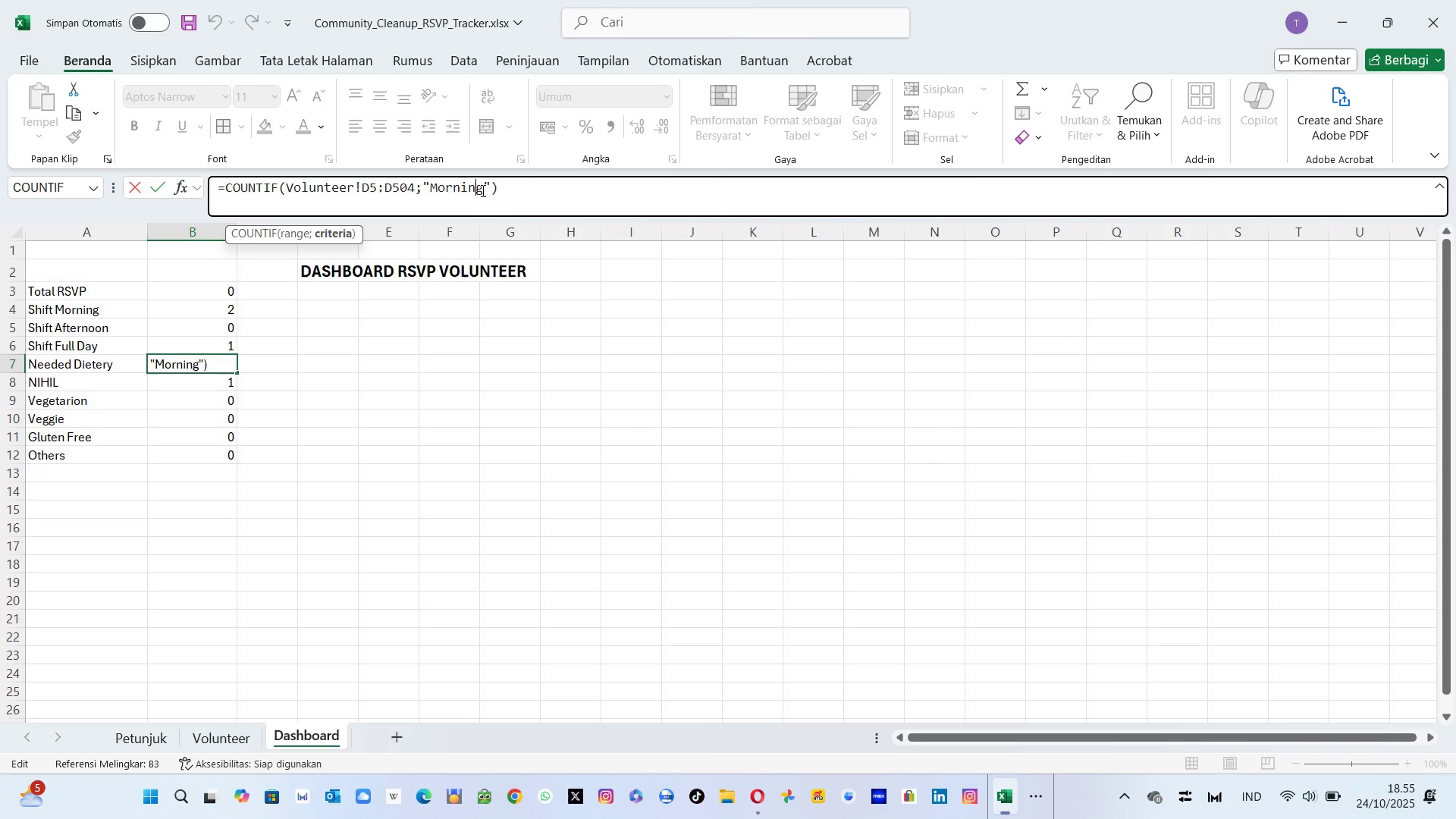 
key(Backspace)
key(Backspace)
key(Backspace)
key(Backspace)
key(Backspace)
key(Backspace)
type(needed Dietery)
 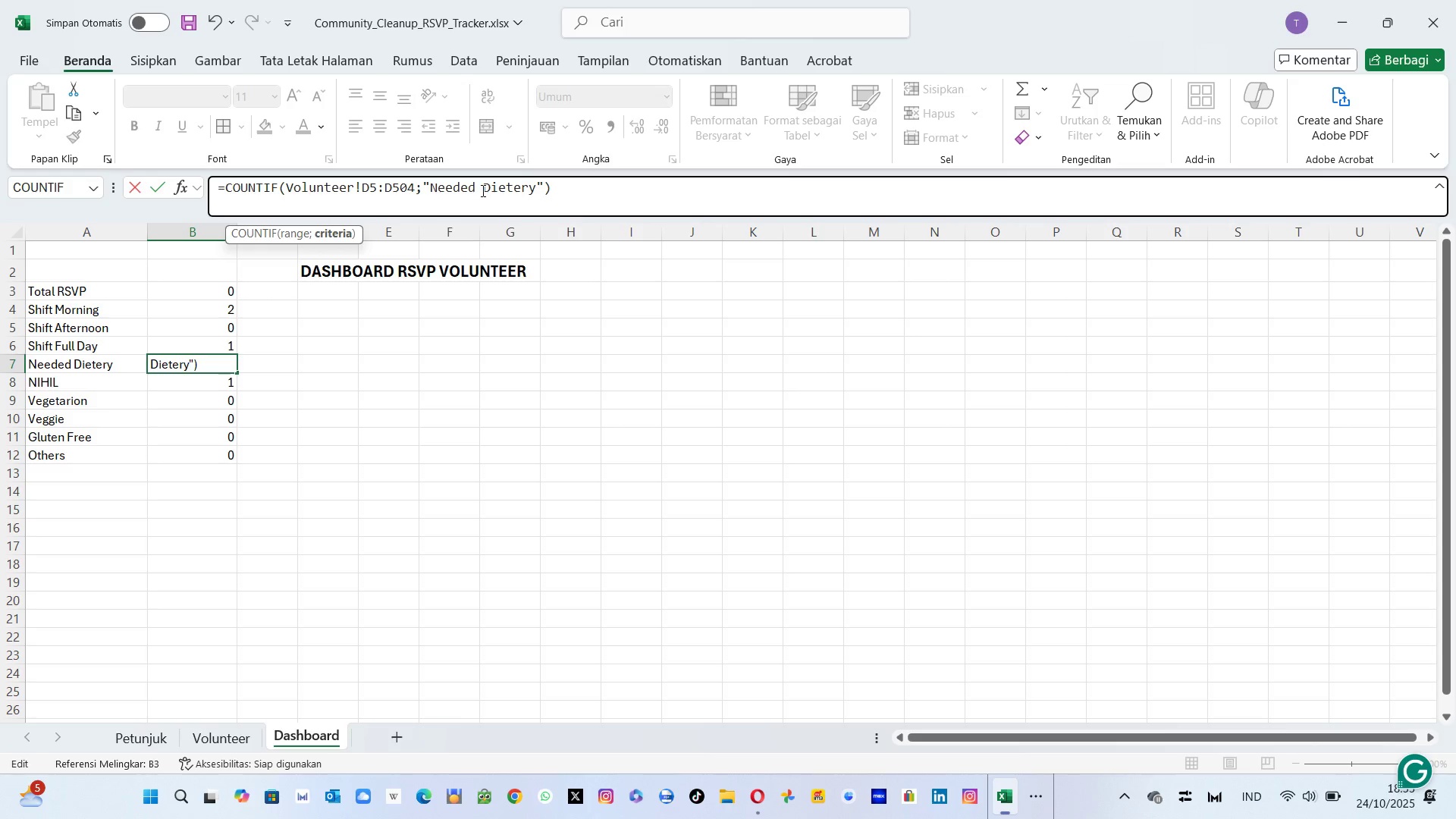 
key(Enter)
 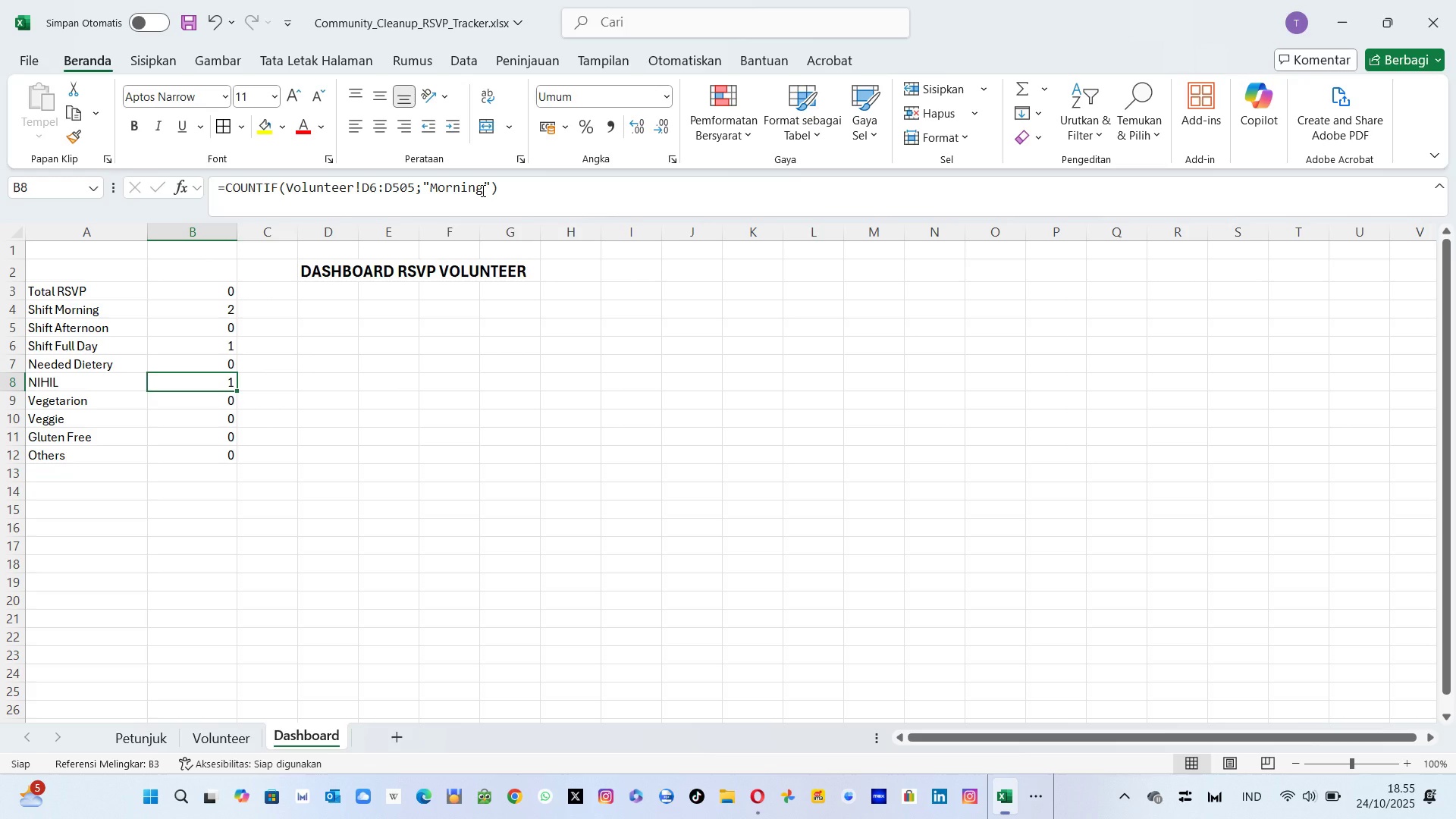 
key(ArrowUp)
 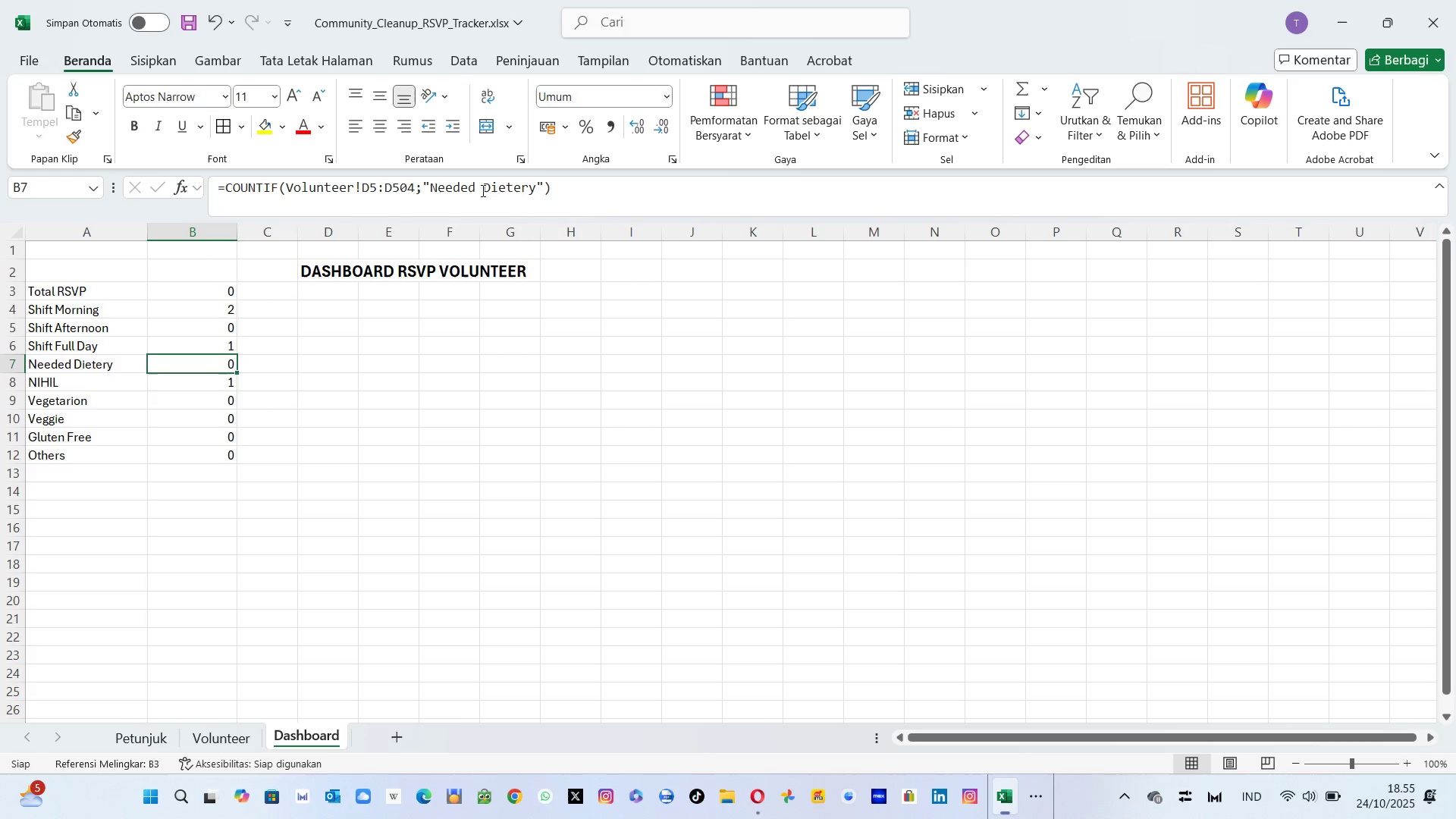 
key(ArrowDown)
 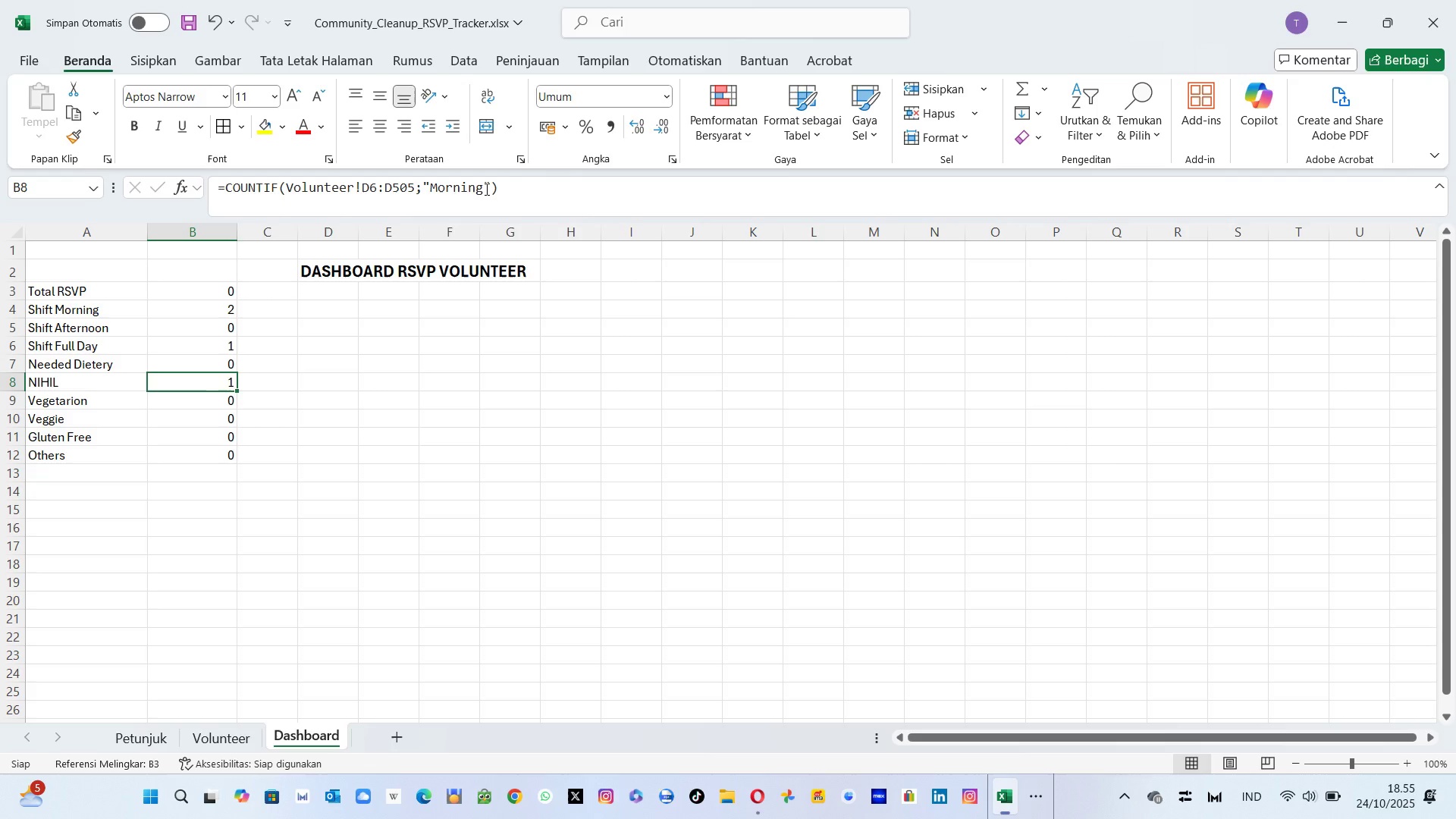 
double_click([485, 189])
 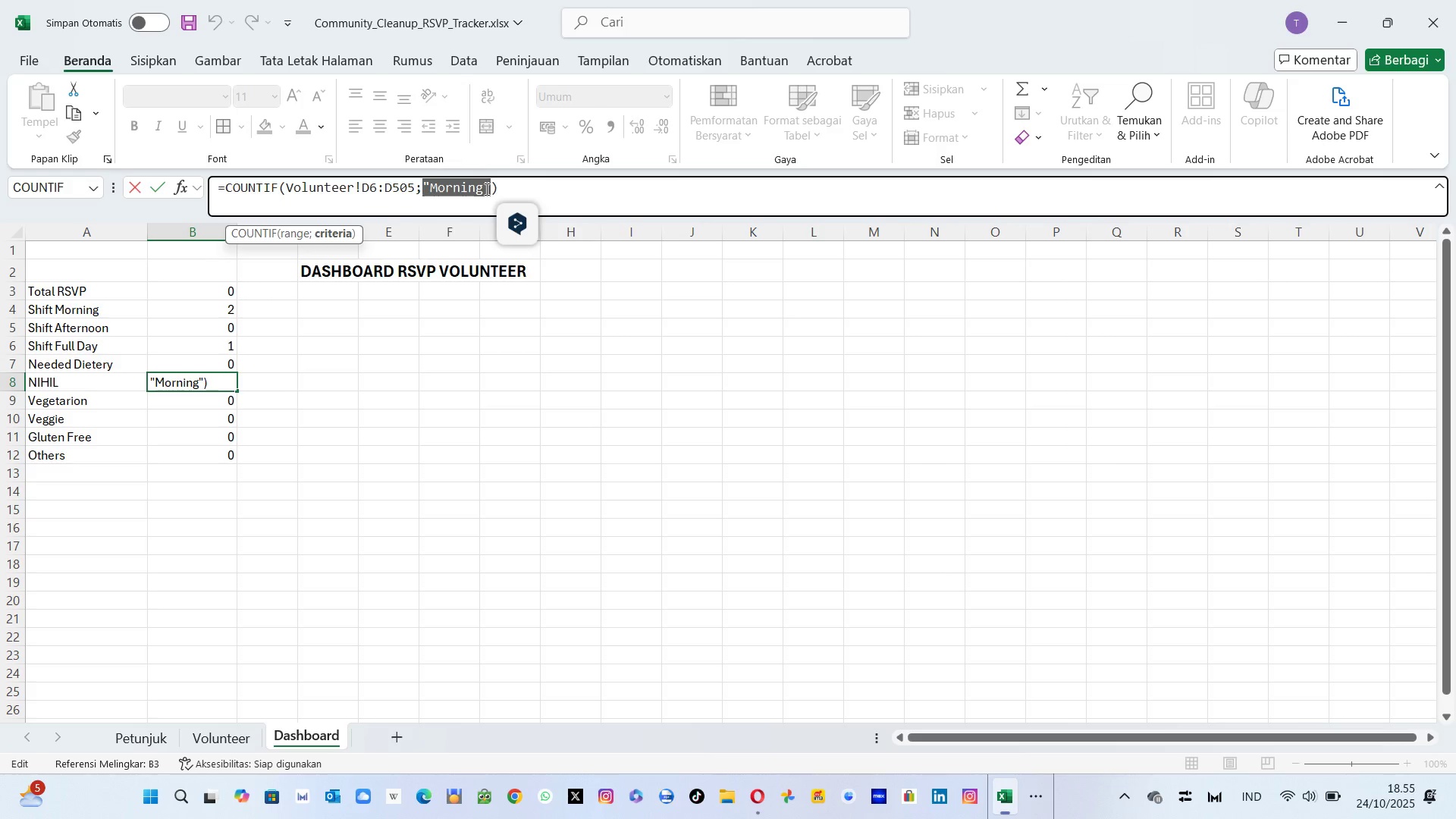 
key(ArrowLeft)
 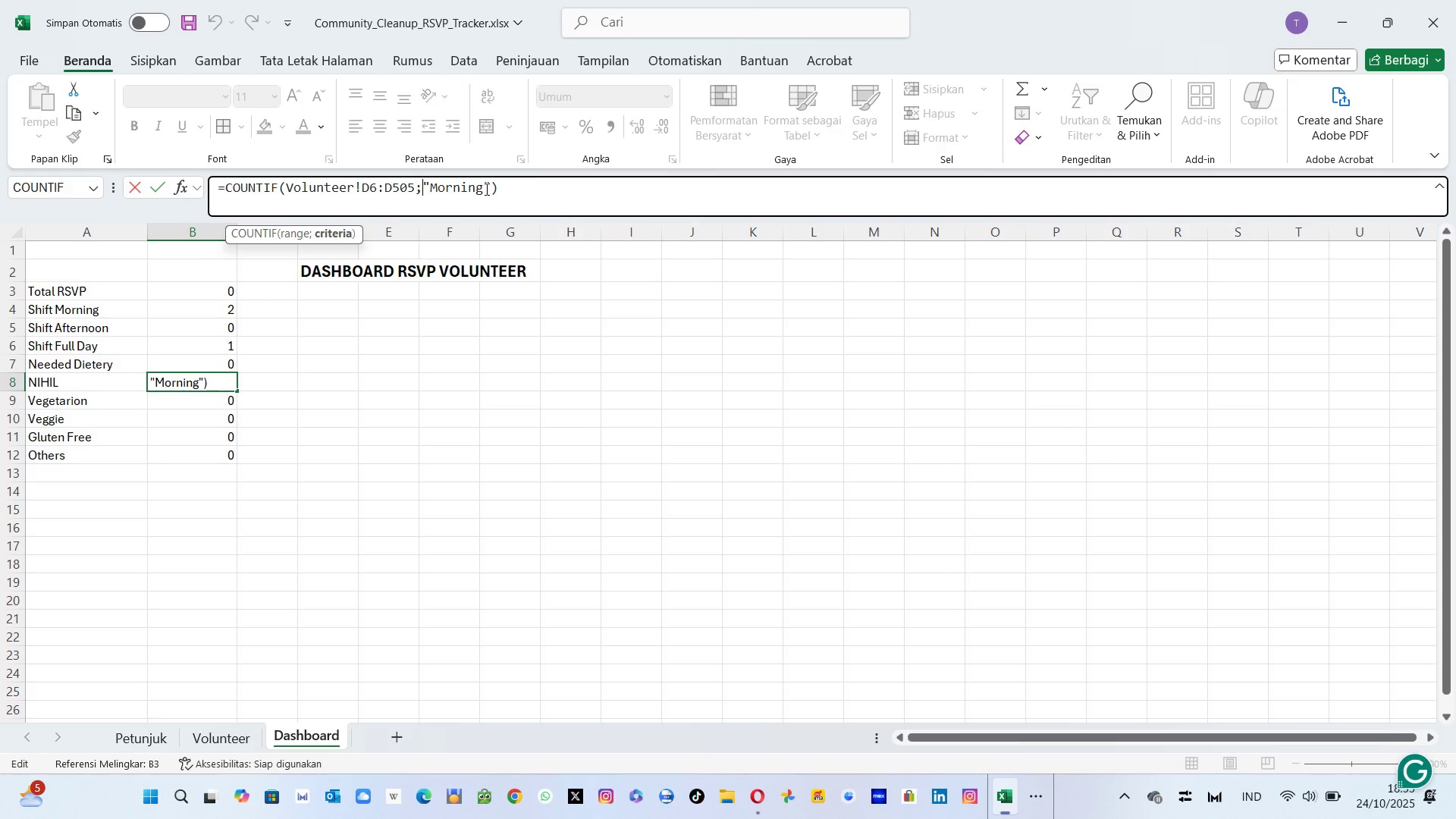 
hold_key(key=ArrowRight, duration=0.71)
 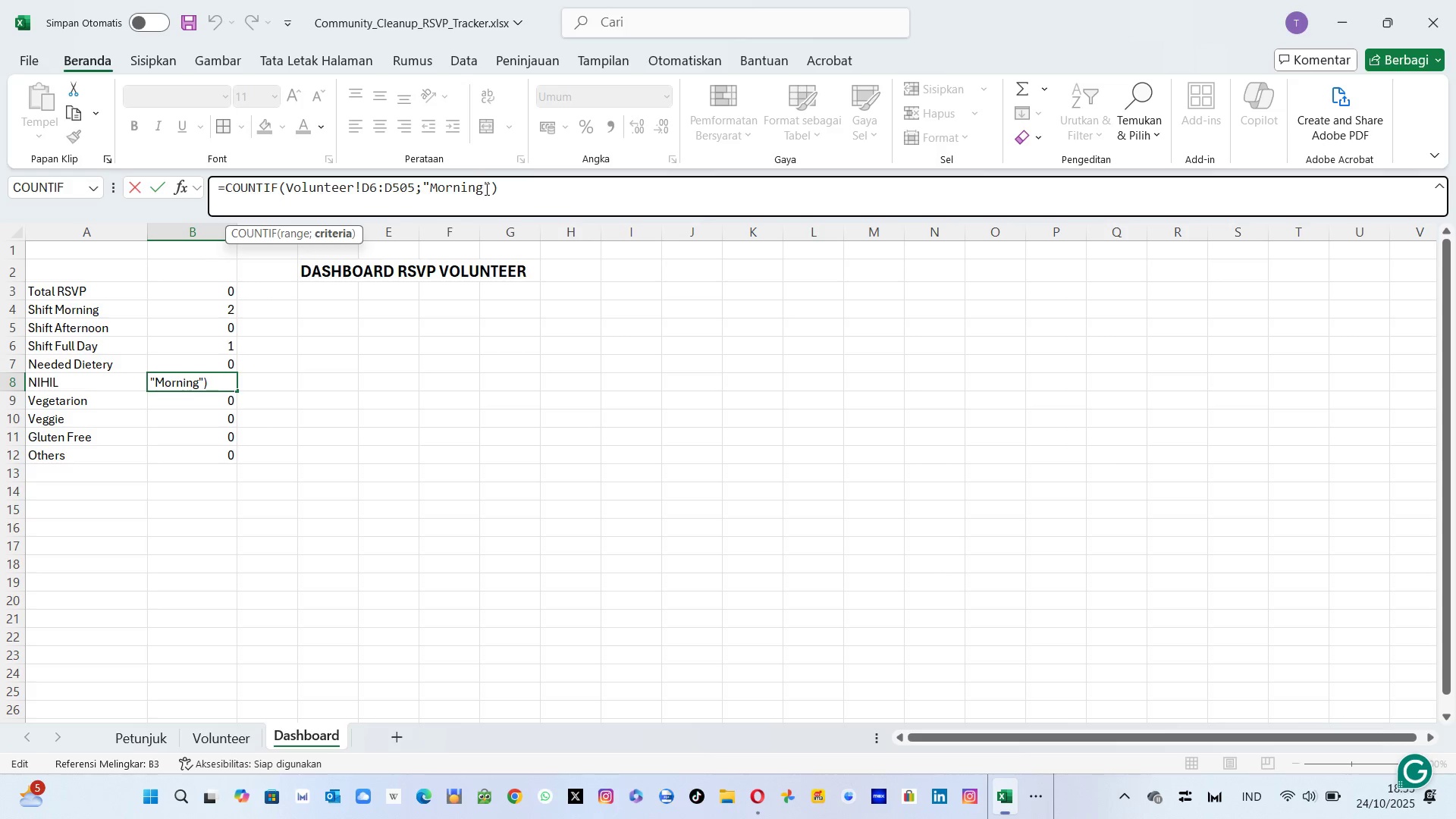 
key(ArrowRight)
 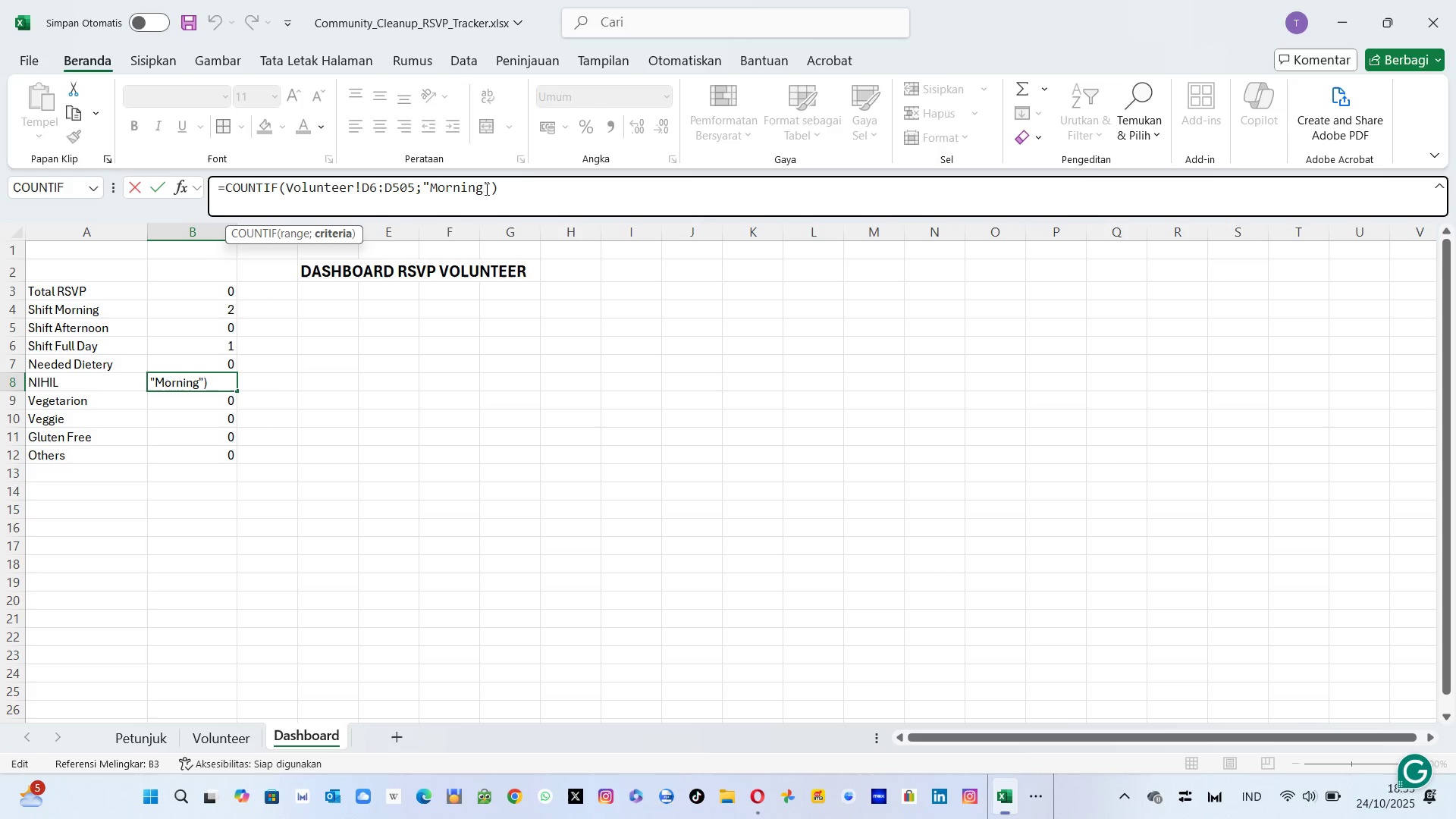 
key(ArrowLeft)
 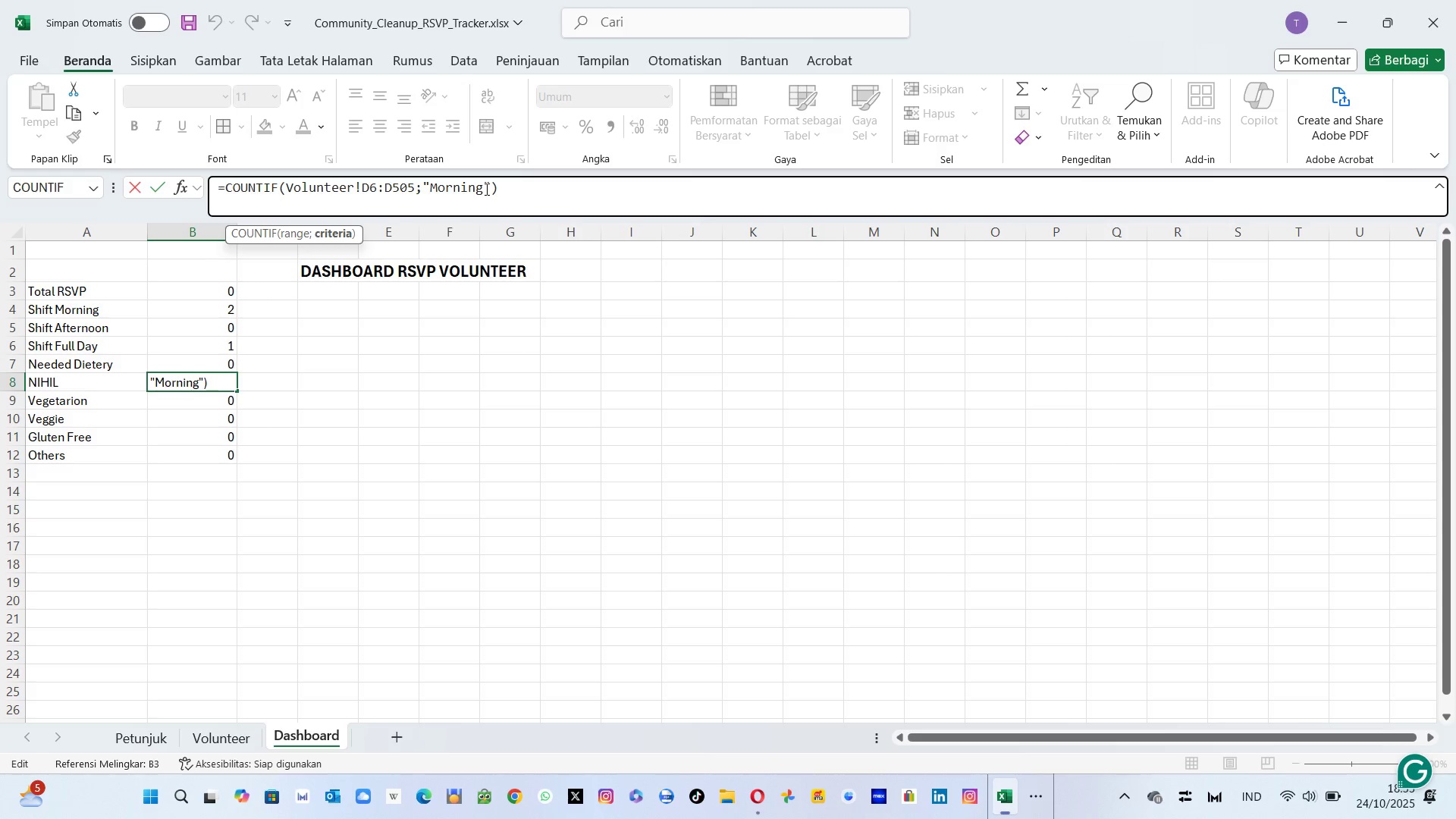 
key(Backspace)
key(Backspace)
key(Backspace)
key(Backspace)
key(Backspace)
key(Backspace)
key(Backspace)
type(NIL)
 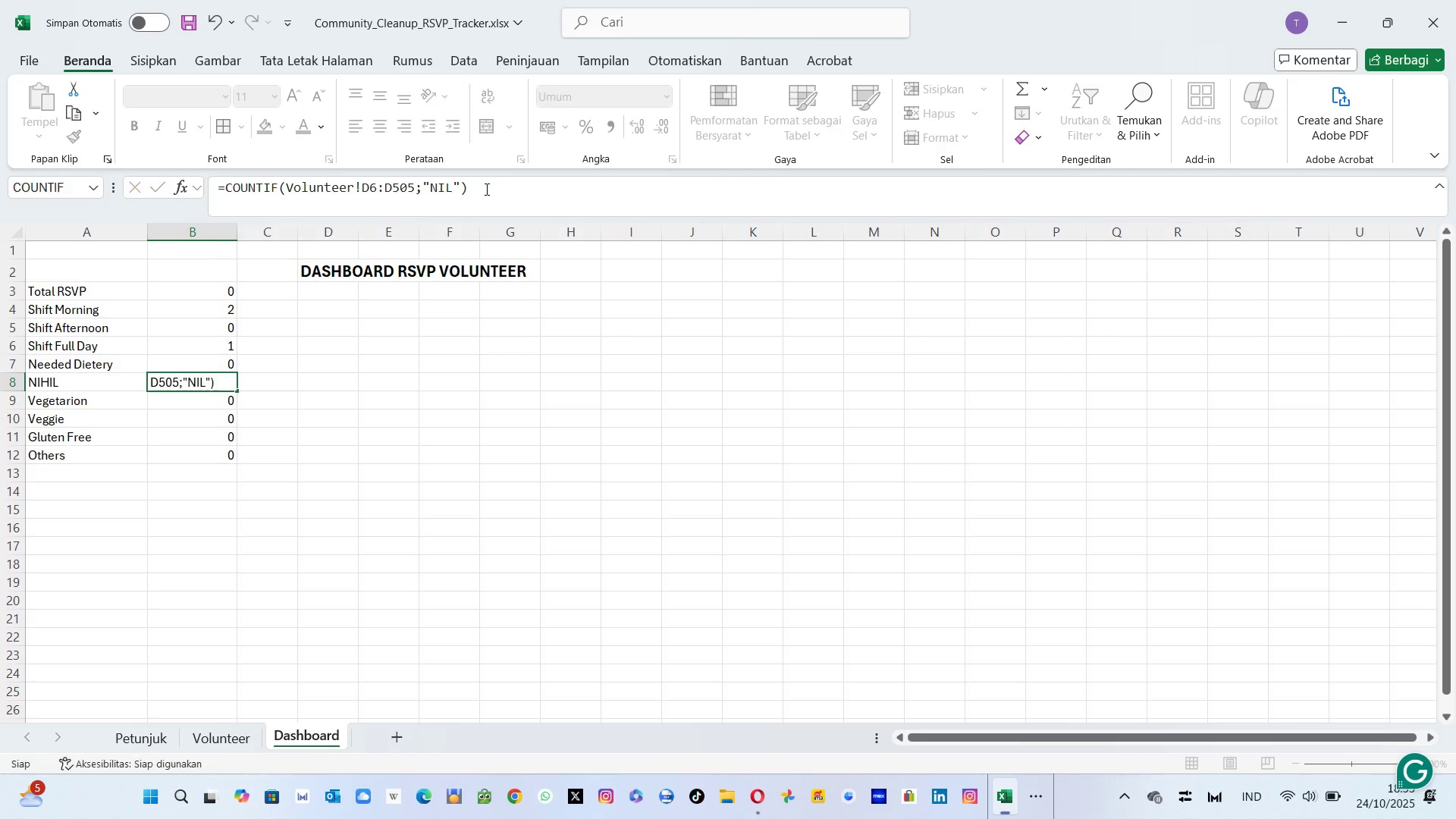 
 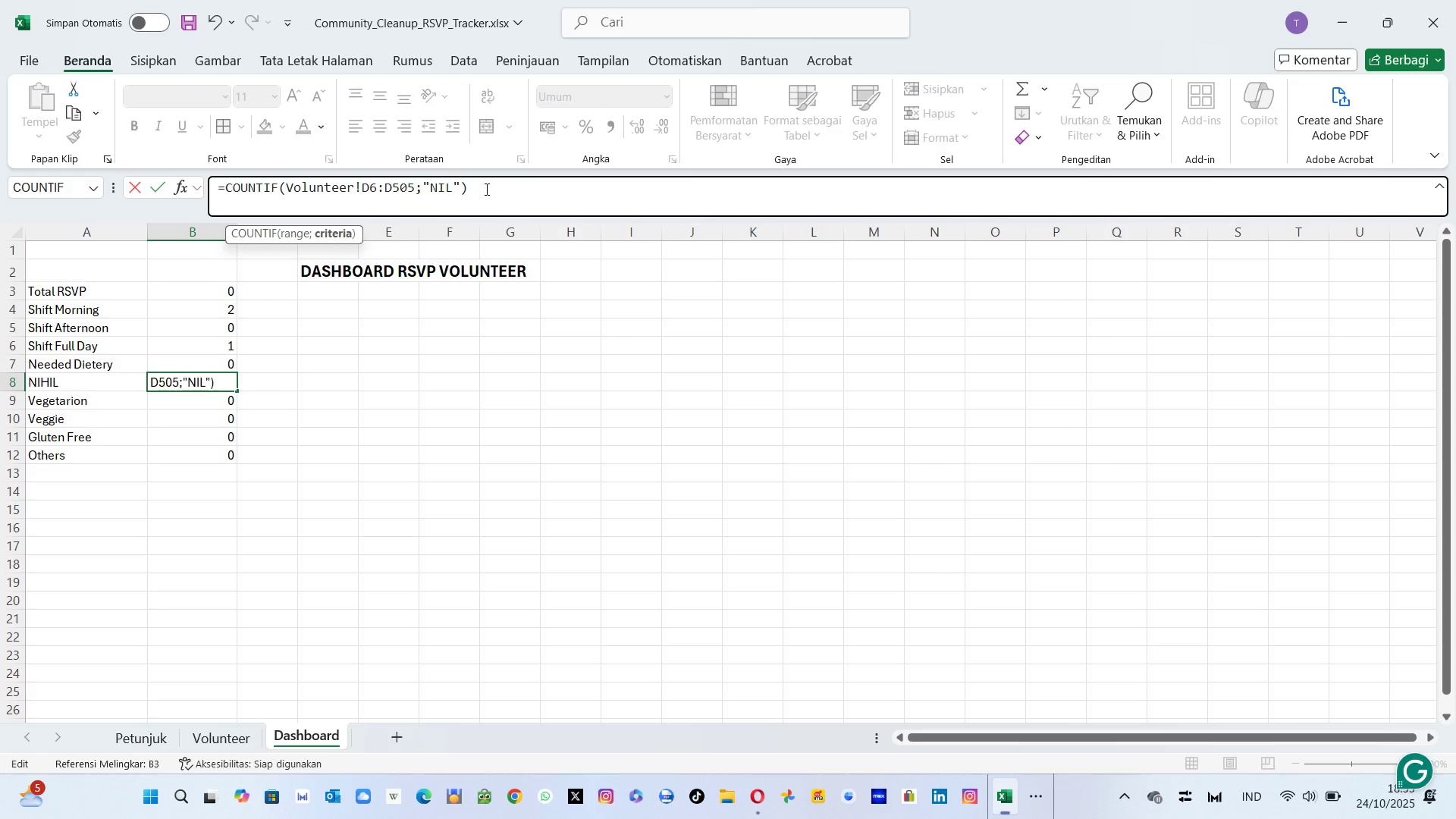 
key(Enter)
 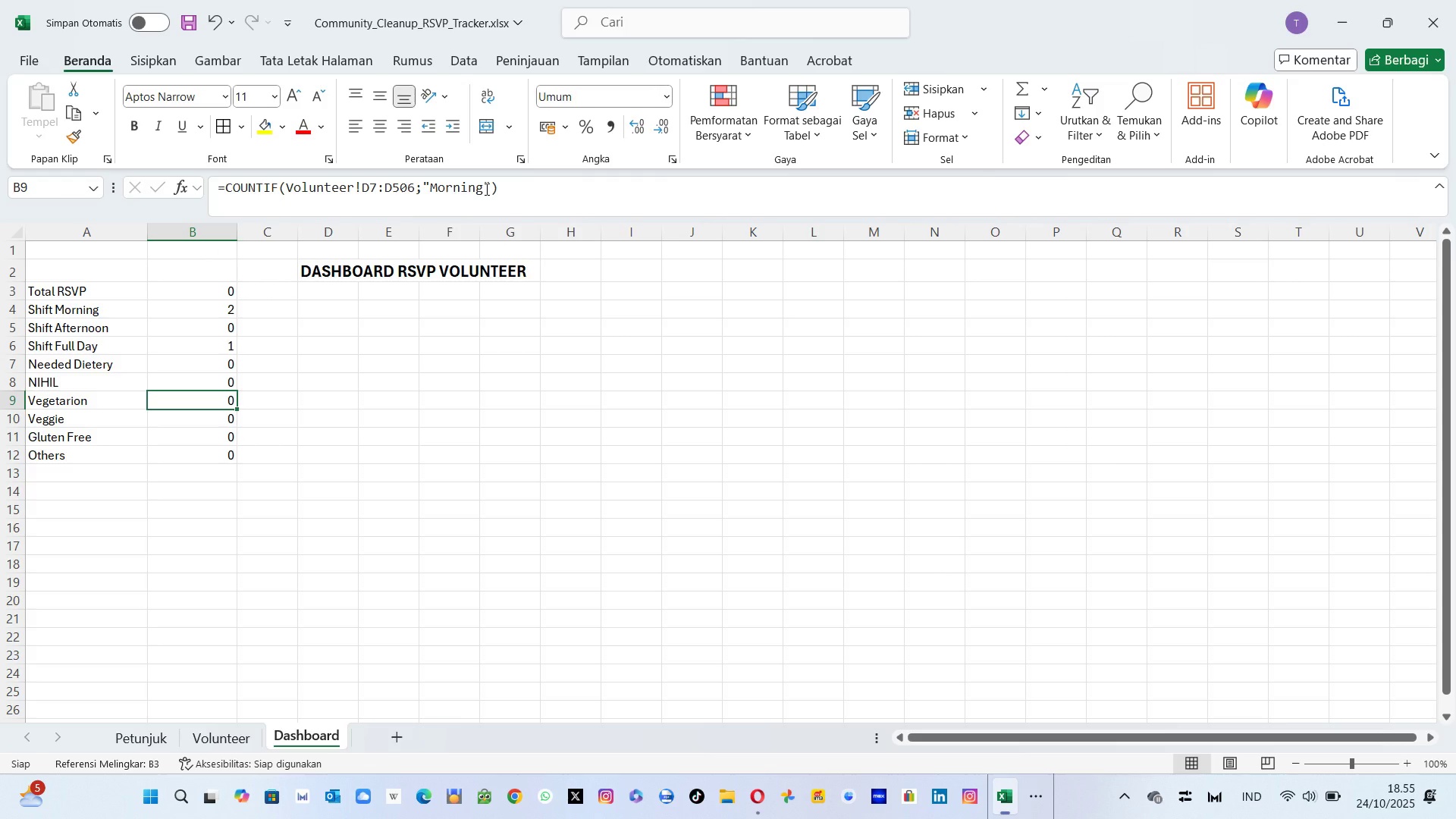 
left_click([485, 189])
 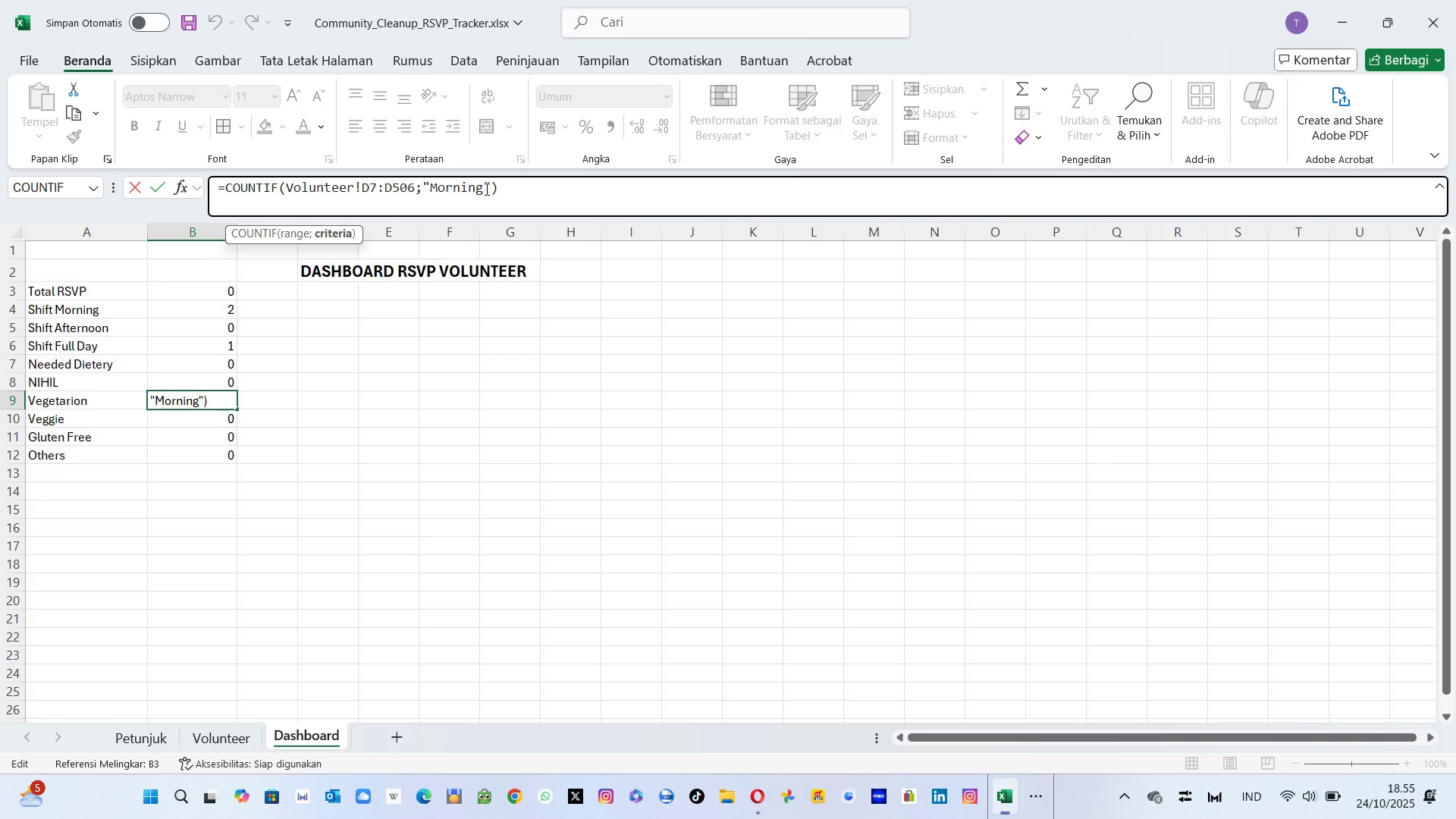 
key(Backspace)
key(Backspace)
key(Backspace)
key(Backspace)
key(Backspace)
key(Backspace)
key(Backspace)
type(Vegetarin)
key(Backspace)
type(an)
 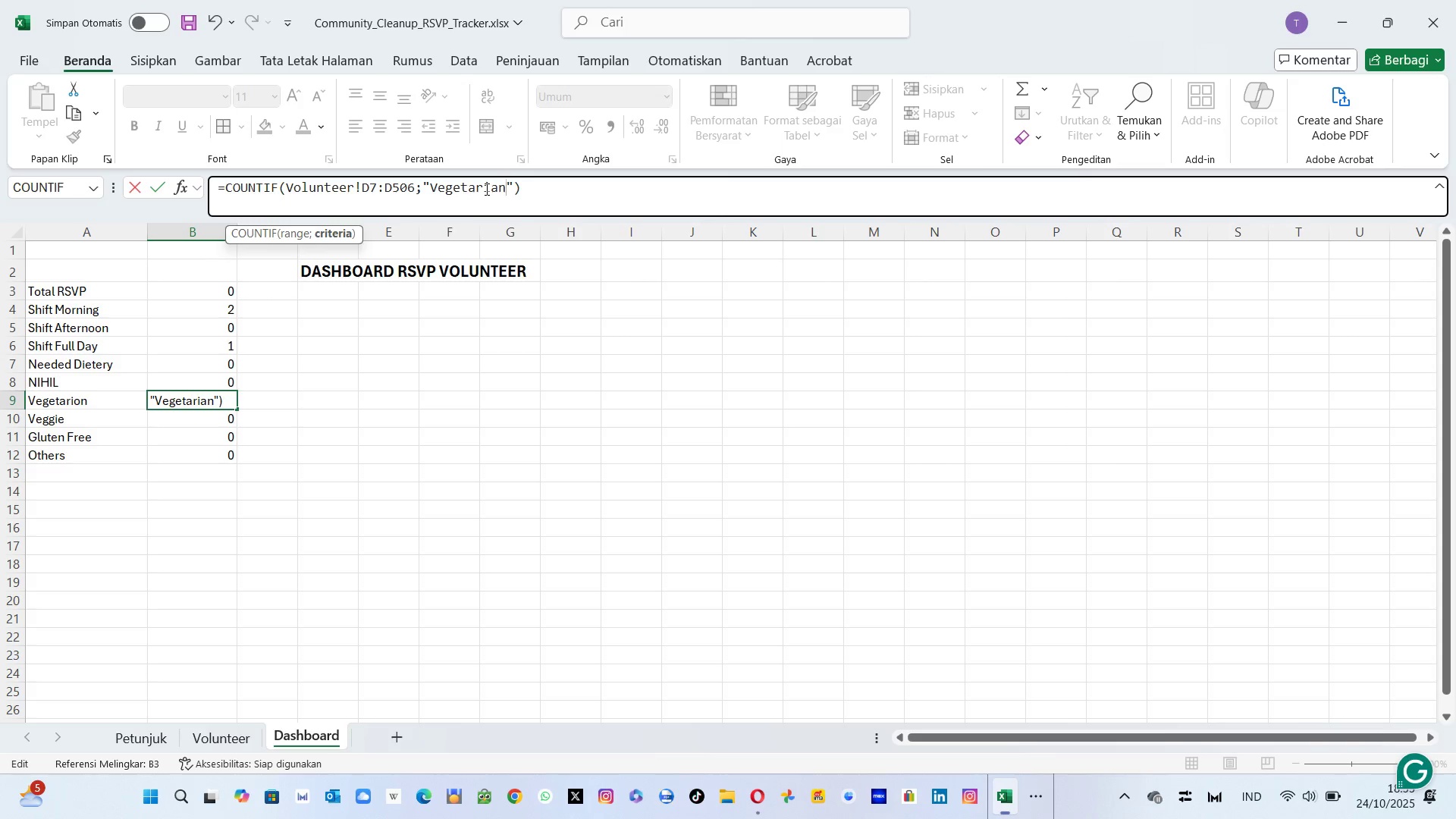 
key(Enter)
 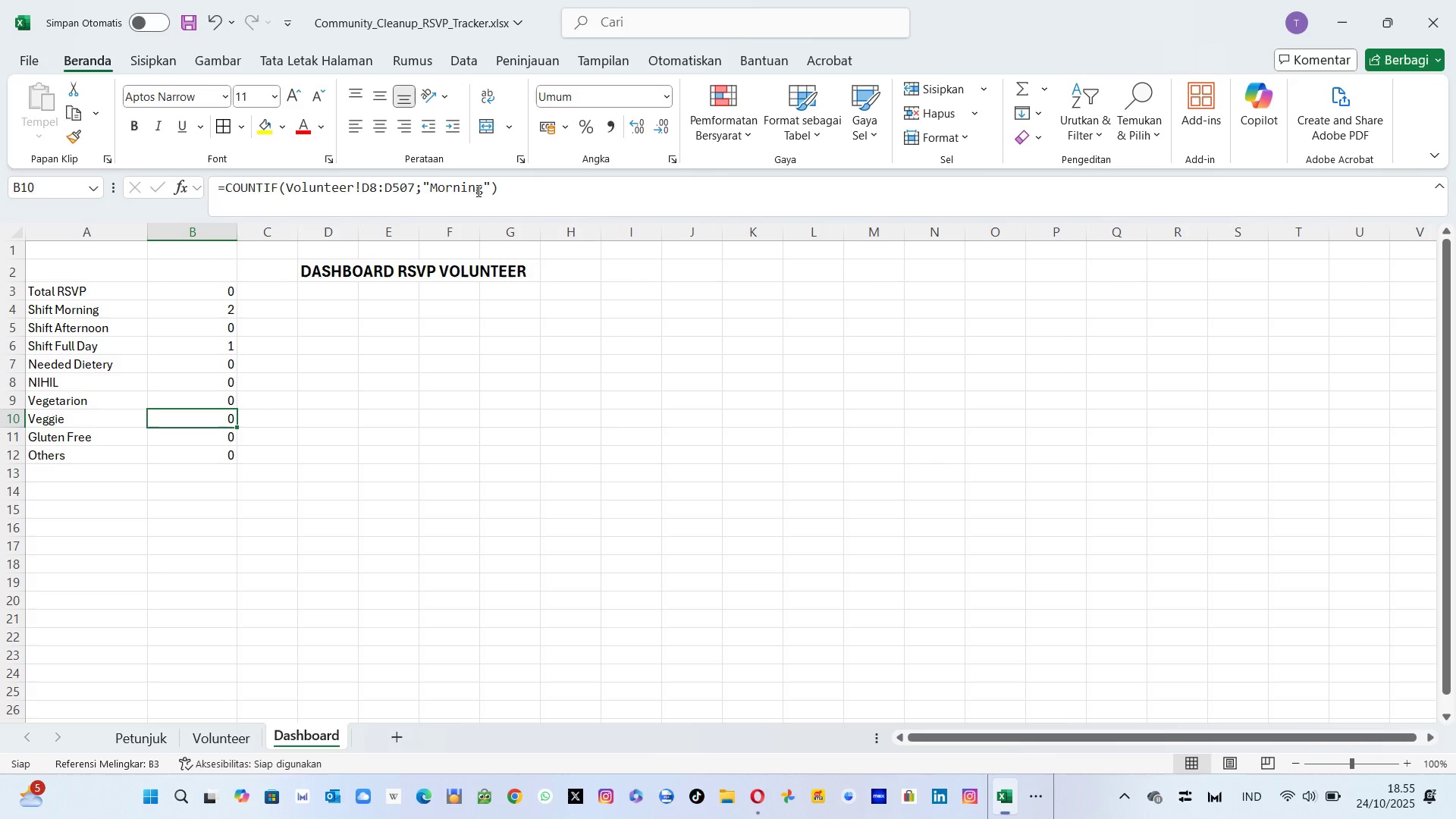 
left_click([481, 190])
 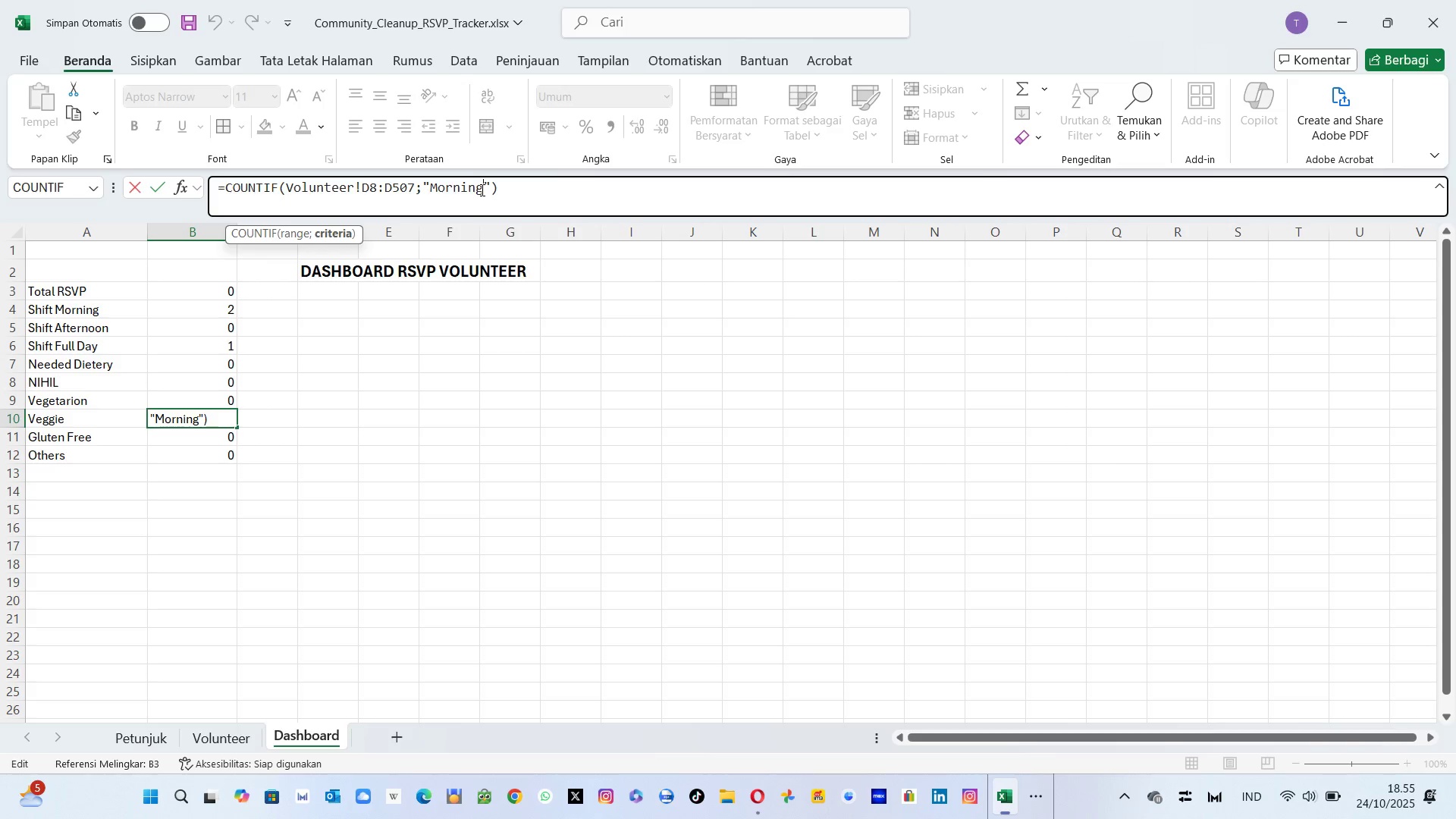 
key(Backspace)
key(Backspace)
key(Backspace)
key(Backspace)
key(Backspace)
key(Backspace)
key(Backspace)
type(Vegig)
key(Backspace)
key(Backspace)
type(gie)
 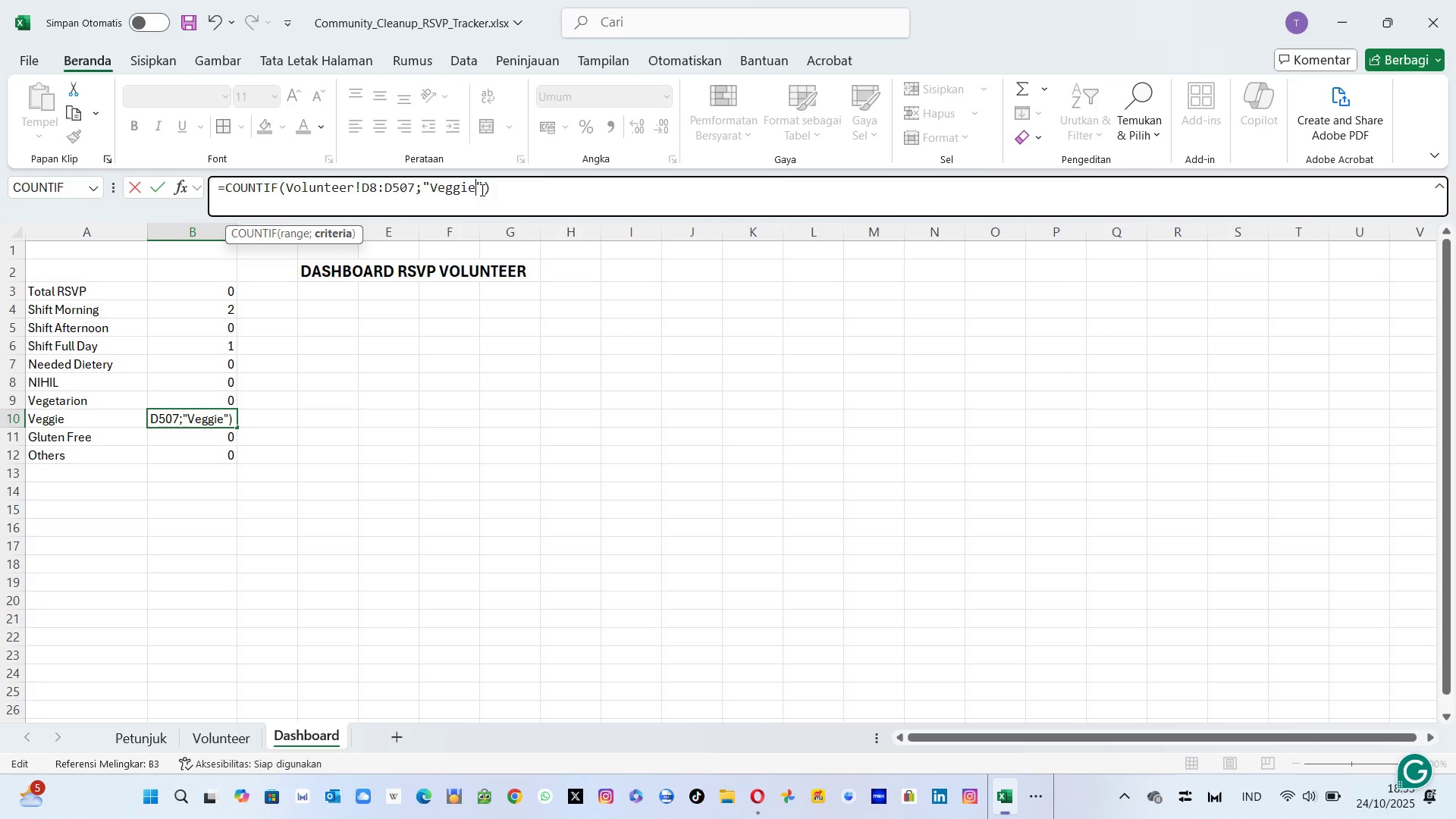 
 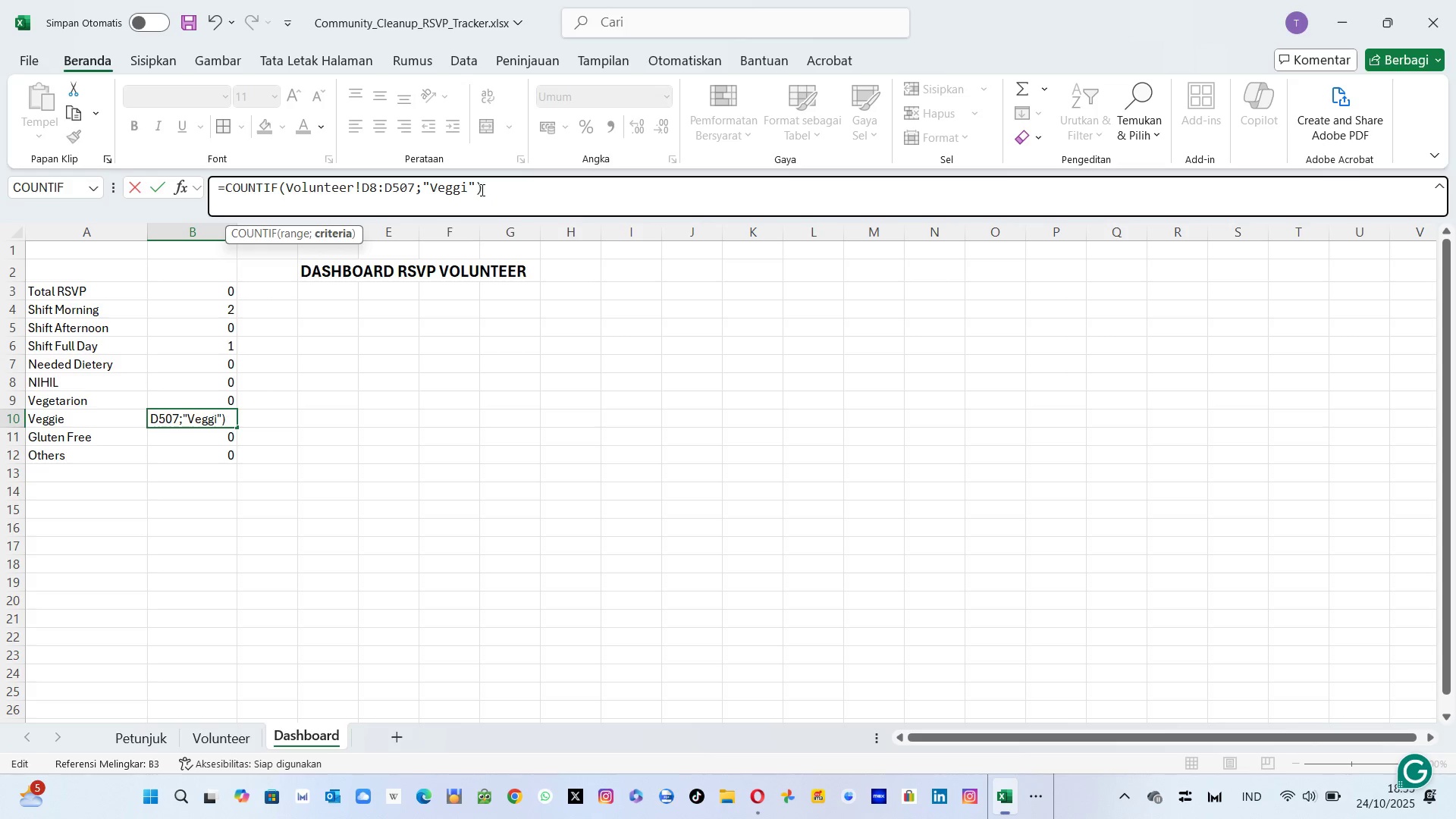 
key(Enter)
 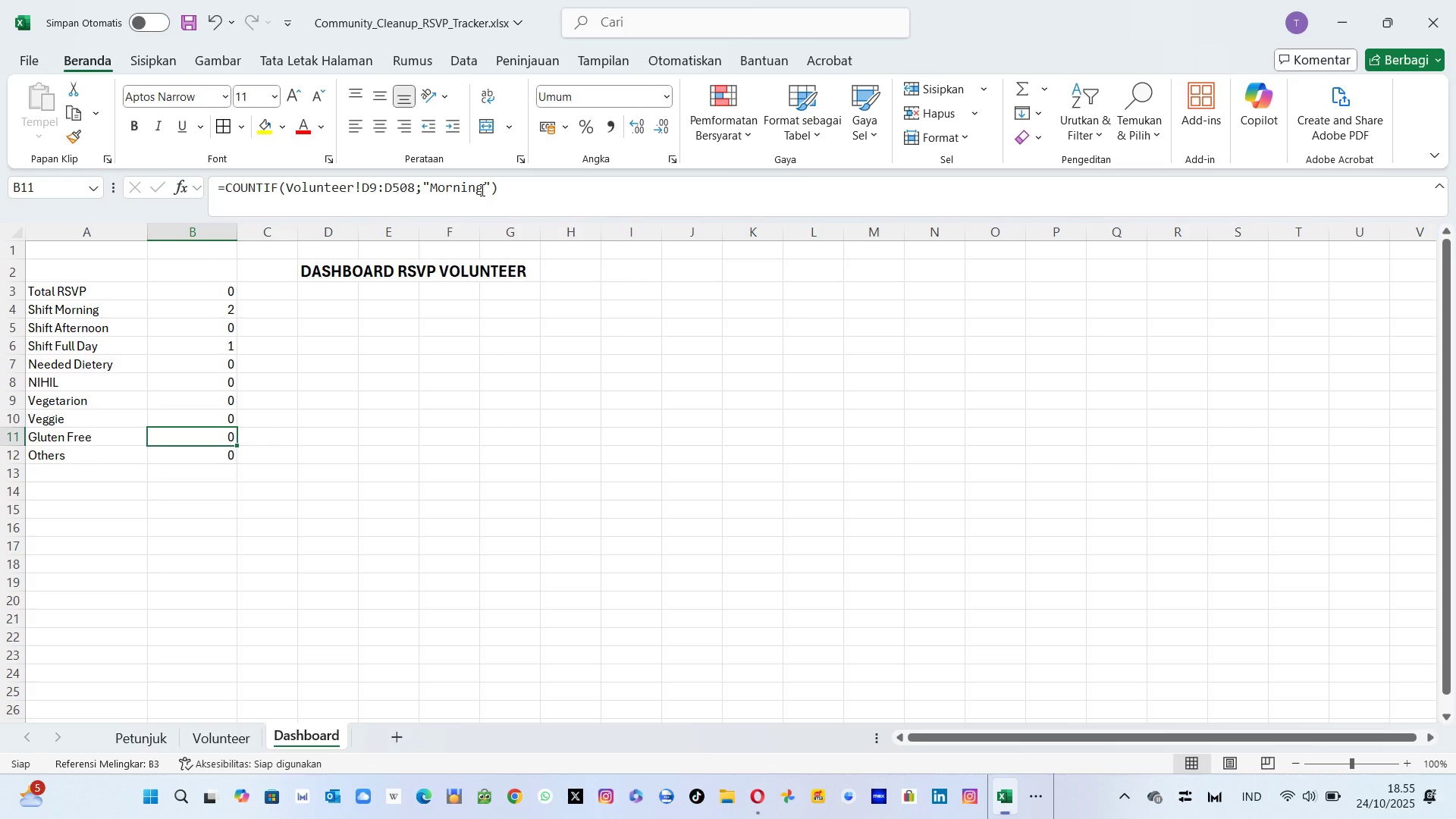 
left_click([481, 190])
 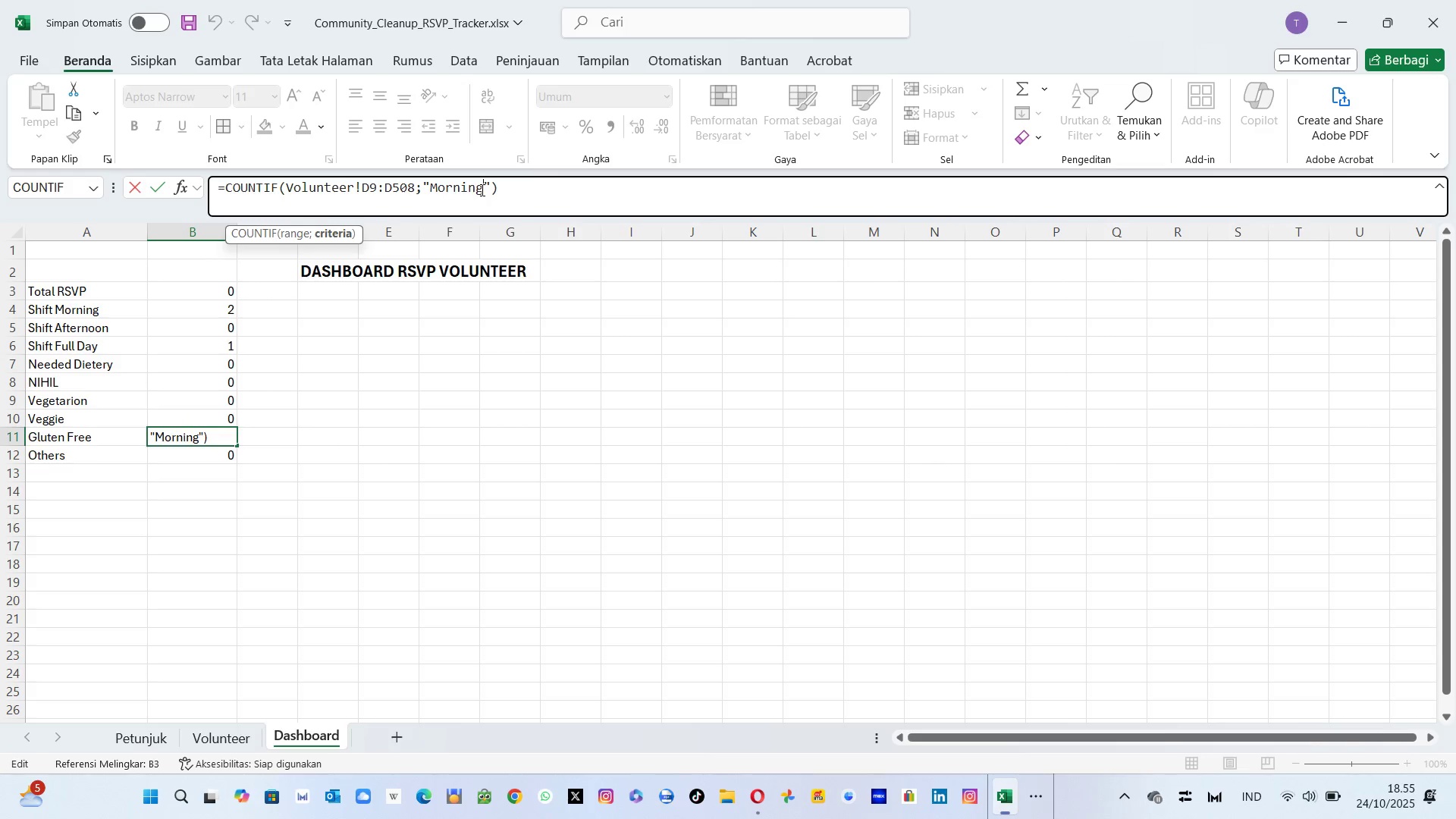 
key(Backspace)
key(Backspace)
key(Backspace)
key(Backspace)
key(Backspace)
key(Backspace)
key(Backspace)
type(GFlk)
key(Backspace)
key(Backspace)
key(Backspace)
type(luten-0)
key(Backspace)
key(Backspace)
type(-Free)
 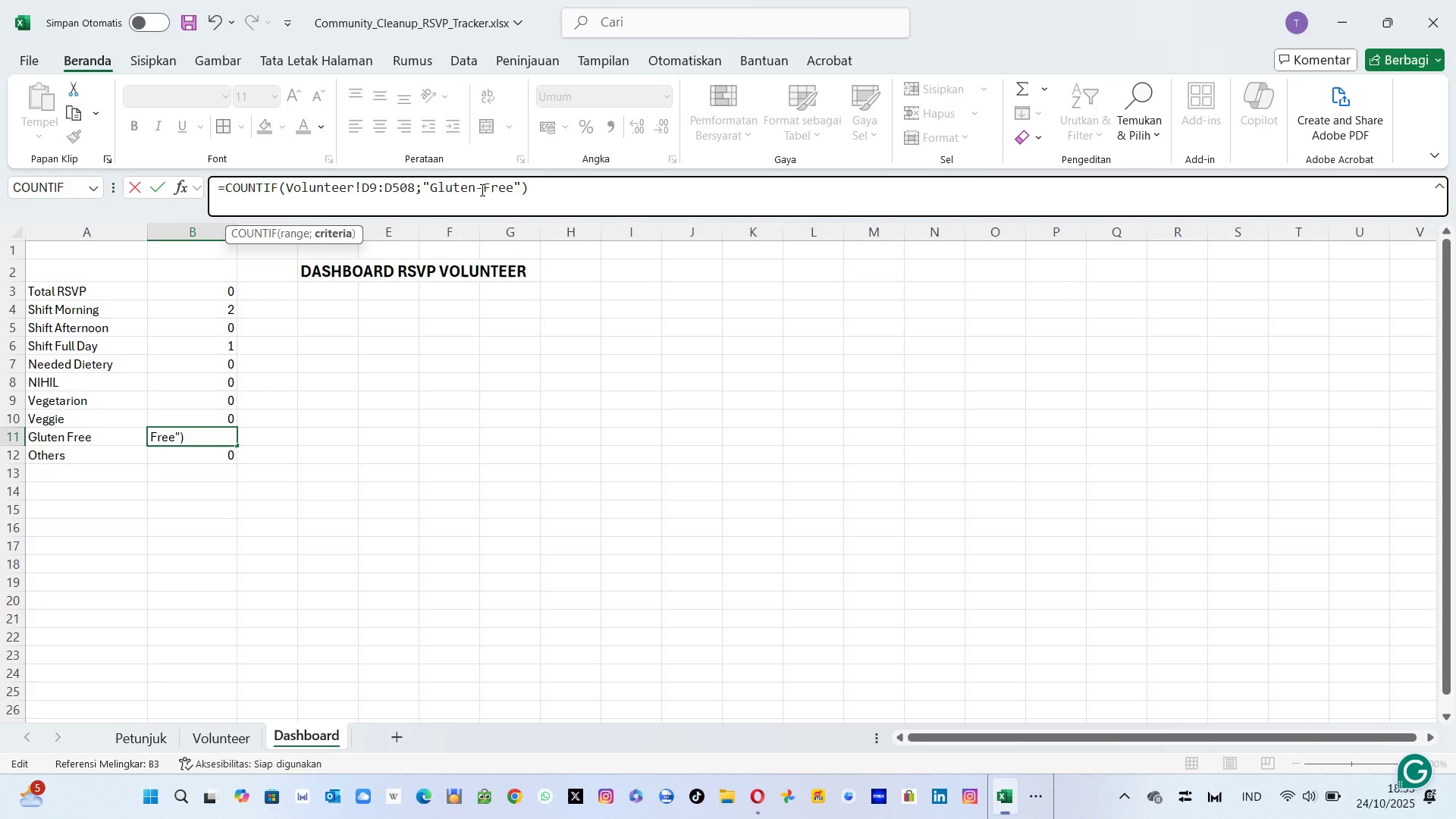 
key(Enter)
 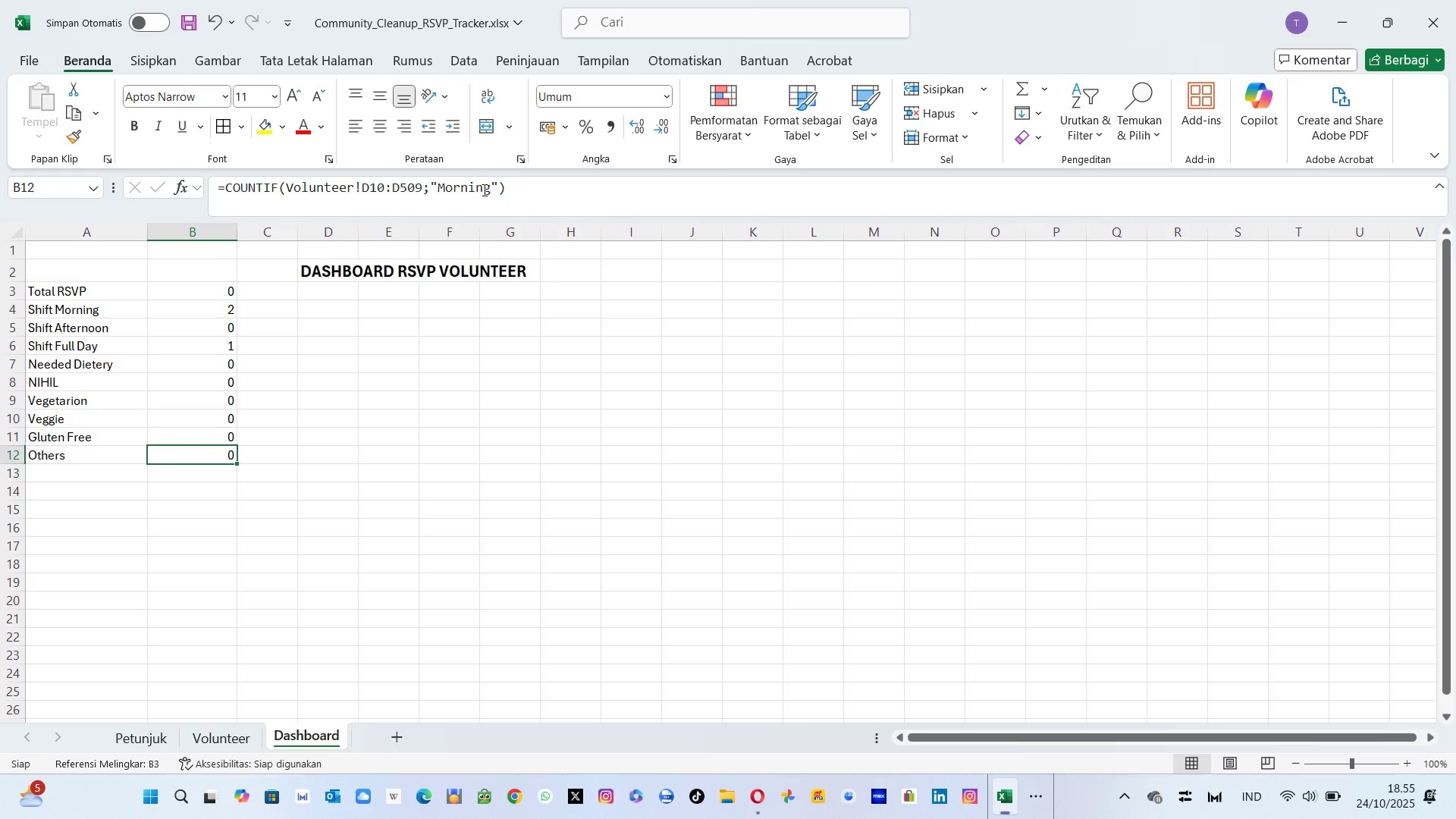 
left_click([483, 190])
 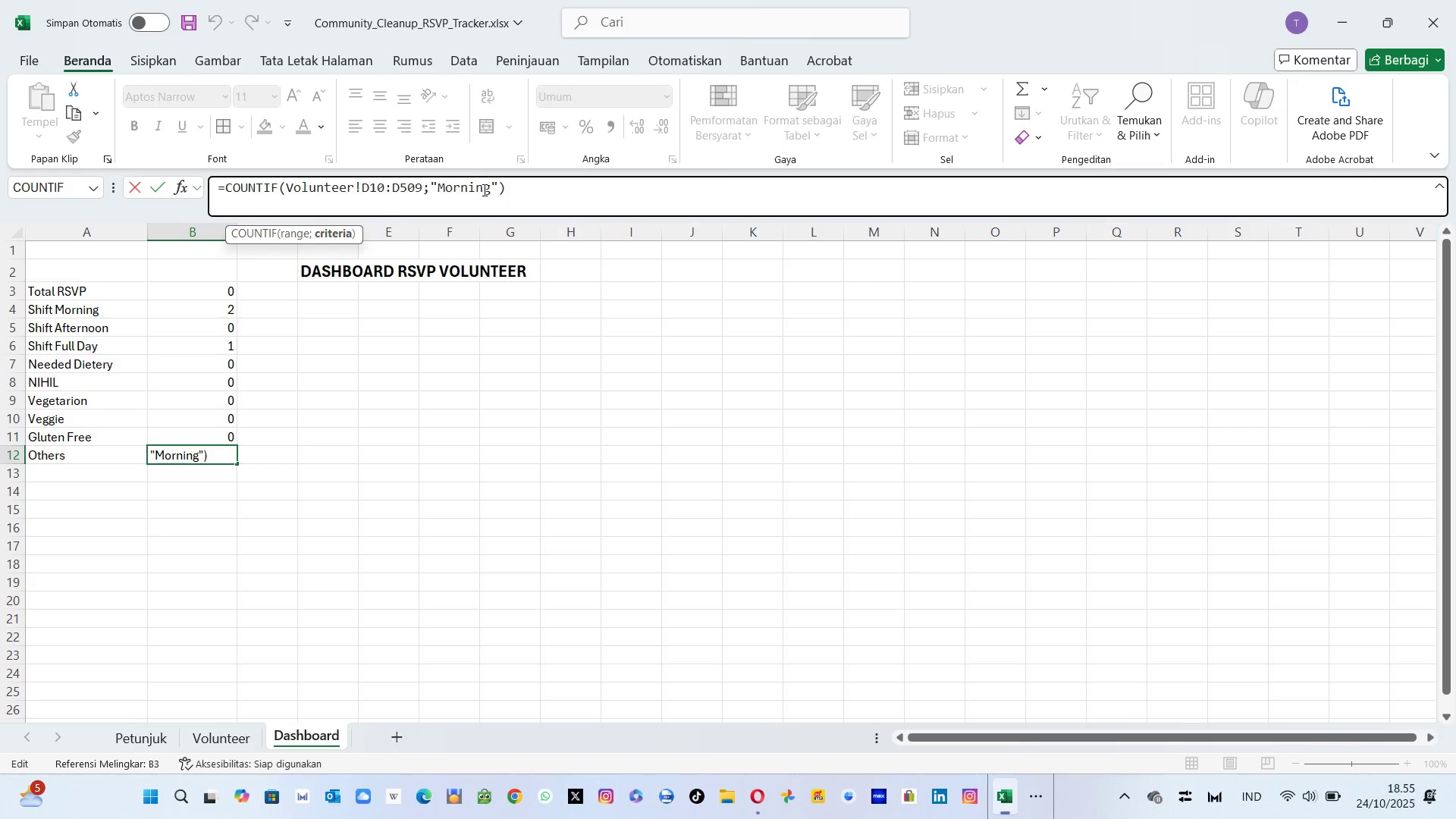 
key(ArrowDown)
 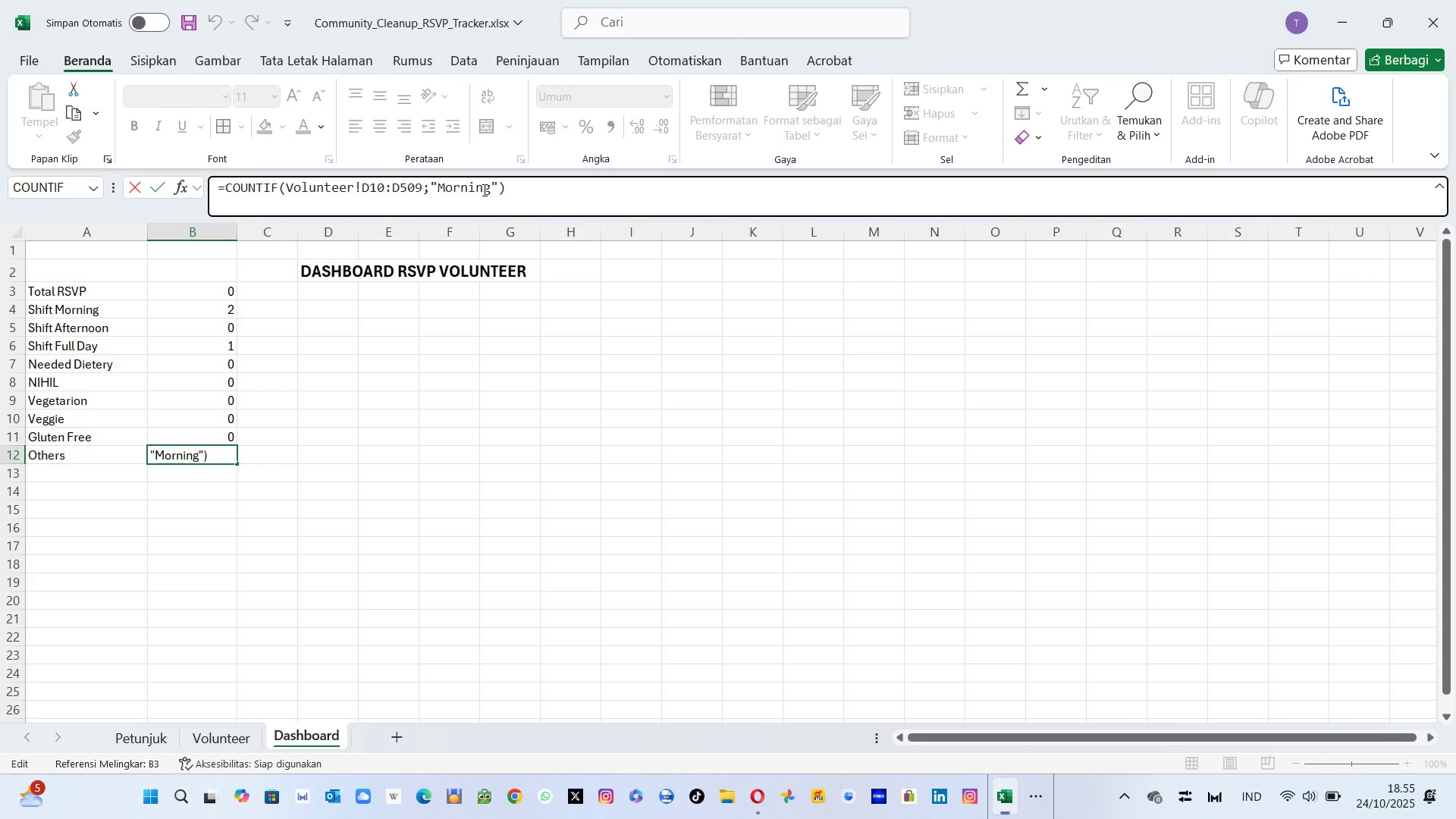 
key(ArrowRight)
 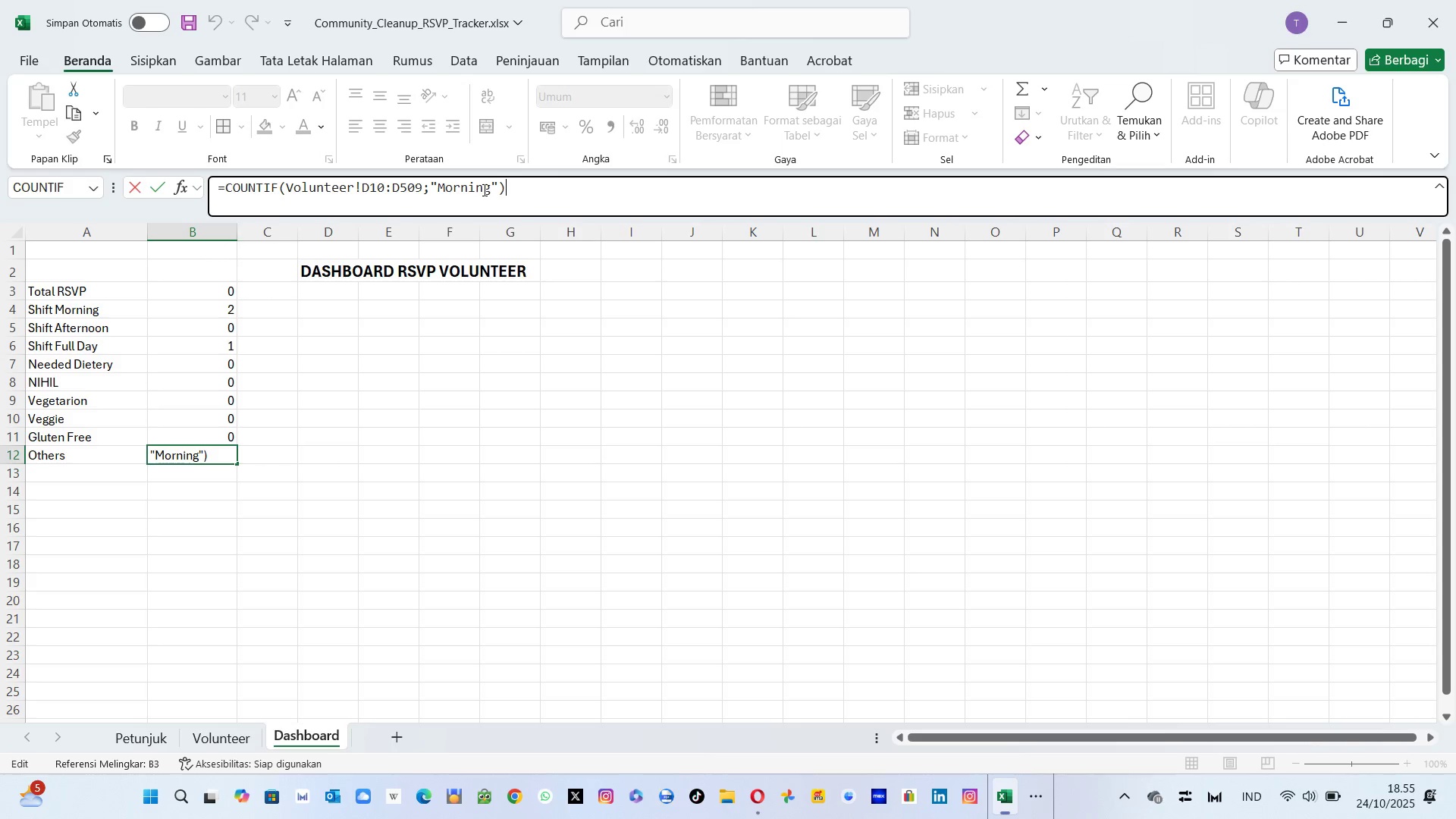 
key(ArrowLeft)
 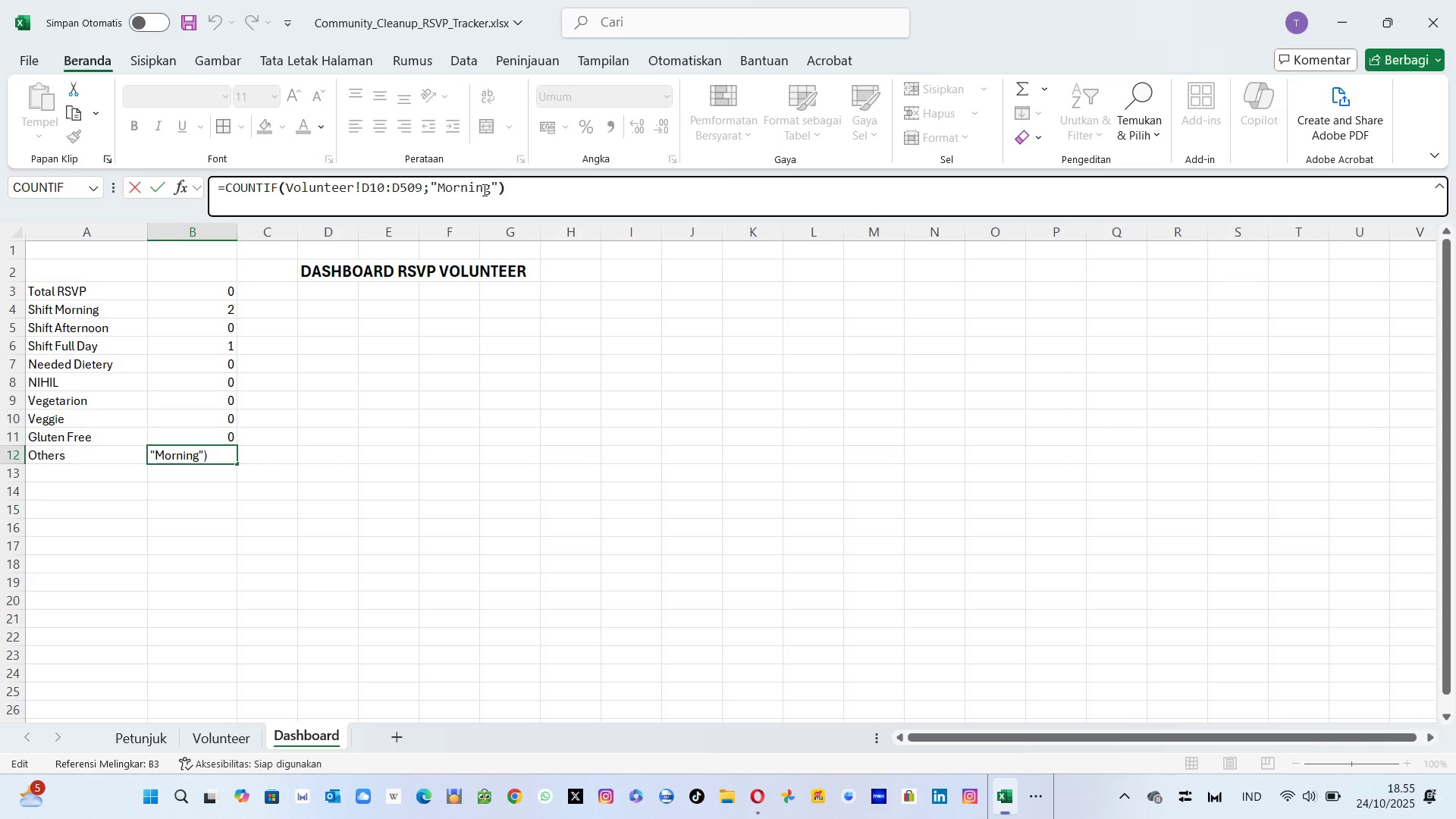 
key(ArrowLeft)
 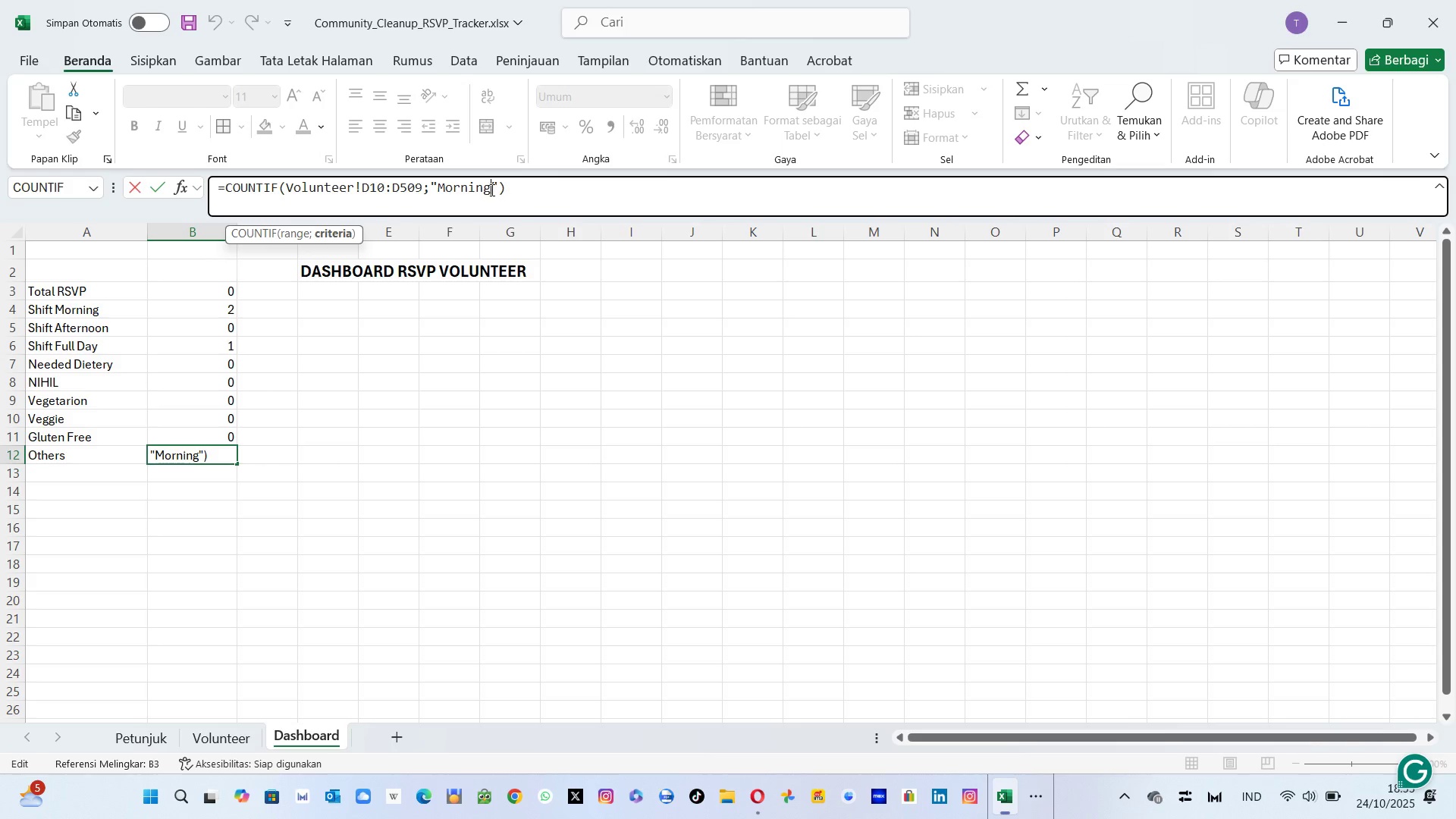 
left_click([491, 190])
 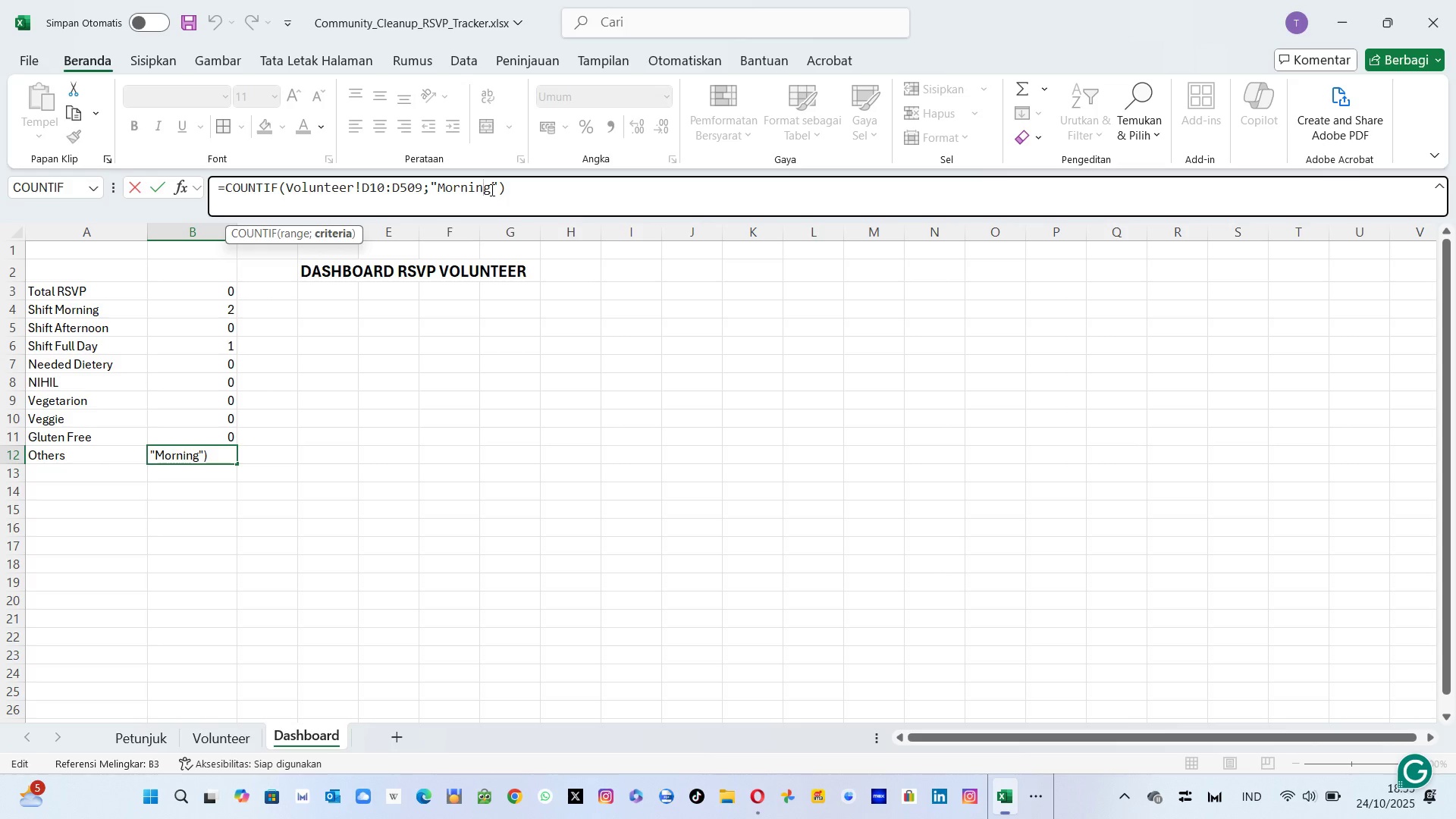 
key(Backspace)
key(Backspace)
key(Backspace)
key(Backspace)
key(Backspace)
key(Backspace)
key(Backspace)
type(Others)
 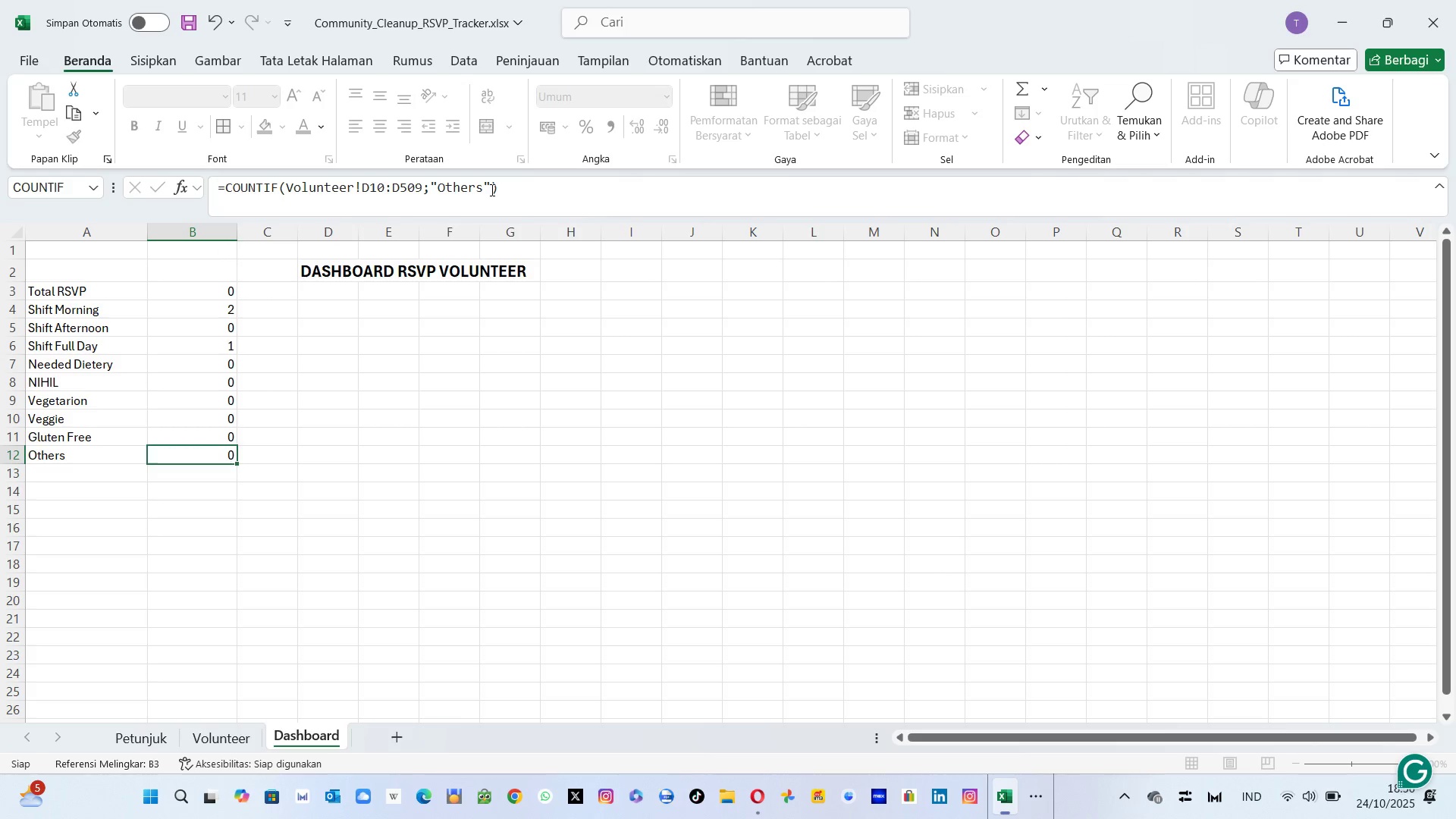 
 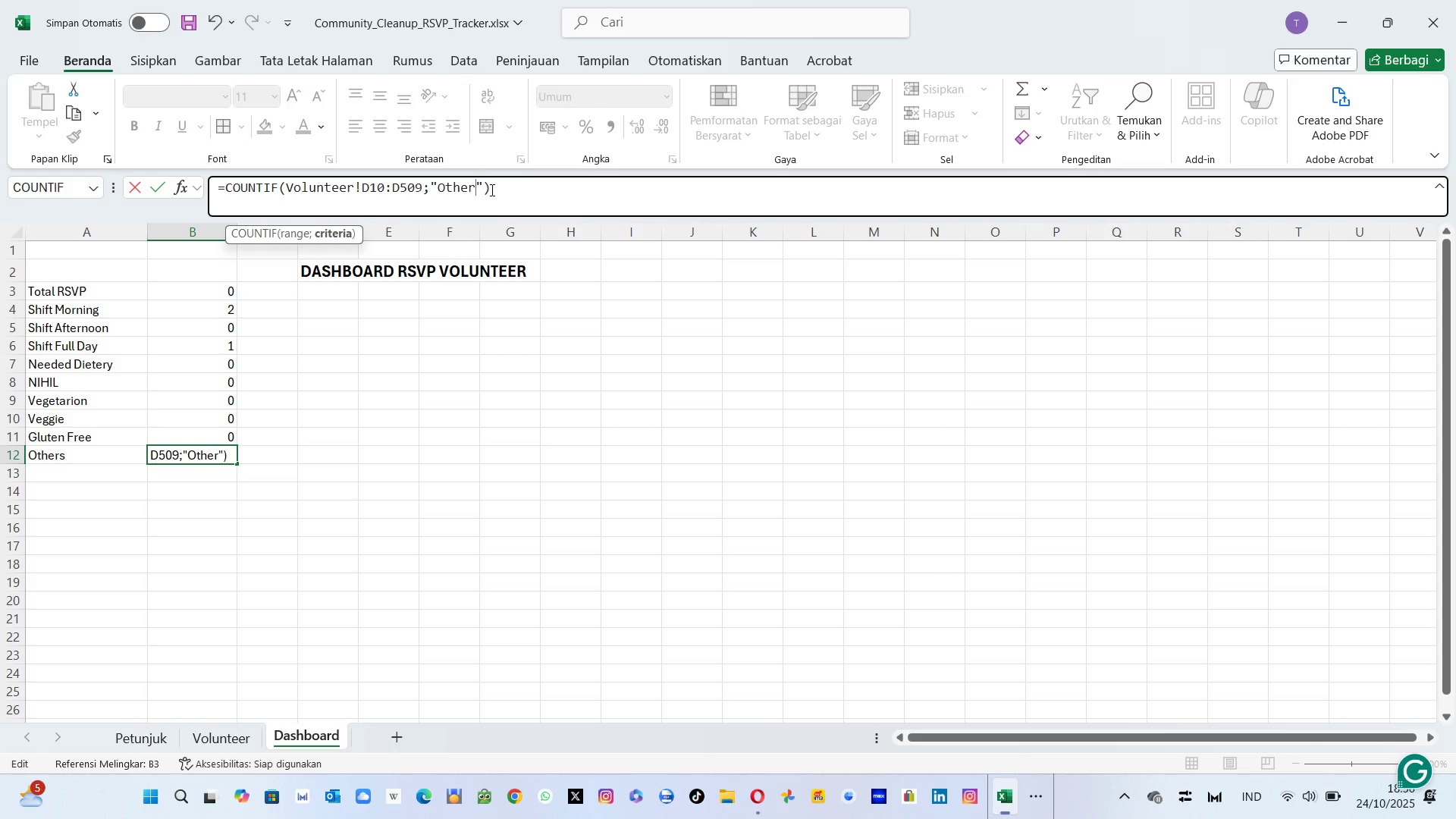 
key(Enter)
 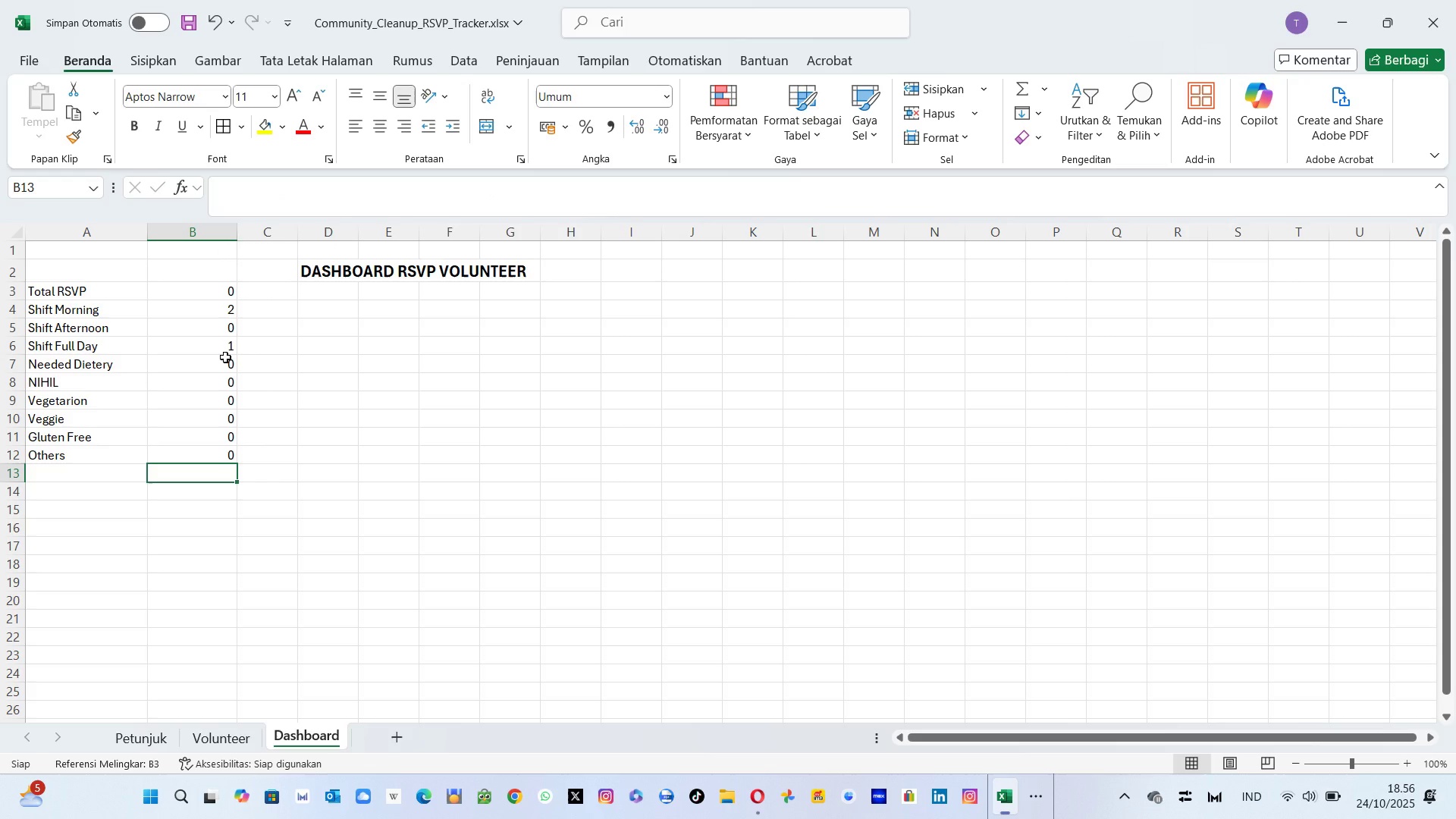 
left_click([225, 357])
 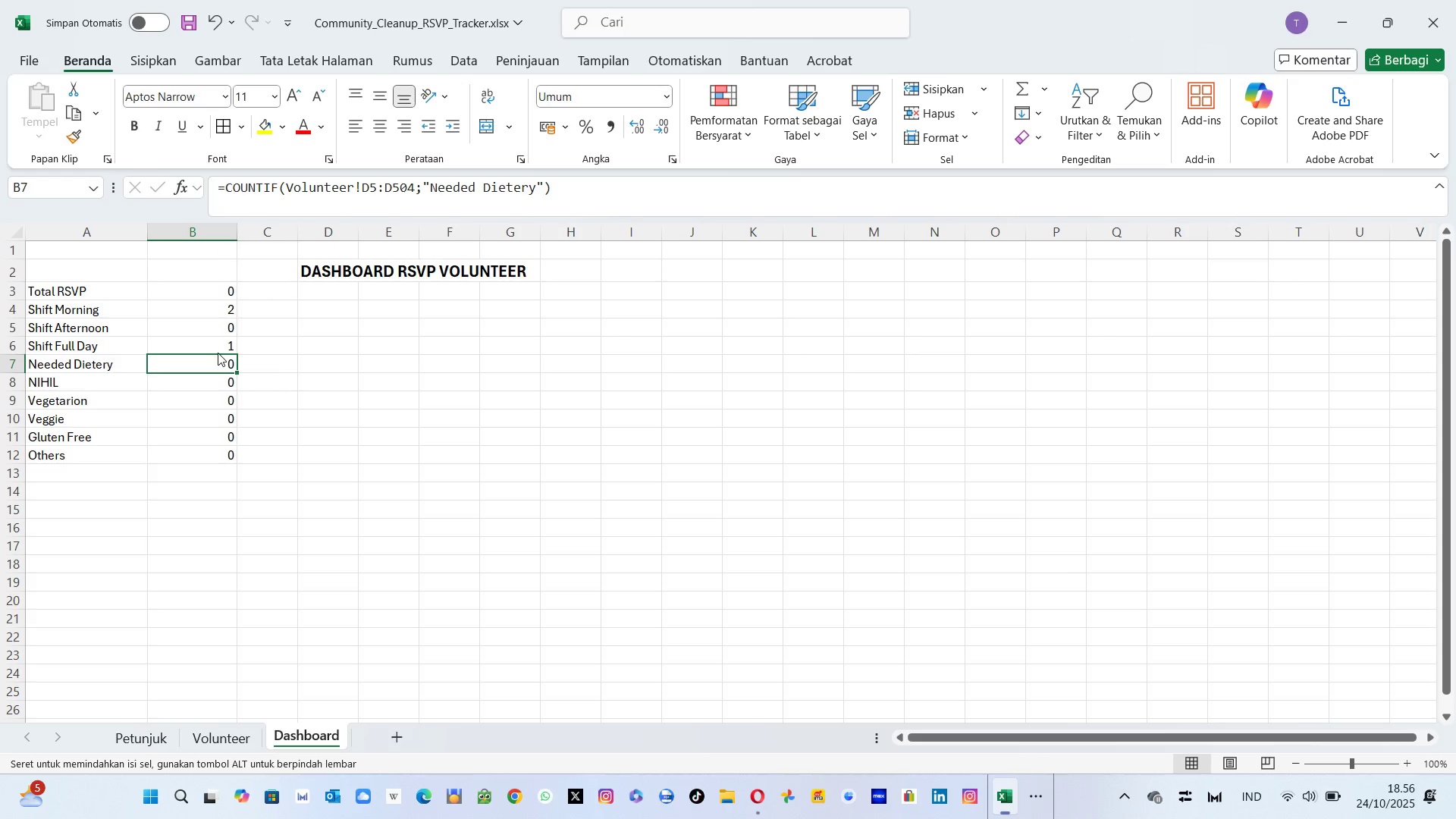 
left_click([218, 353])
 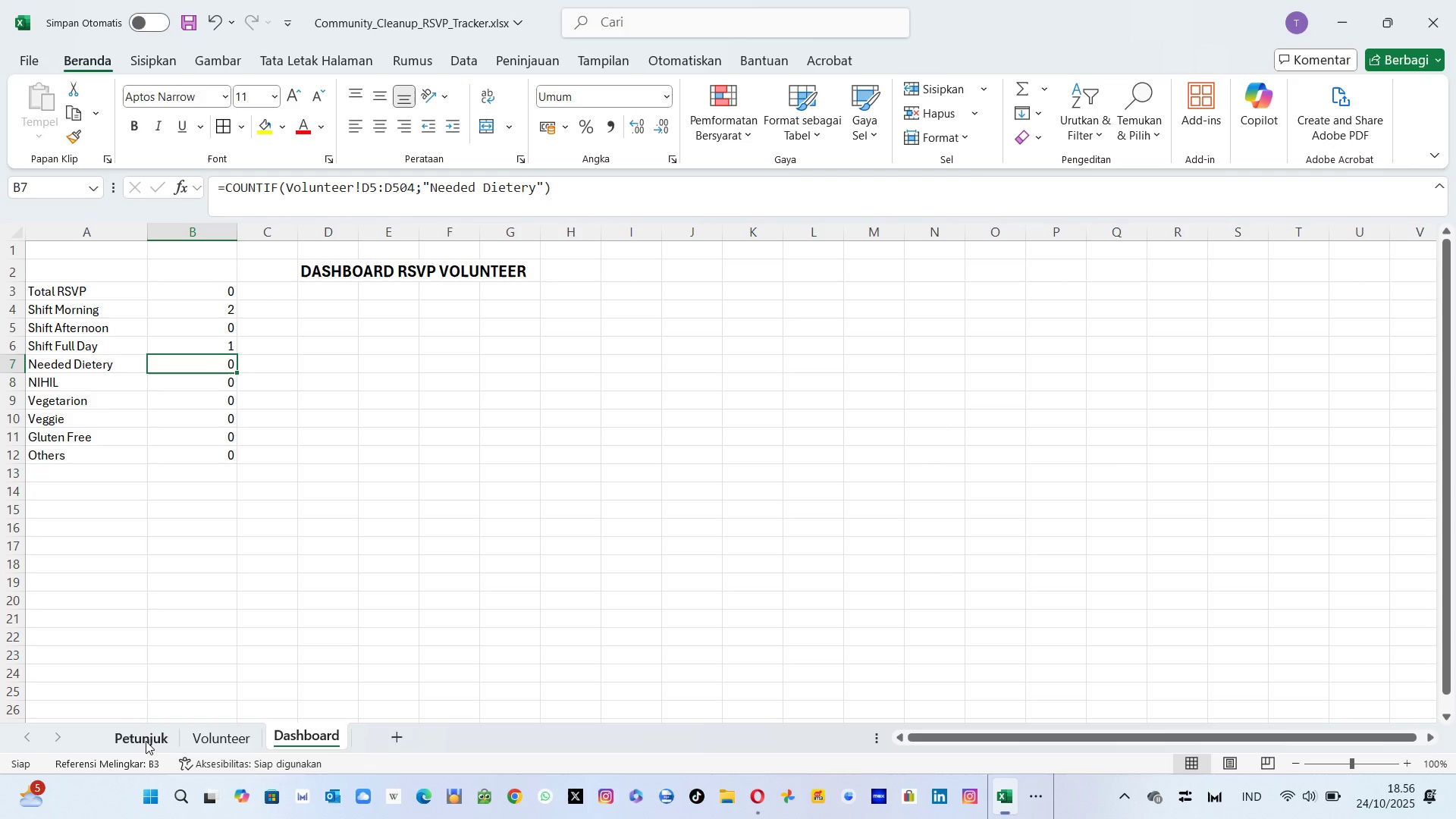 
left_click([146, 741])
 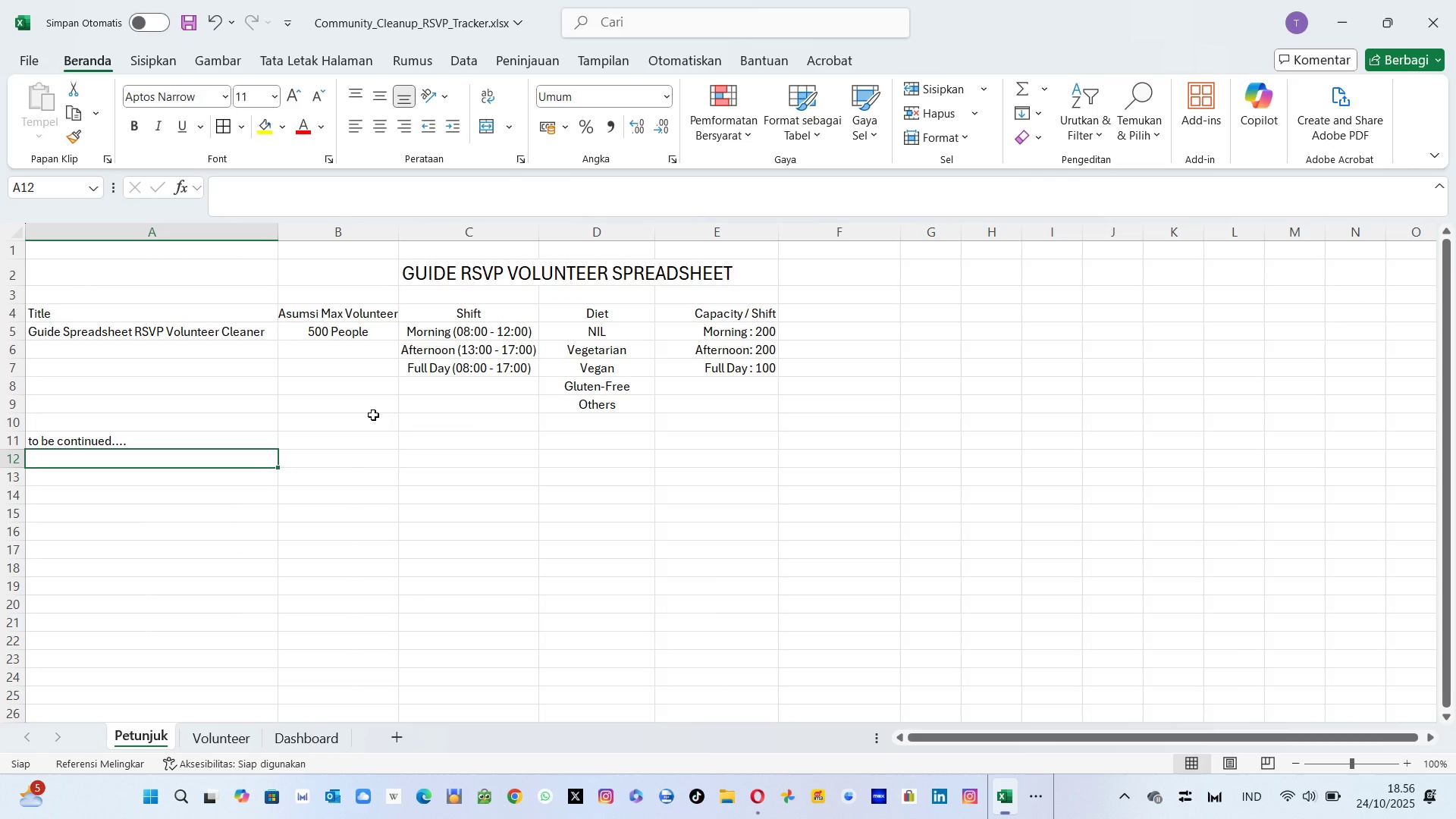 
left_click([206, 728])
 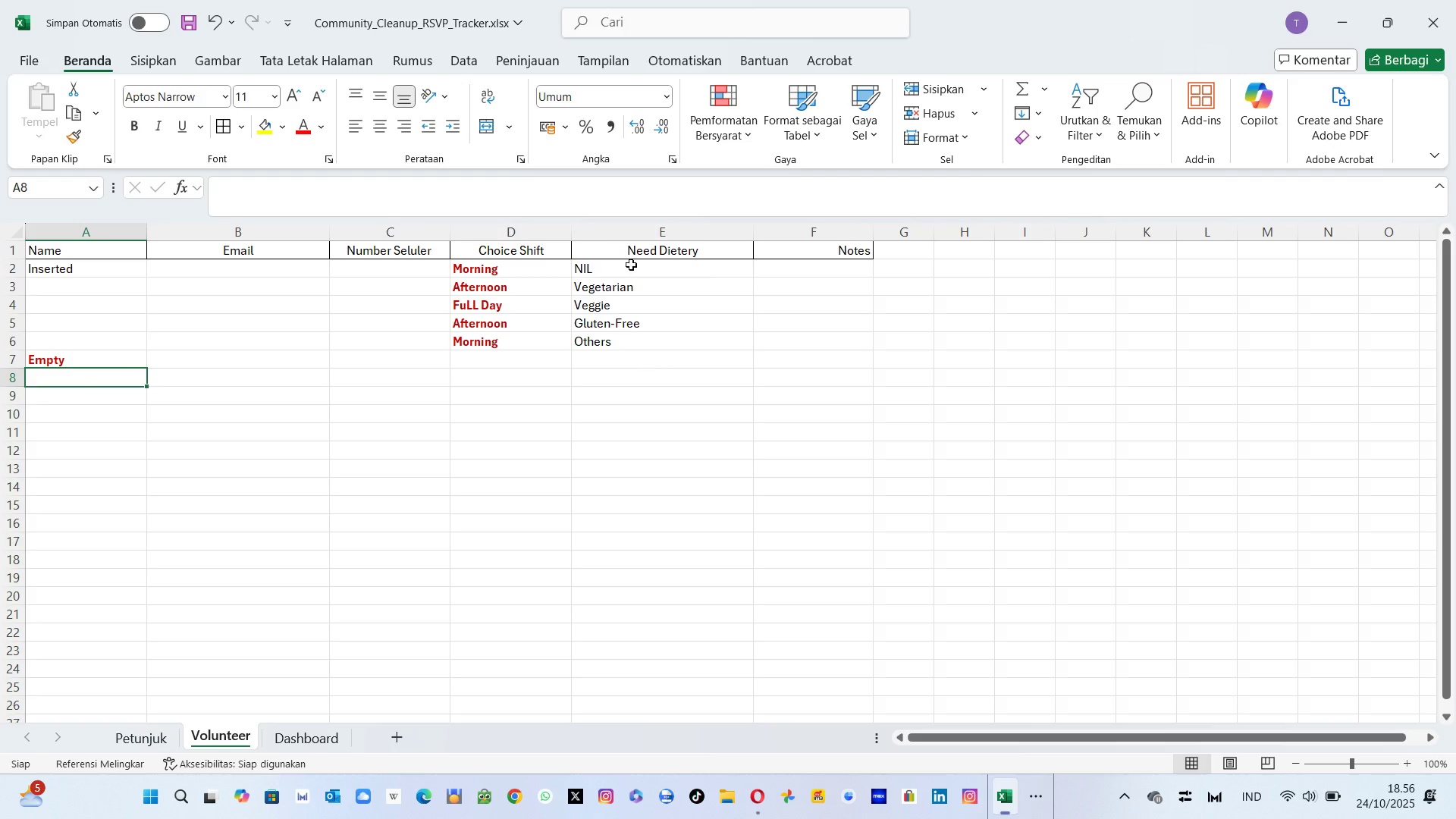 
wait(11.93)
 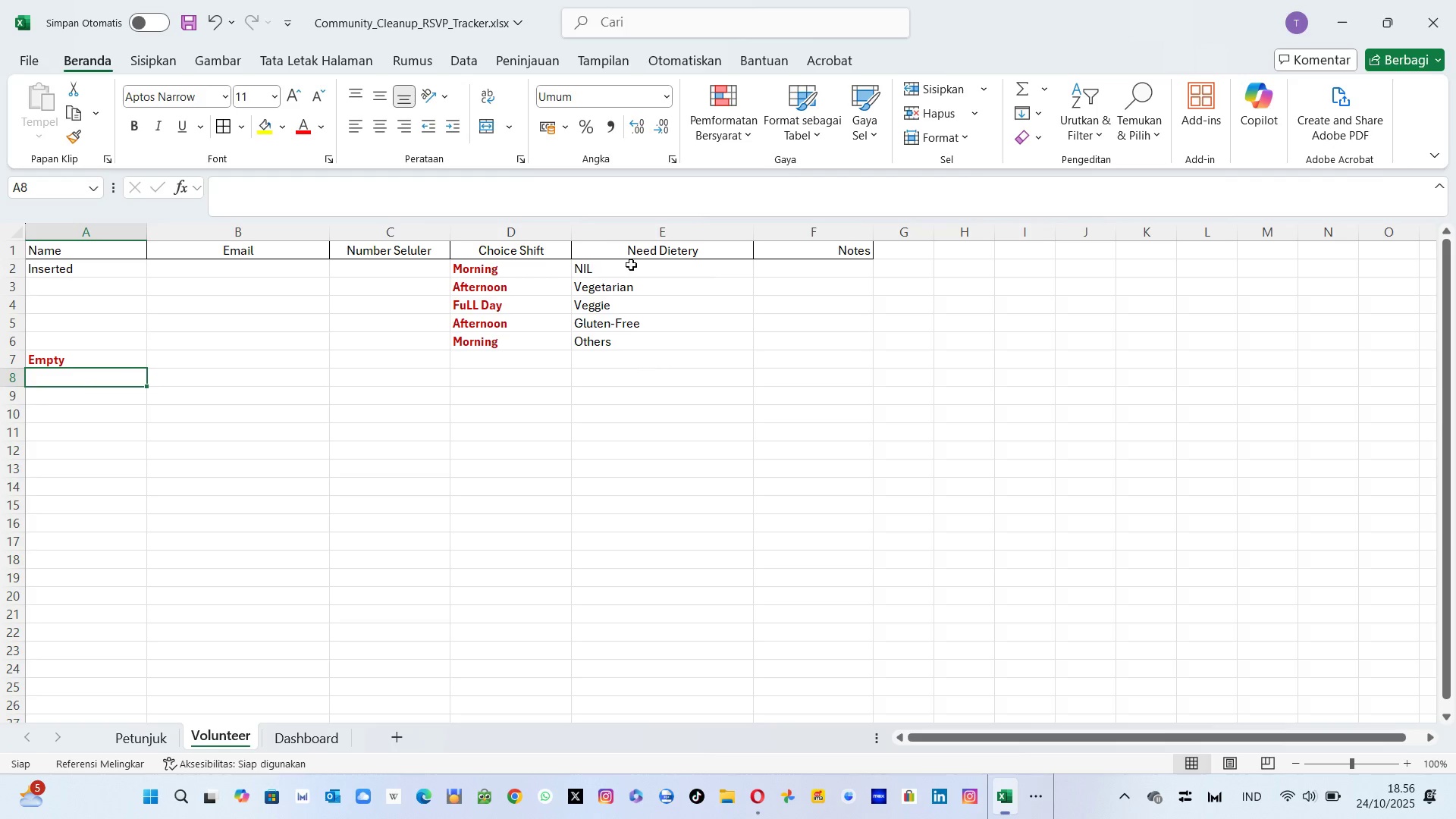 
key(Alt+AltLeft)
 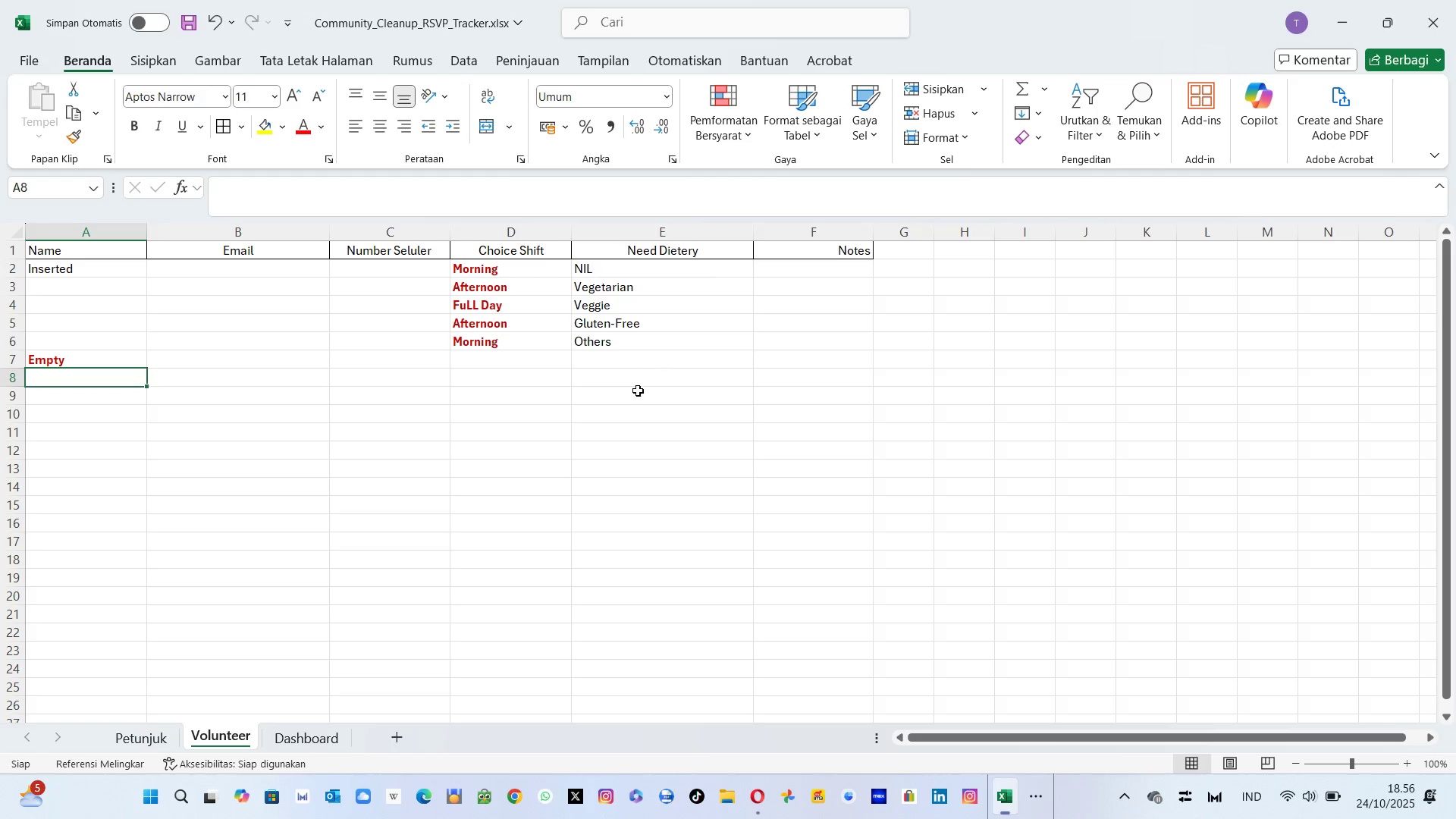 
key(Alt+Tab)
 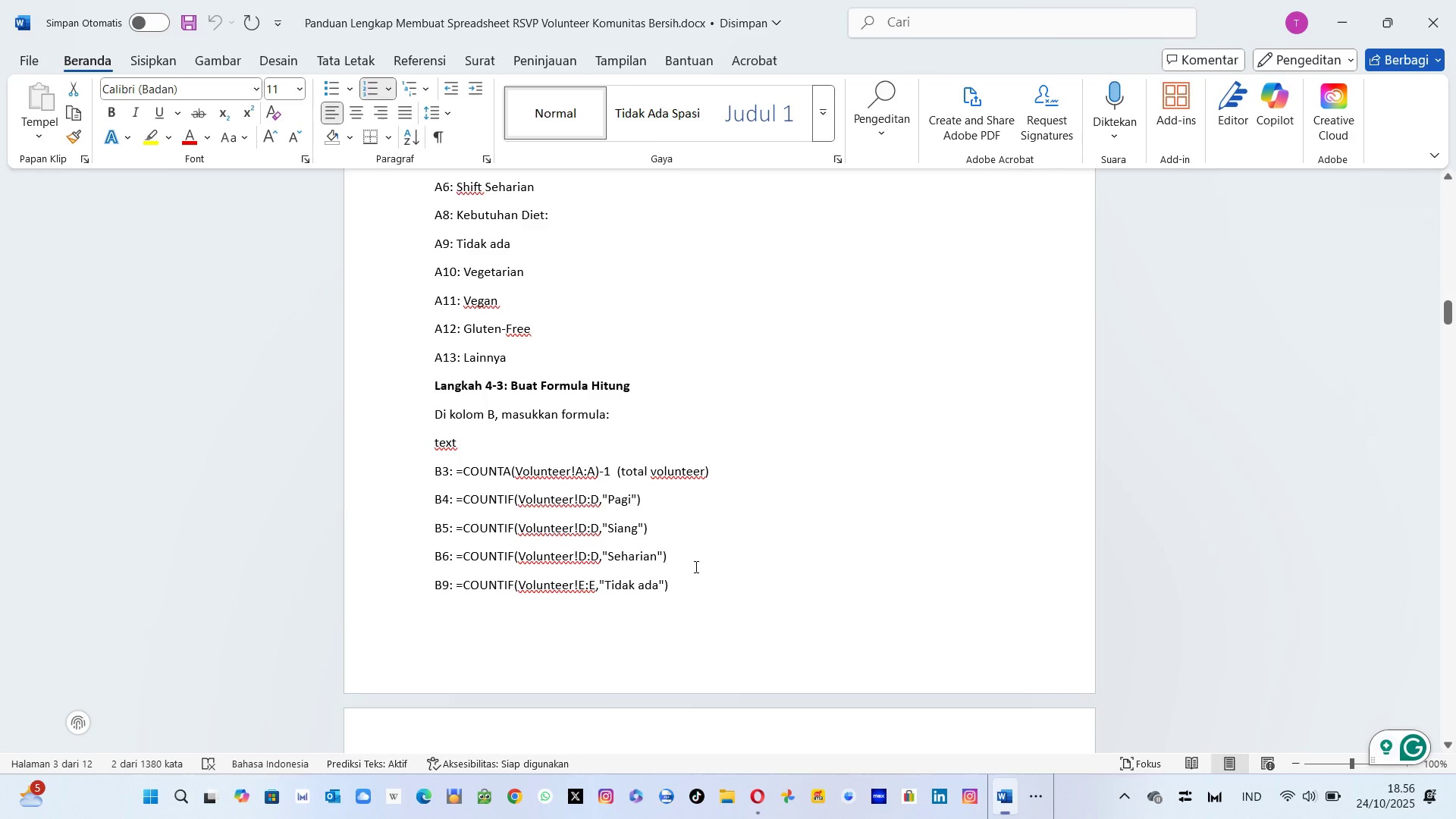 
scroll: coordinate [695, 566], scroll_direction: down, amount: 8.0
 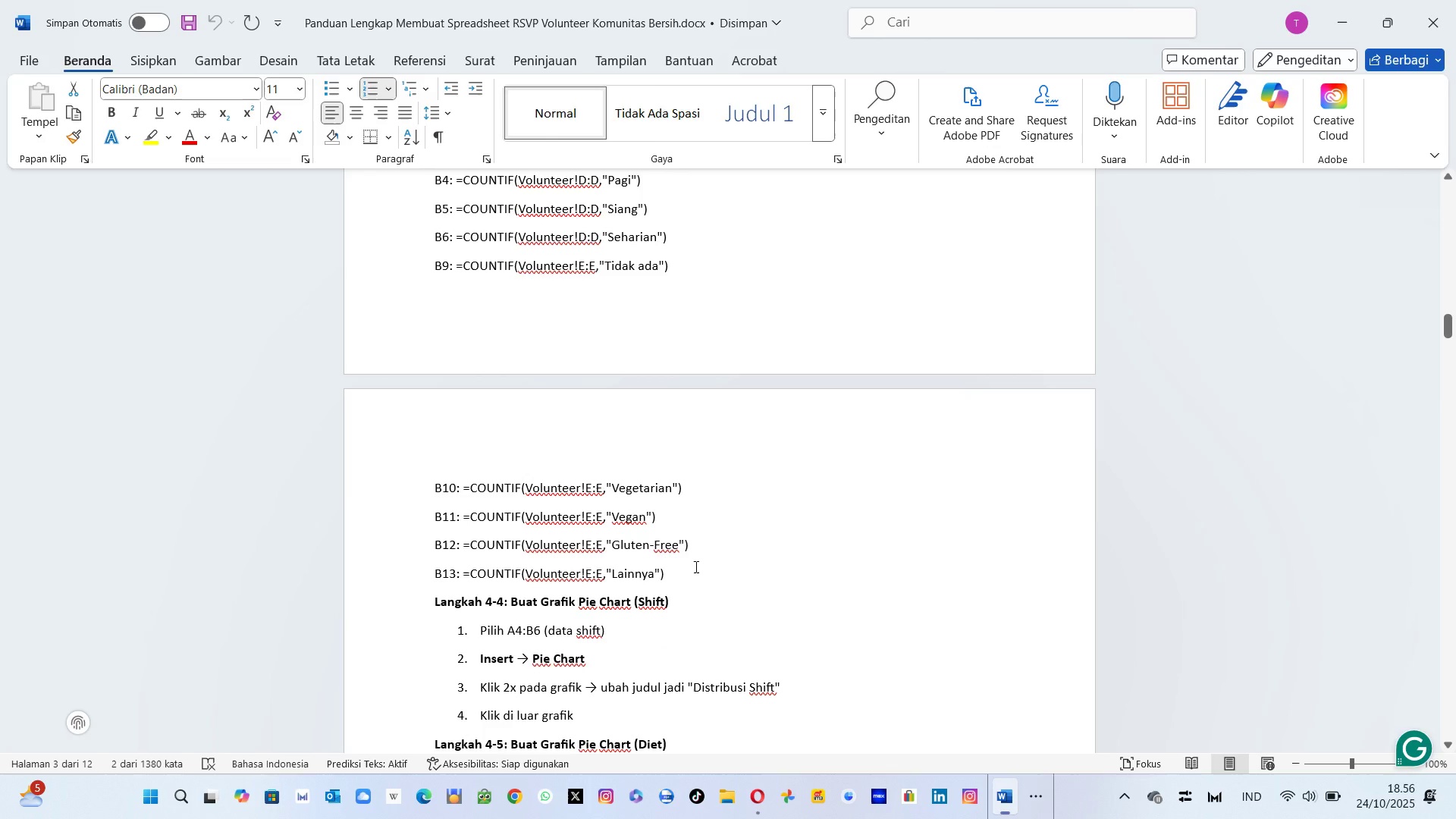 
key(Alt+AltLeft)
 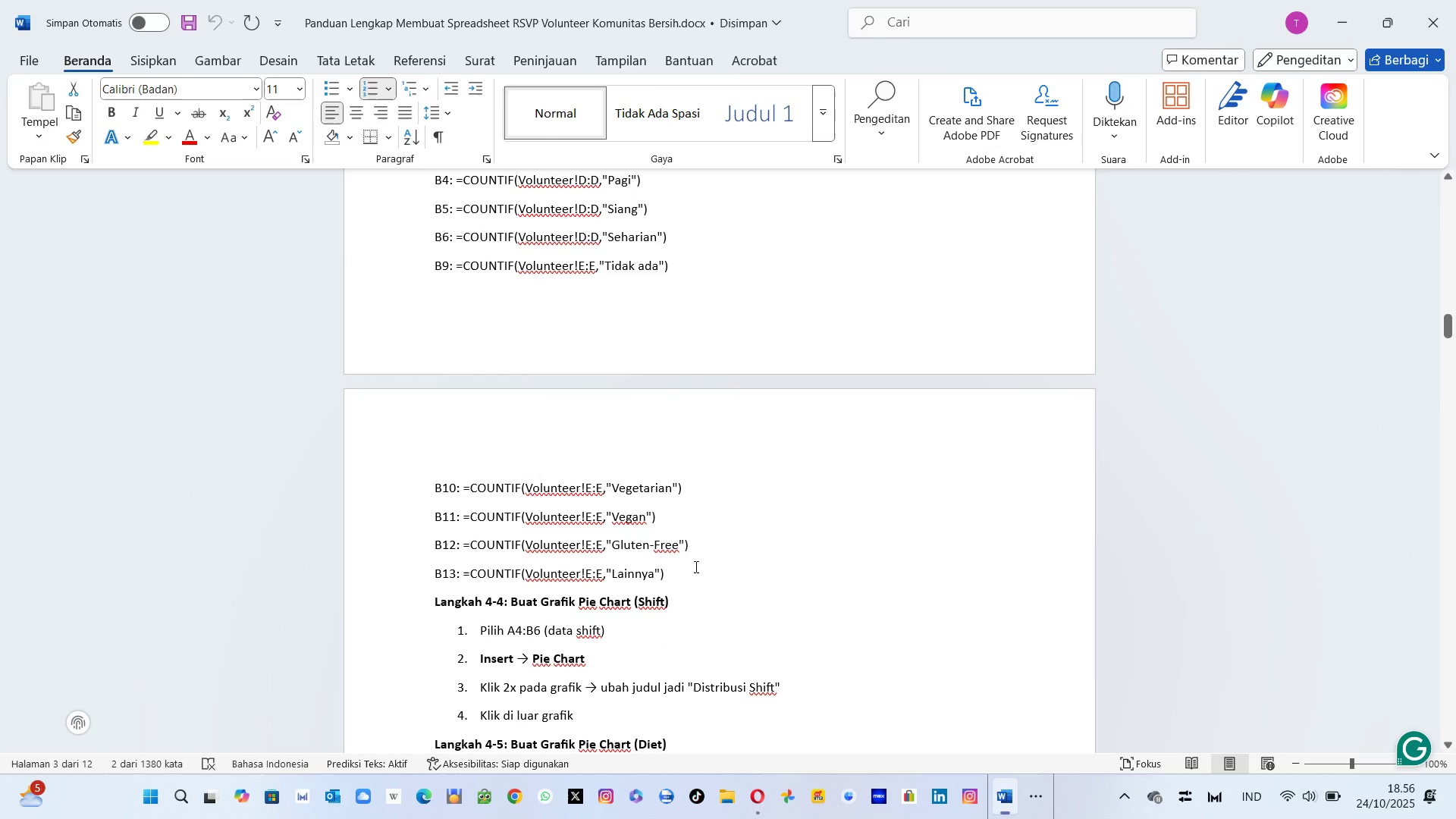 
key(Alt+Tab)
 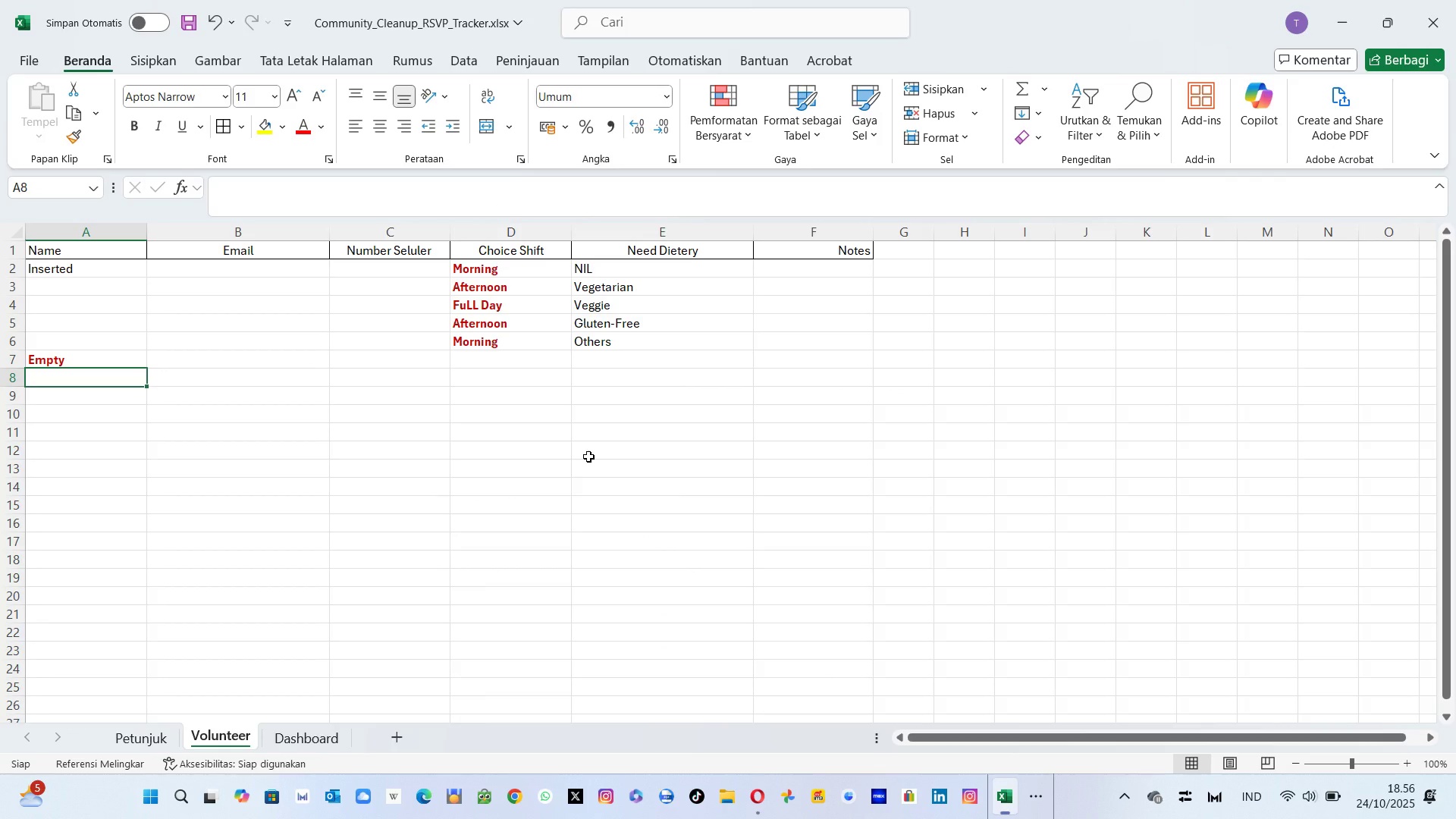 
key(Alt+AltLeft)
 